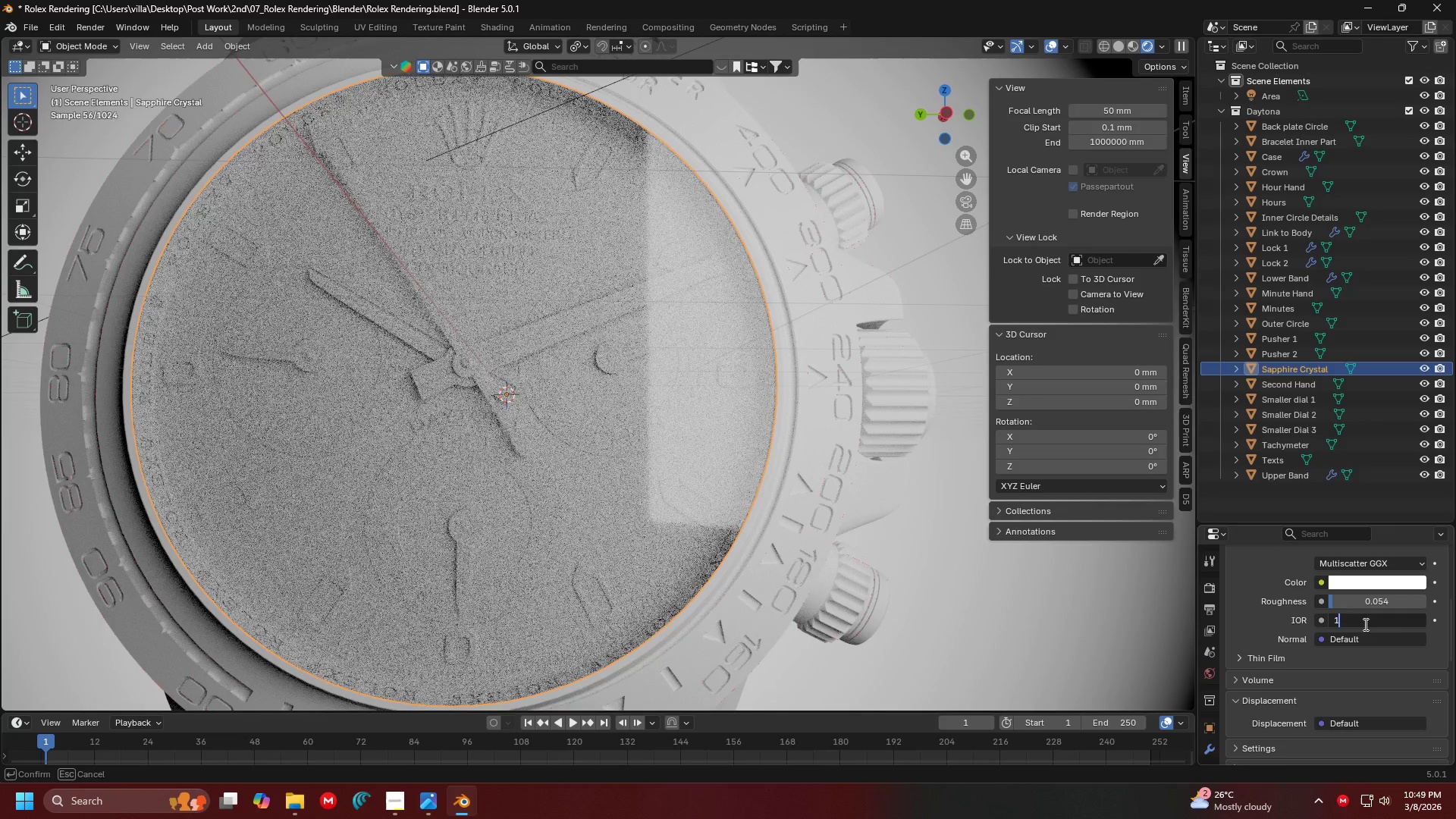 
key(Enter)
 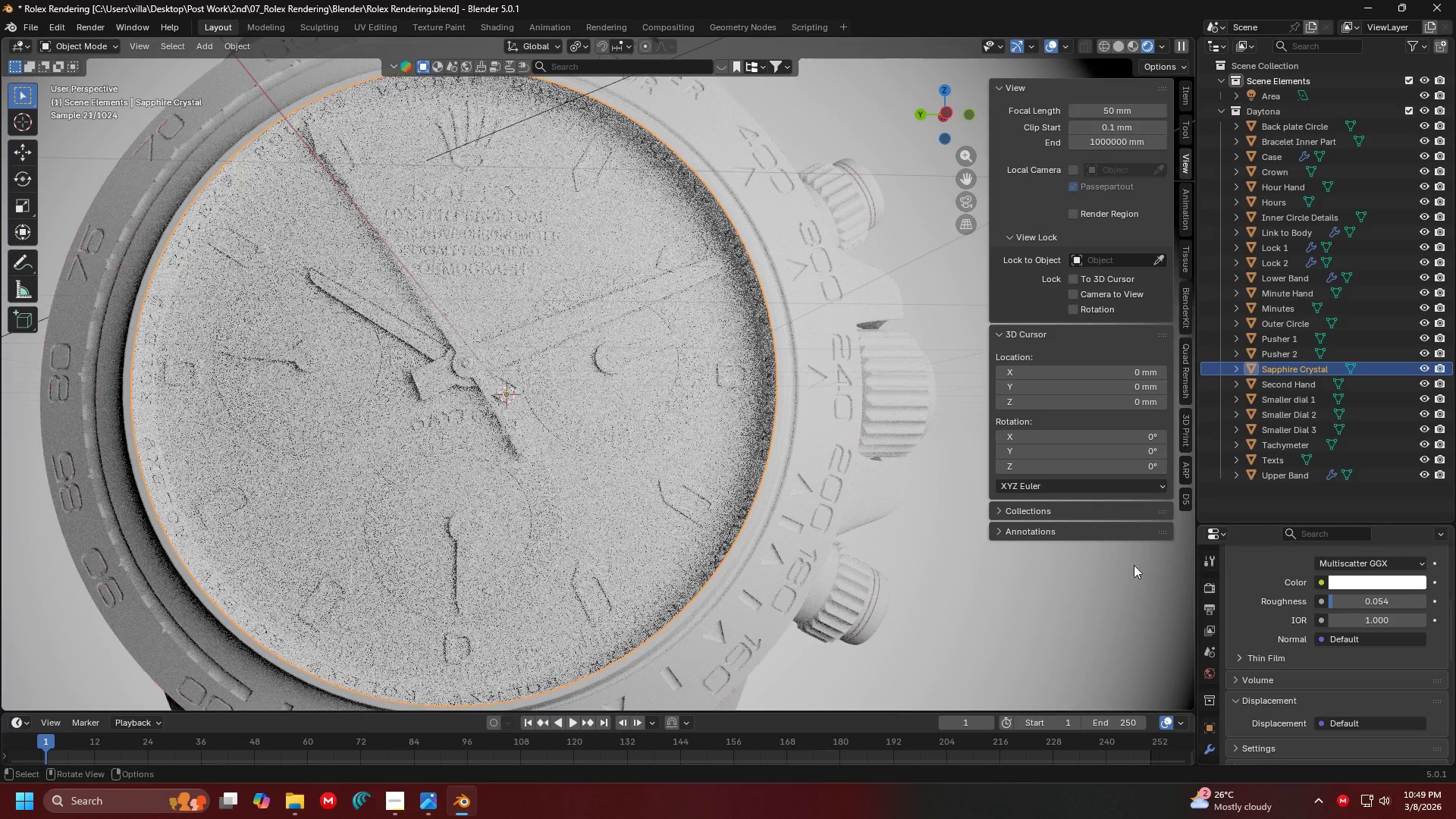 
scroll: coordinate [634, 480], scroll_direction: down, amount: 1.0
 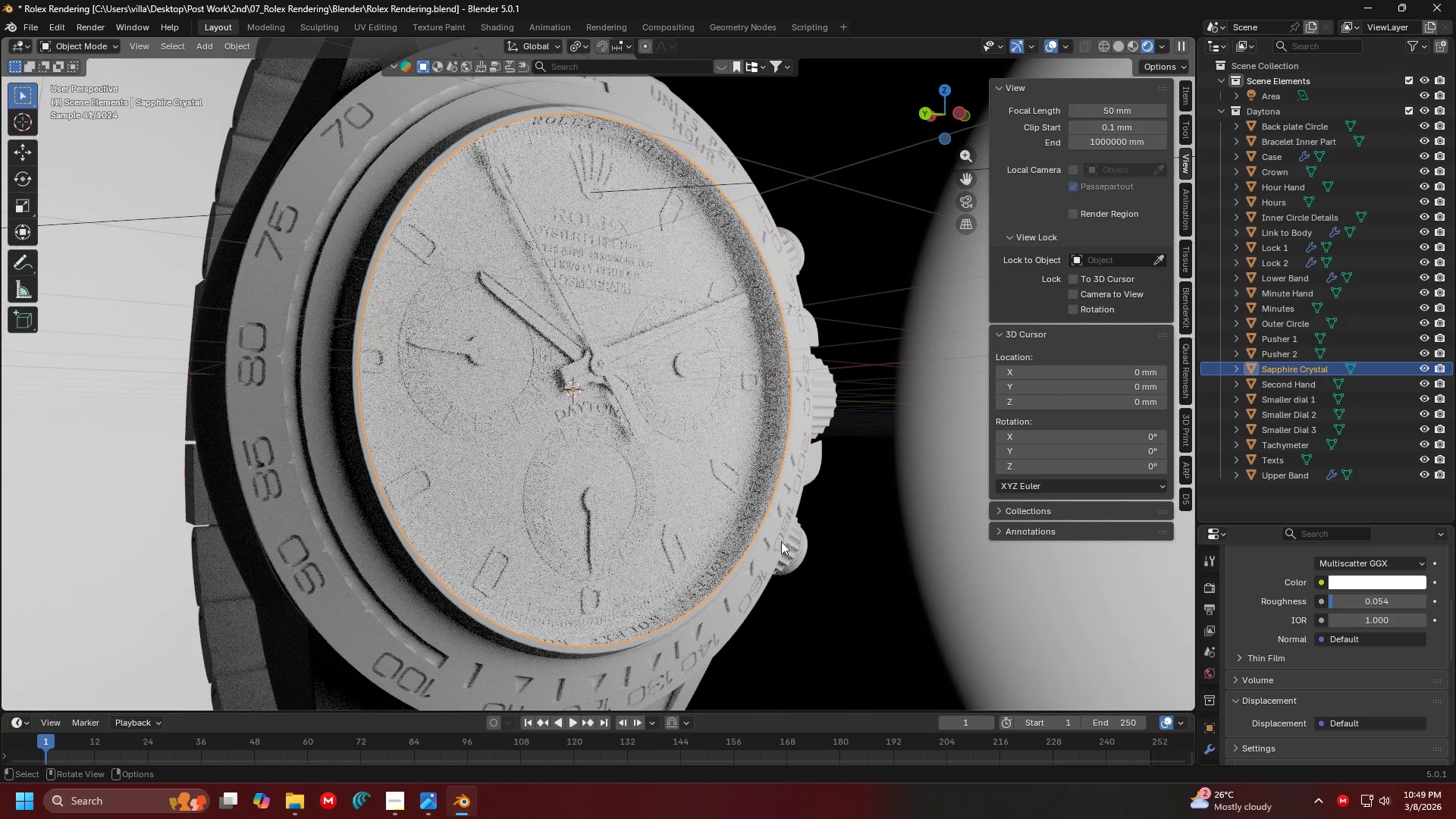 
left_click([1376, 624])
 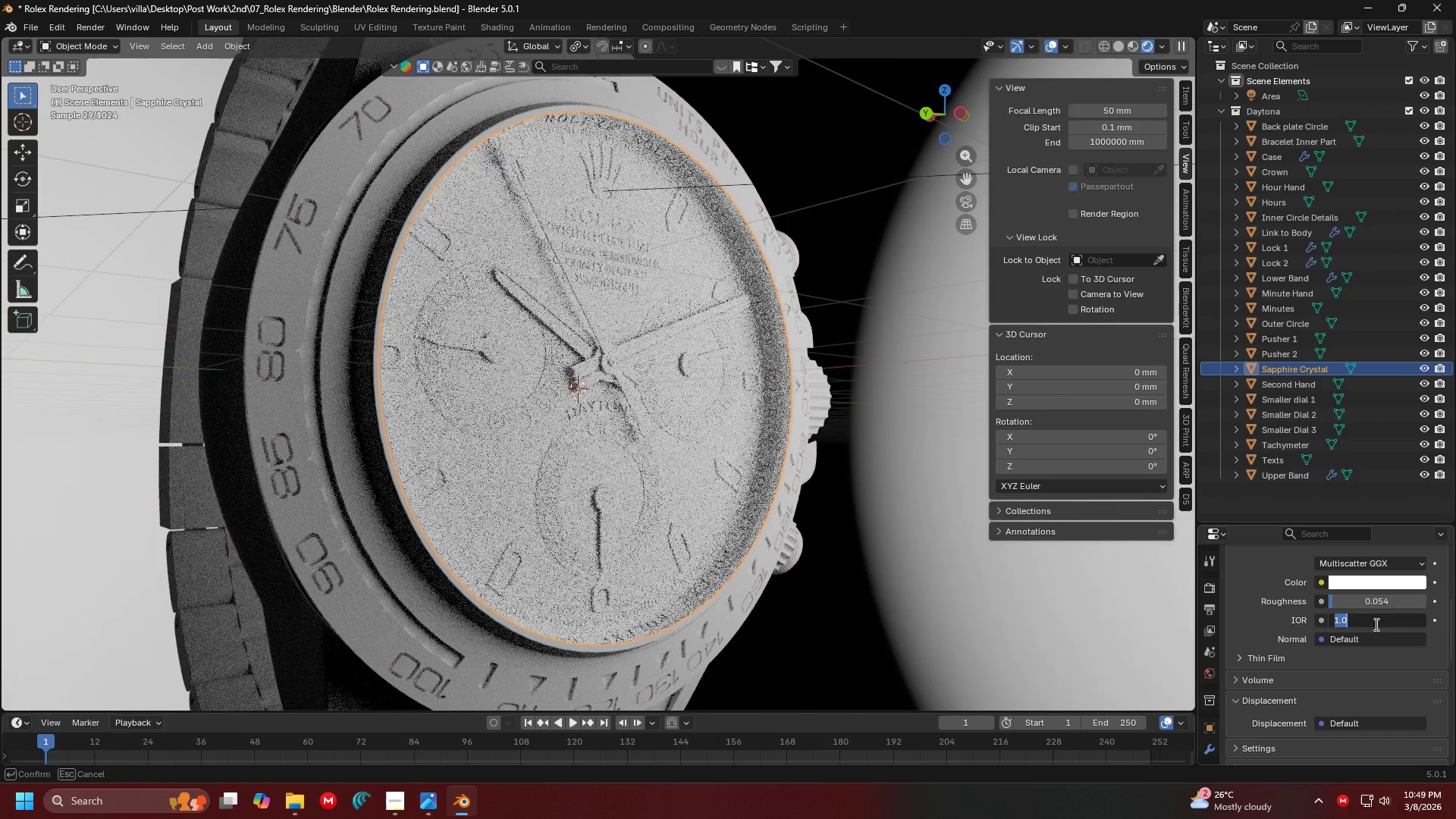 
key(5)
 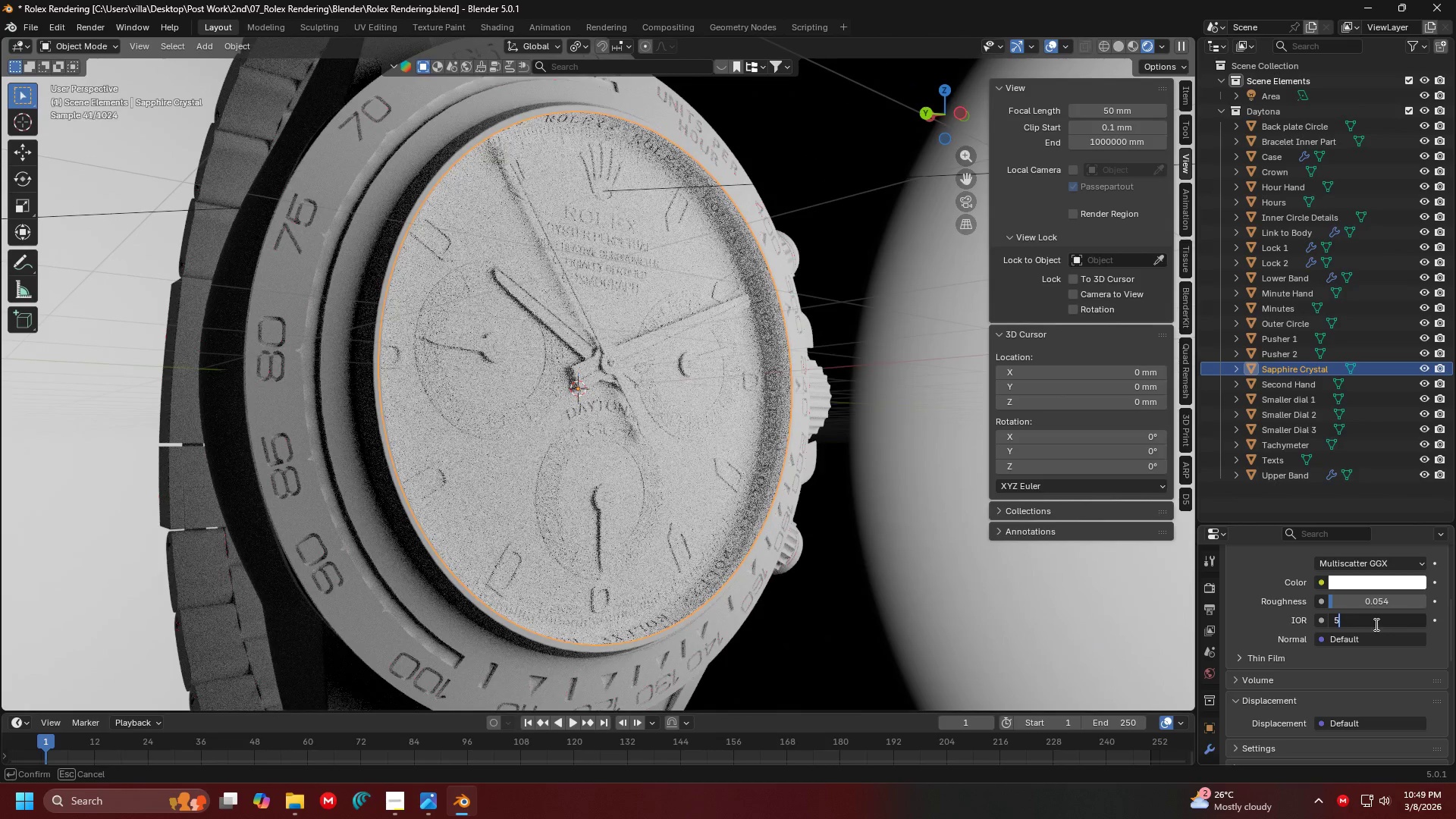 
key(Enter)
 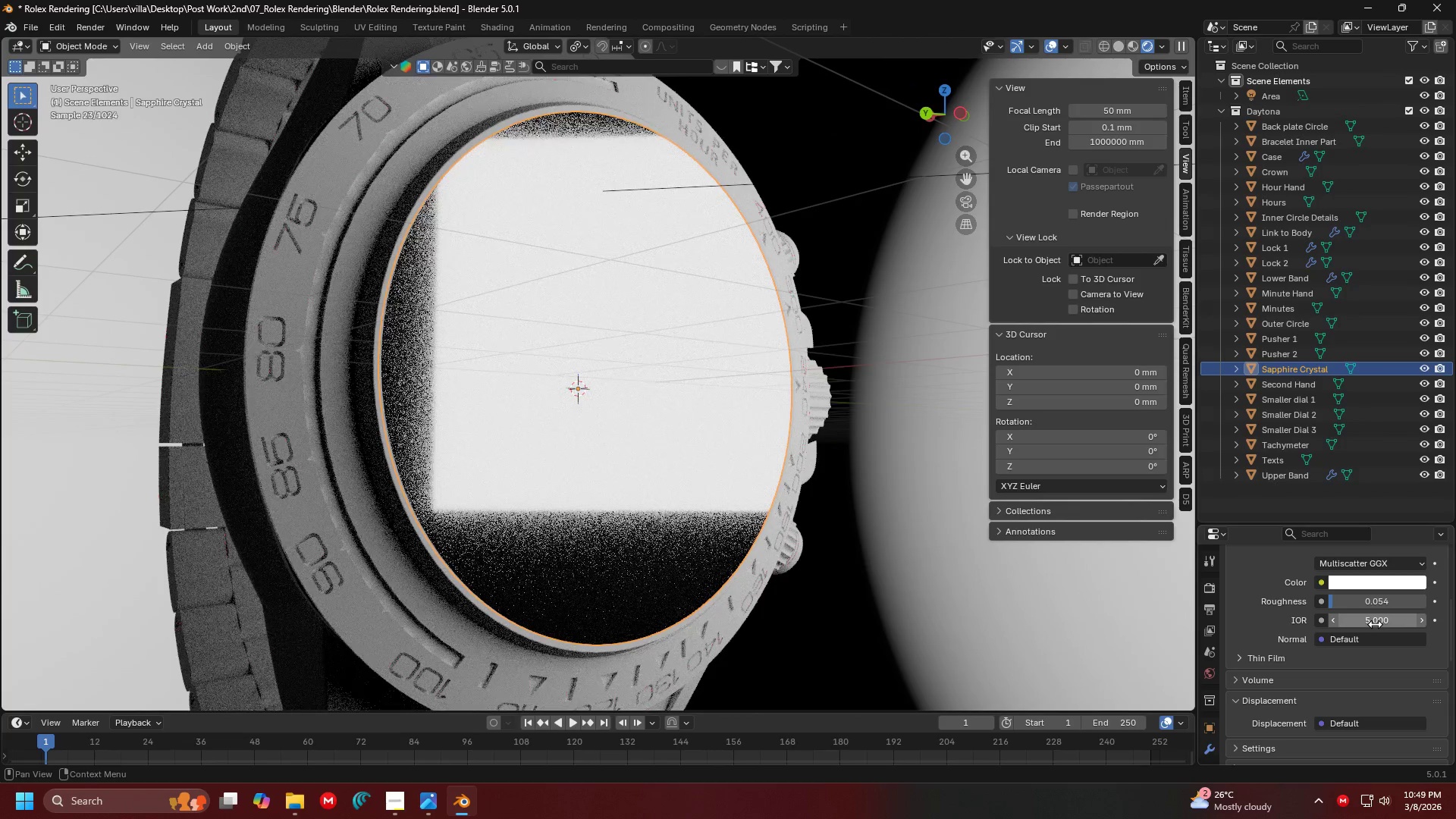 
left_click([1375, 624])
 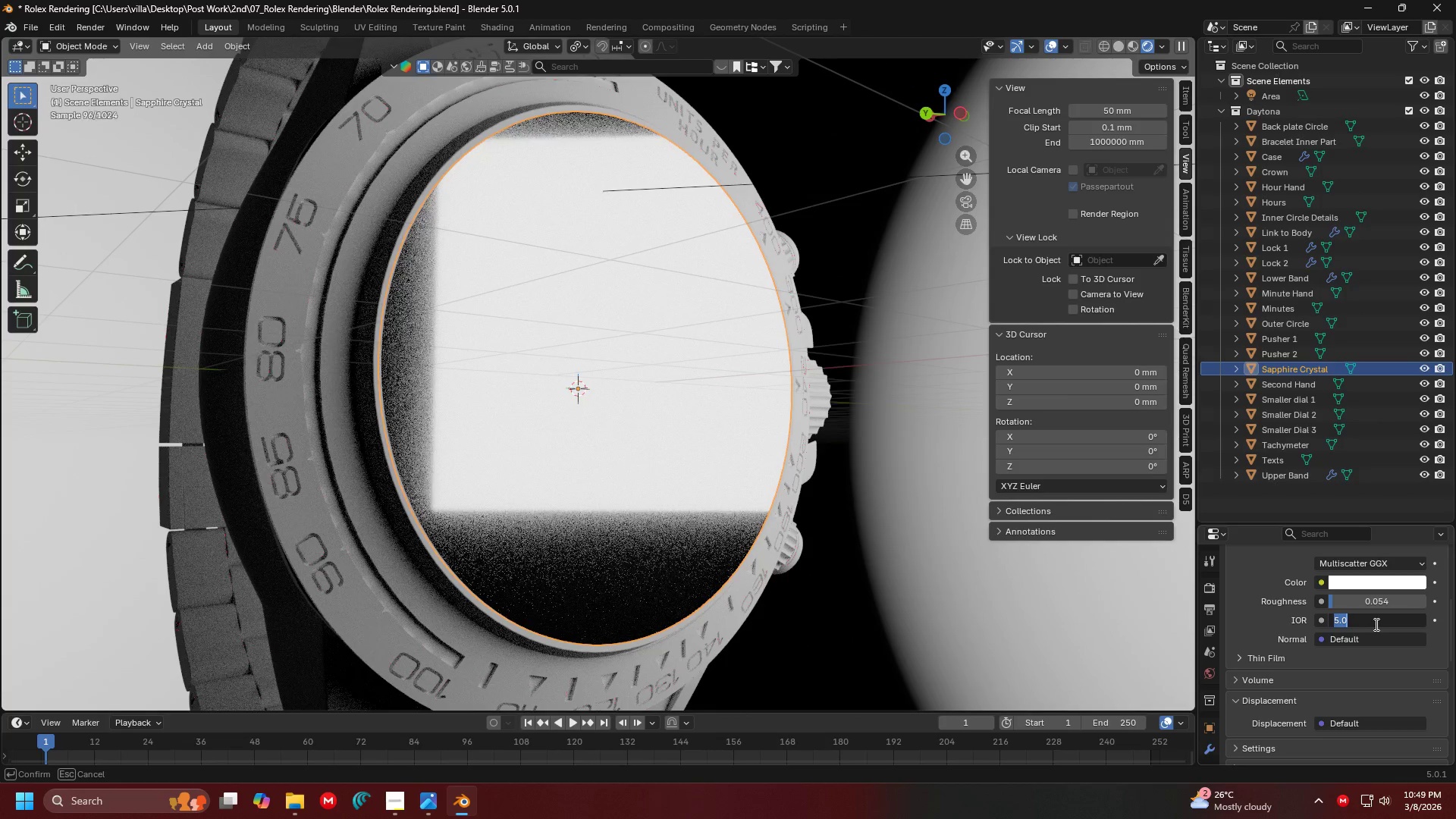 
key(1)
 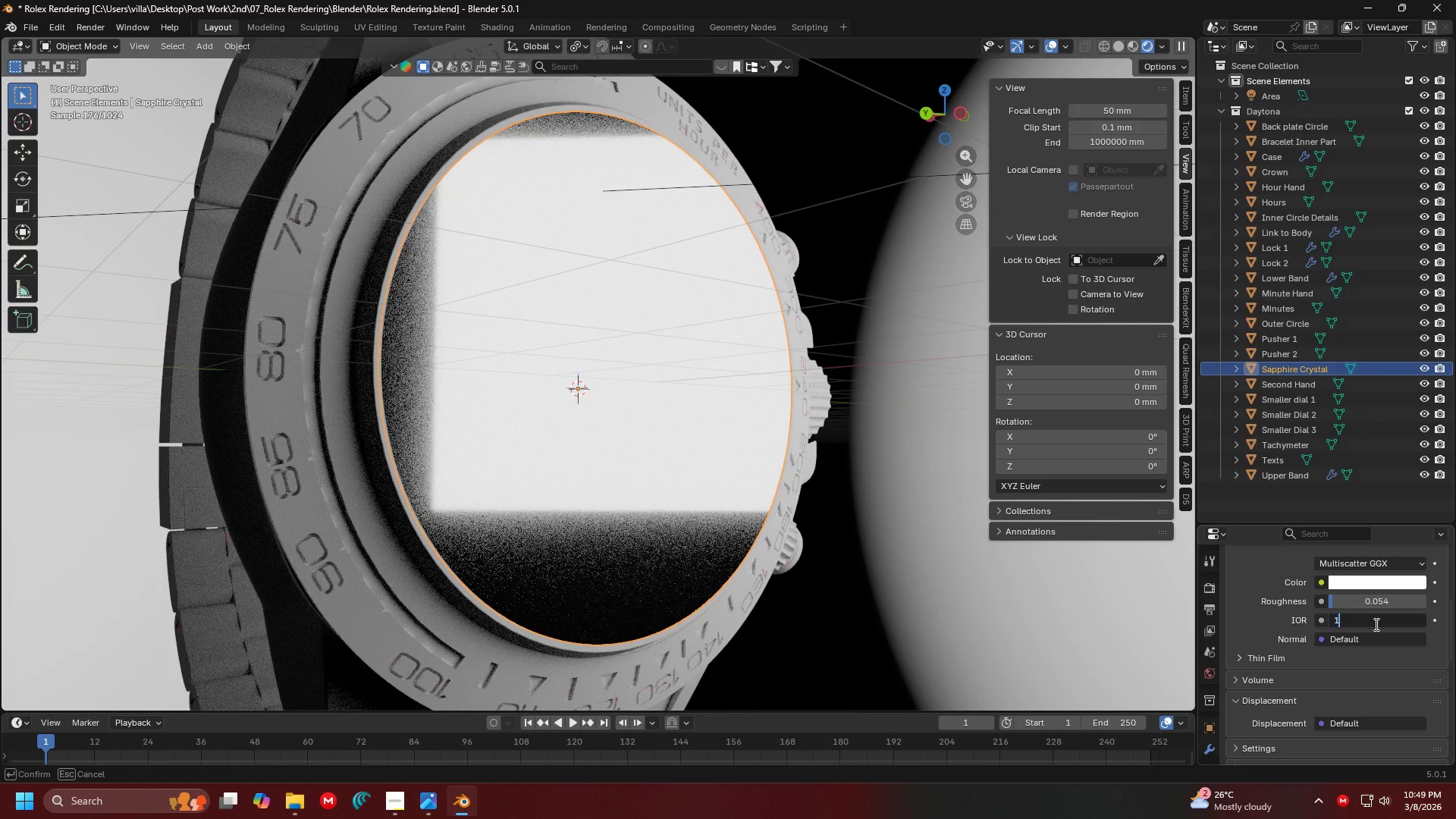 
key(Enter)
 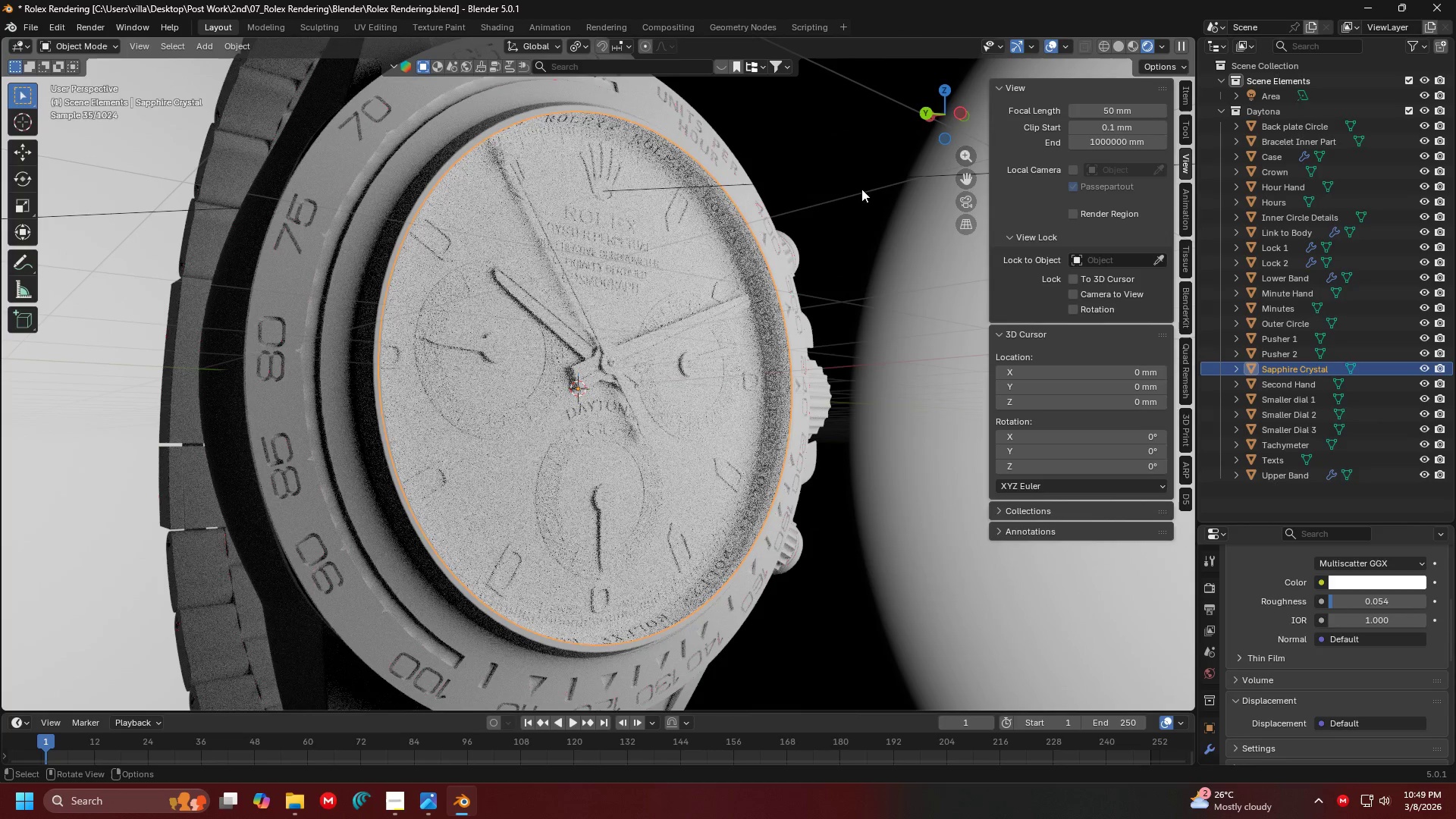 
hold_key(key=ShiftLeft, duration=0.47)
 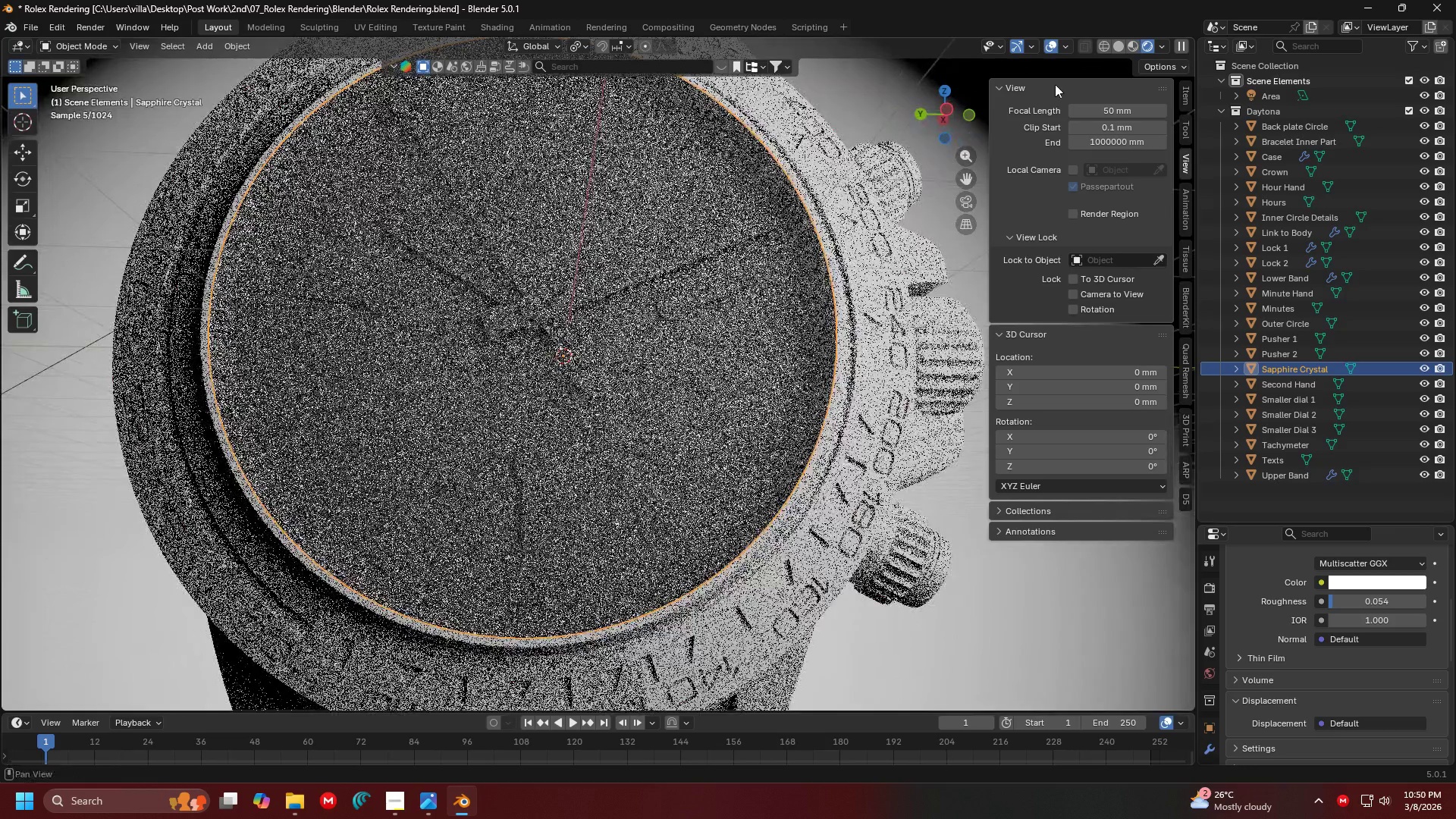 
scroll: coordinate [657, 287], scroll_direction: up, amount: 1.0
 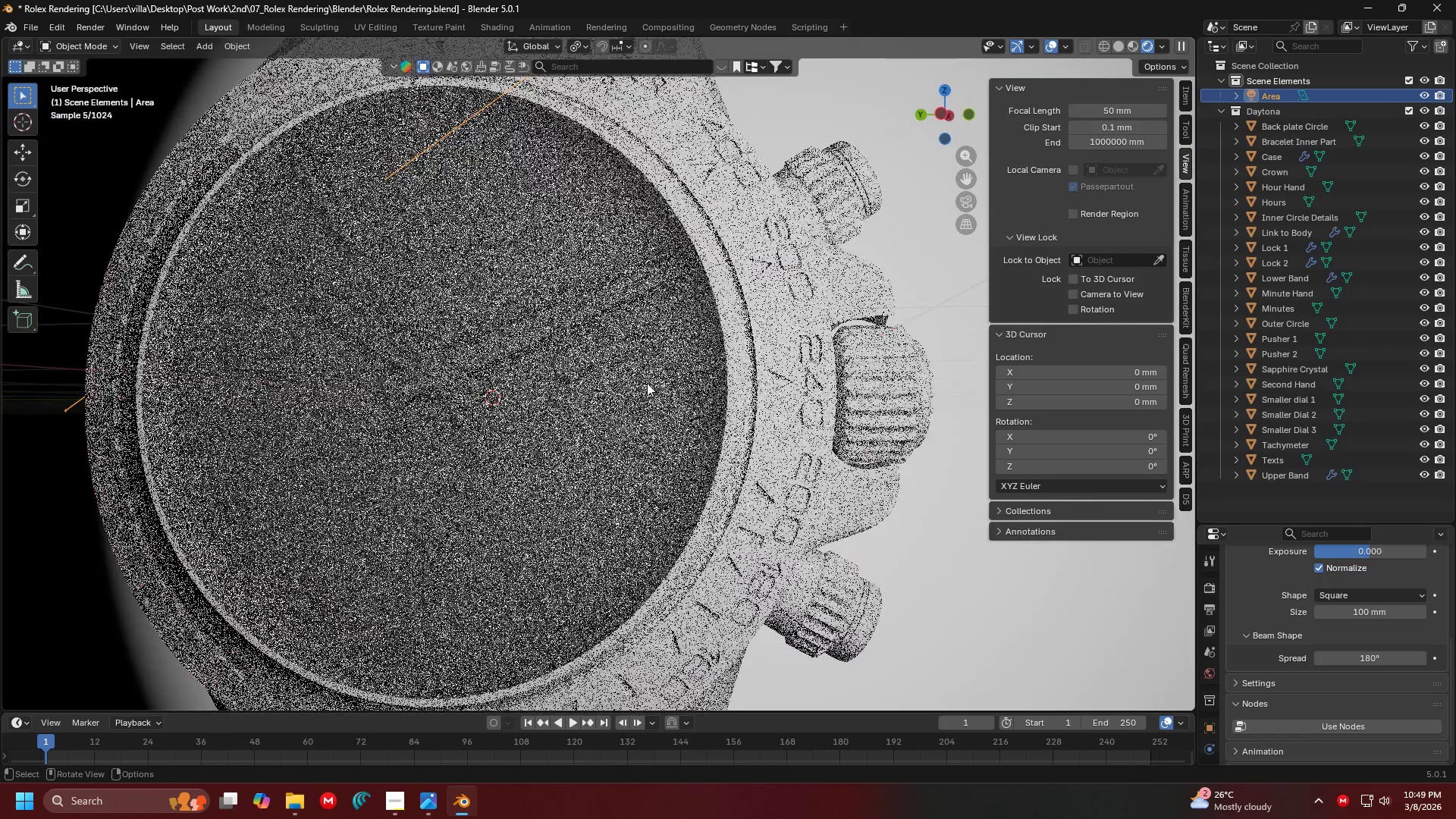 
type(gh)
key(Escape)
type(h)
 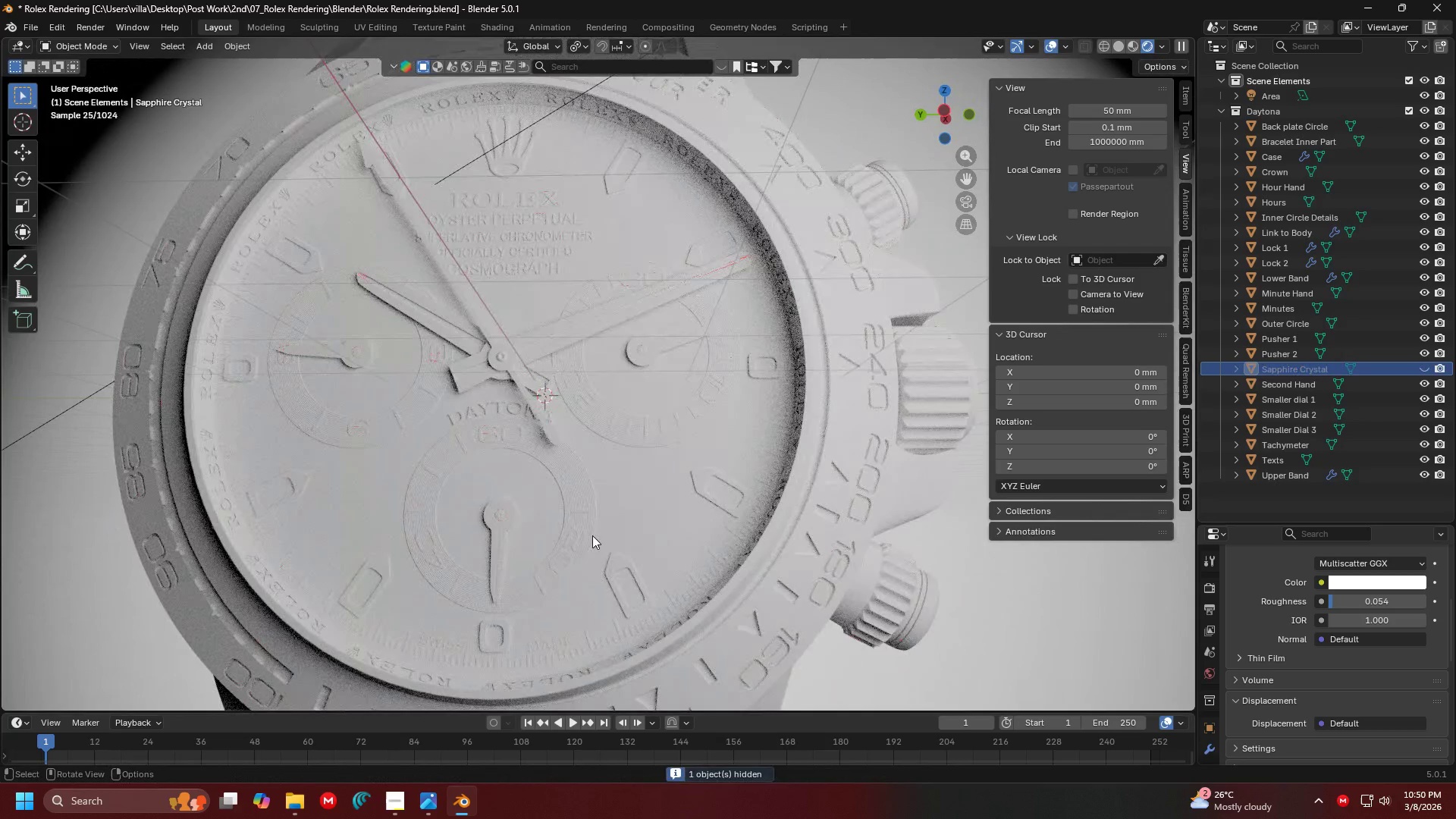 
hold_key(key=ShiftLeft, duration=0.89)
 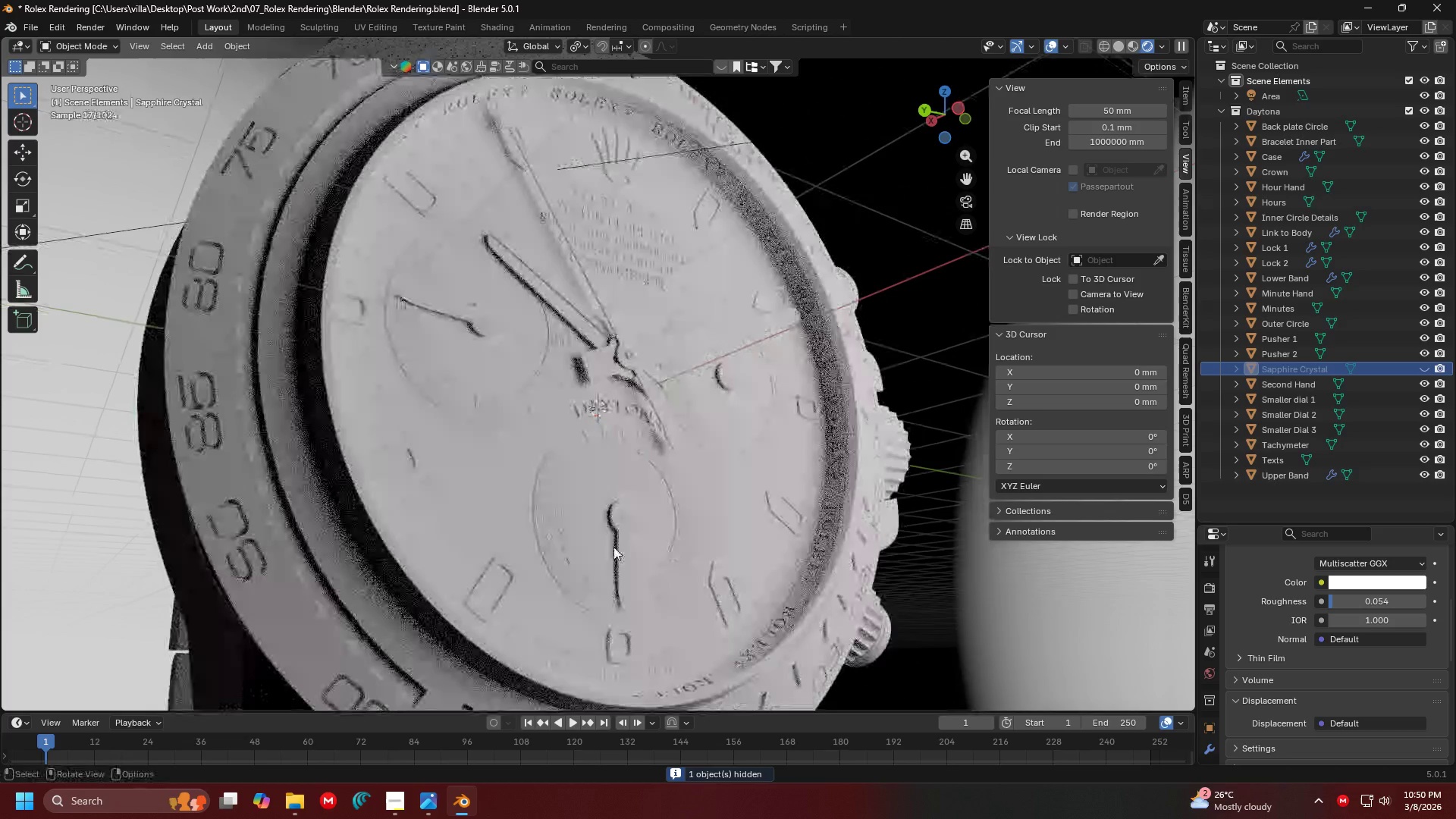 
hold_key(key=ShiftLeft, duration=0.42)
 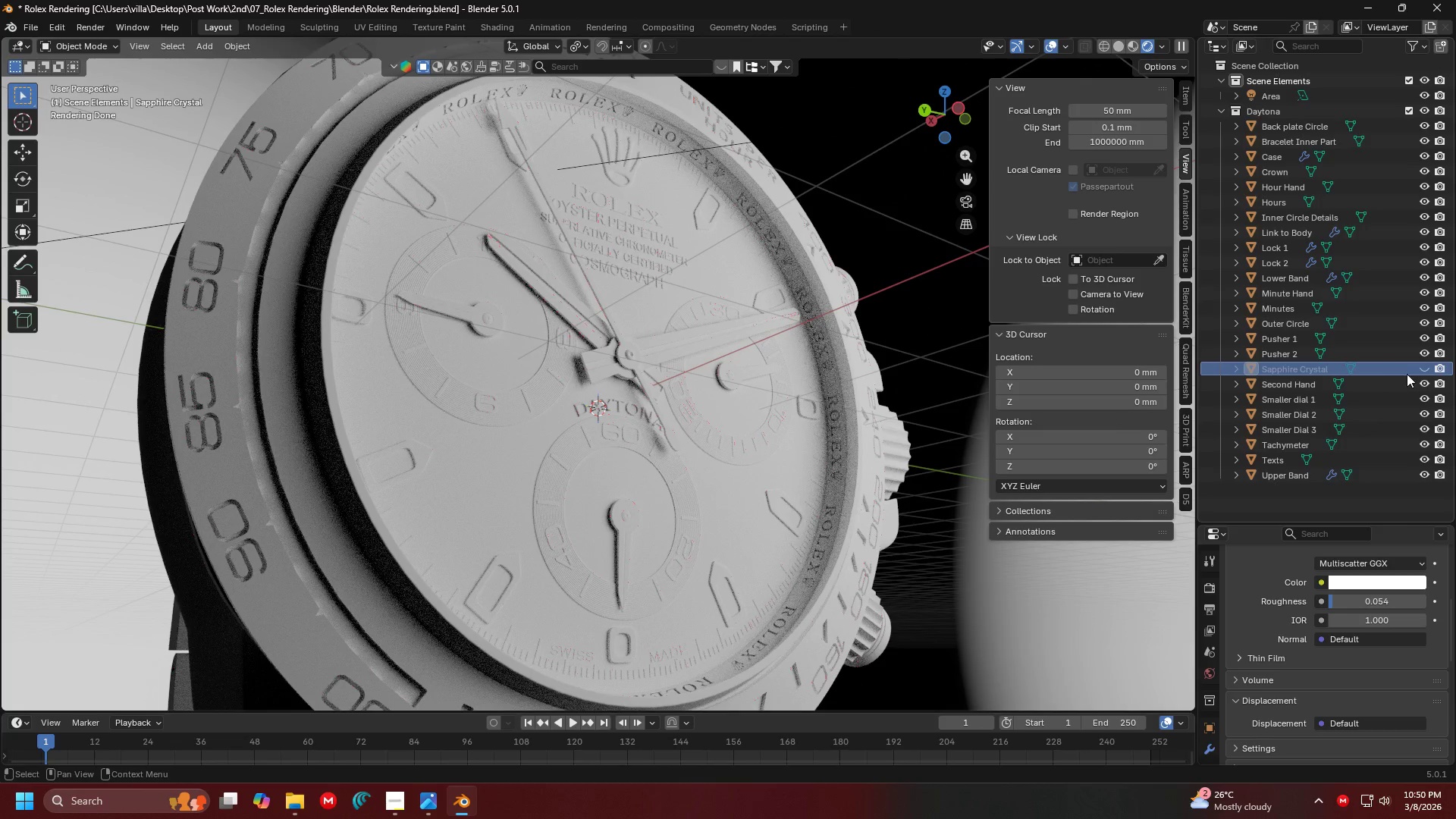 
left_click([1423, 369])
 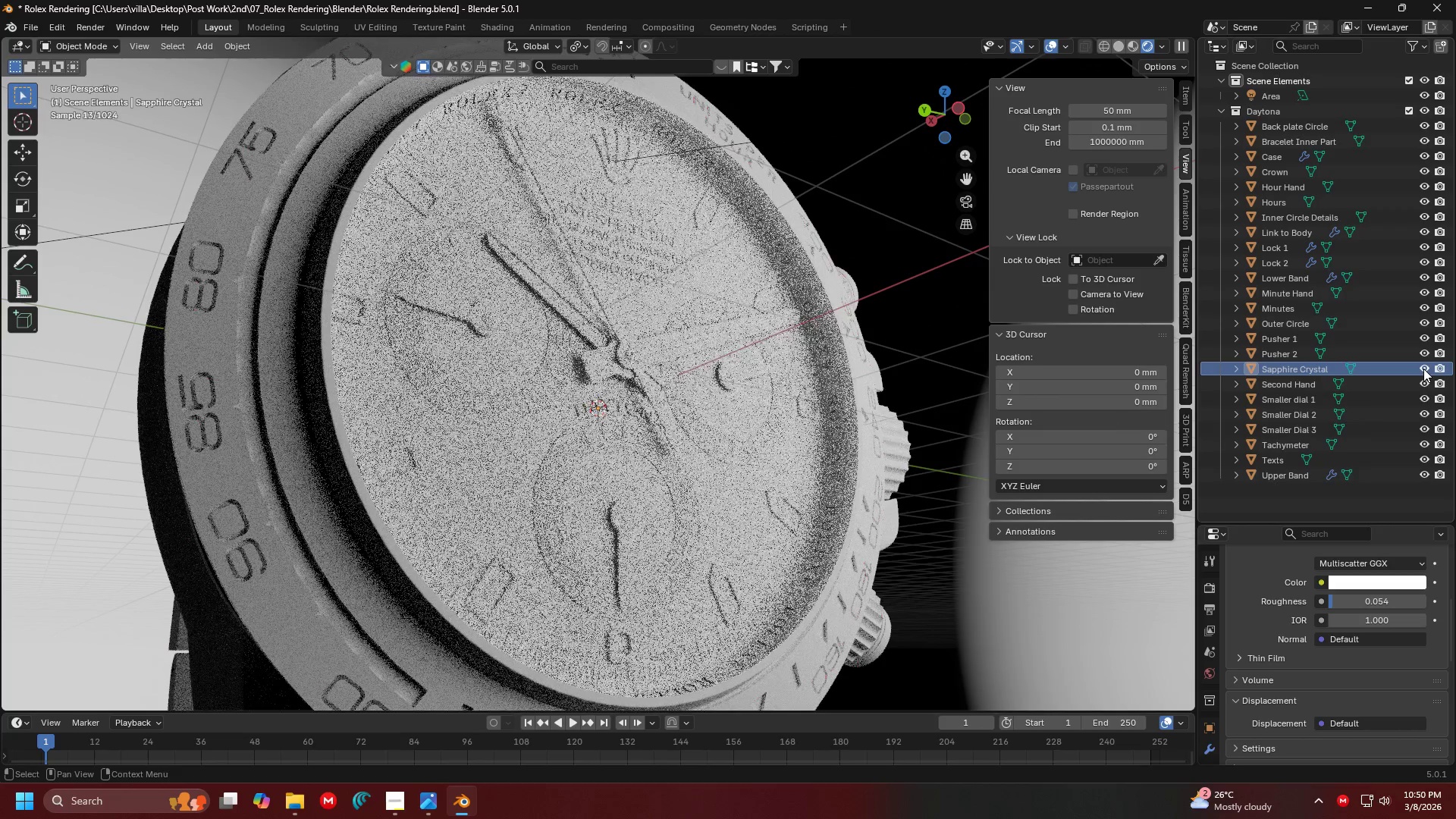 
left_click([1423, 369])
 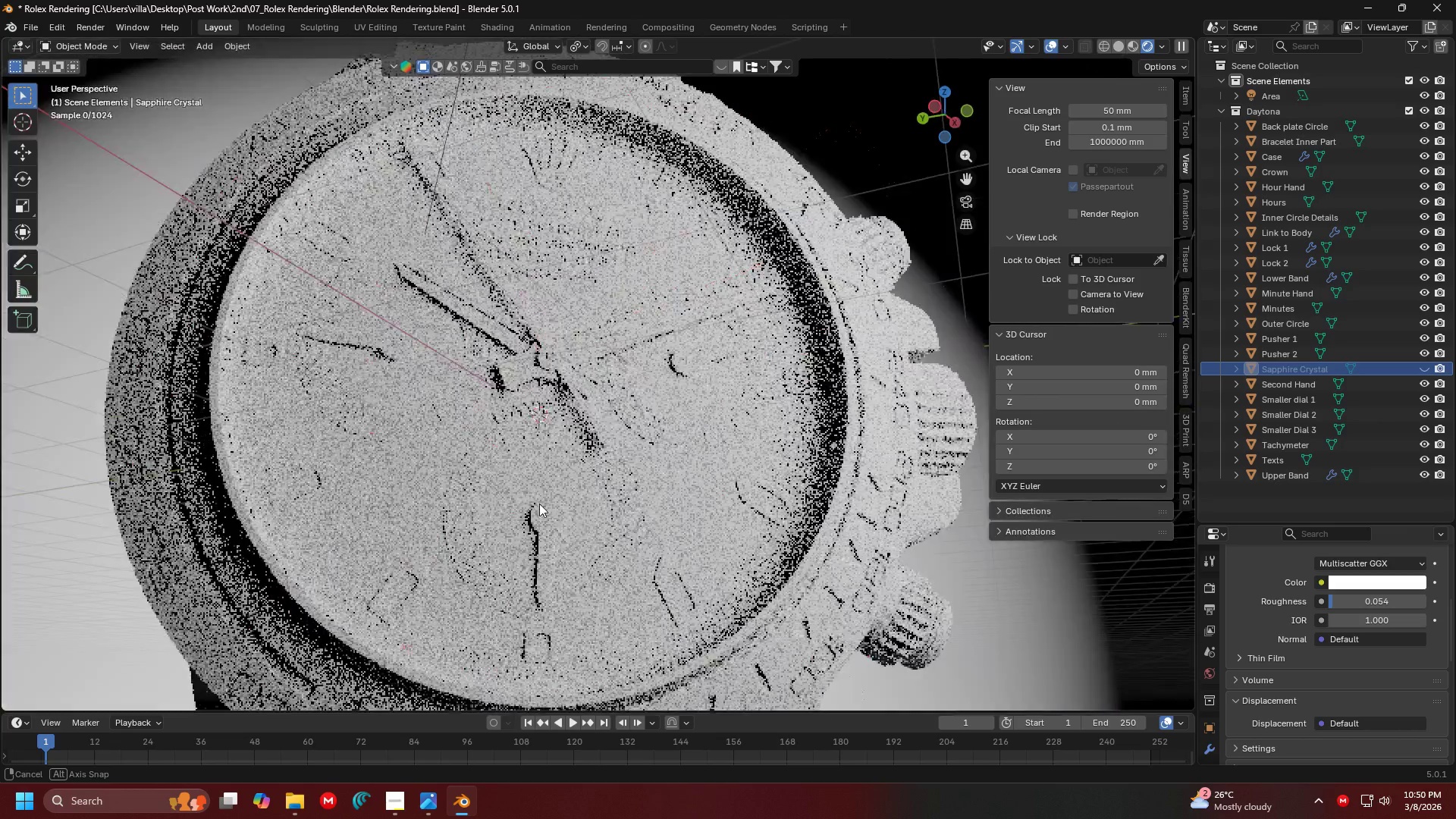 
left_click([667, 453])
 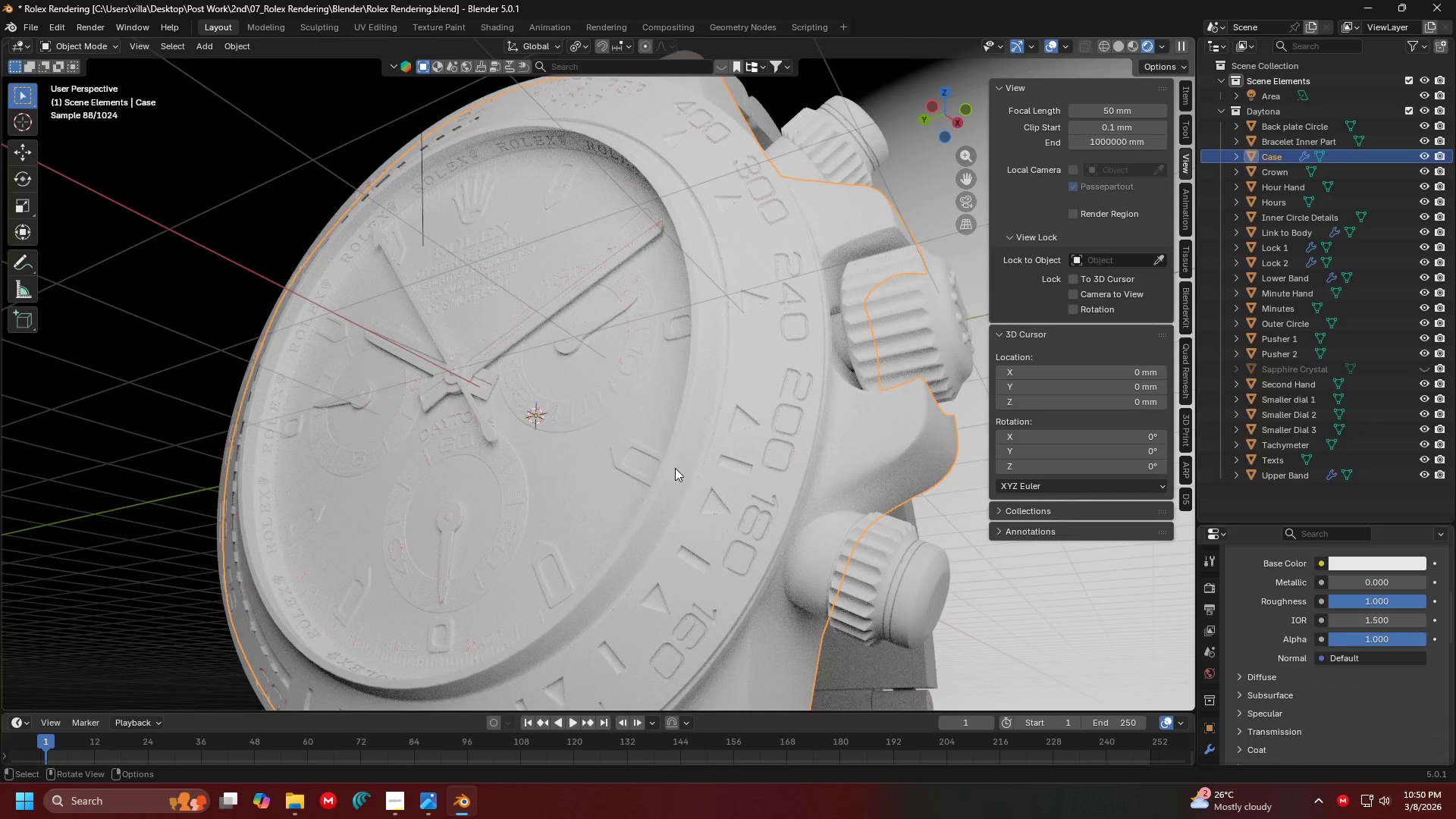 
key(Z)
 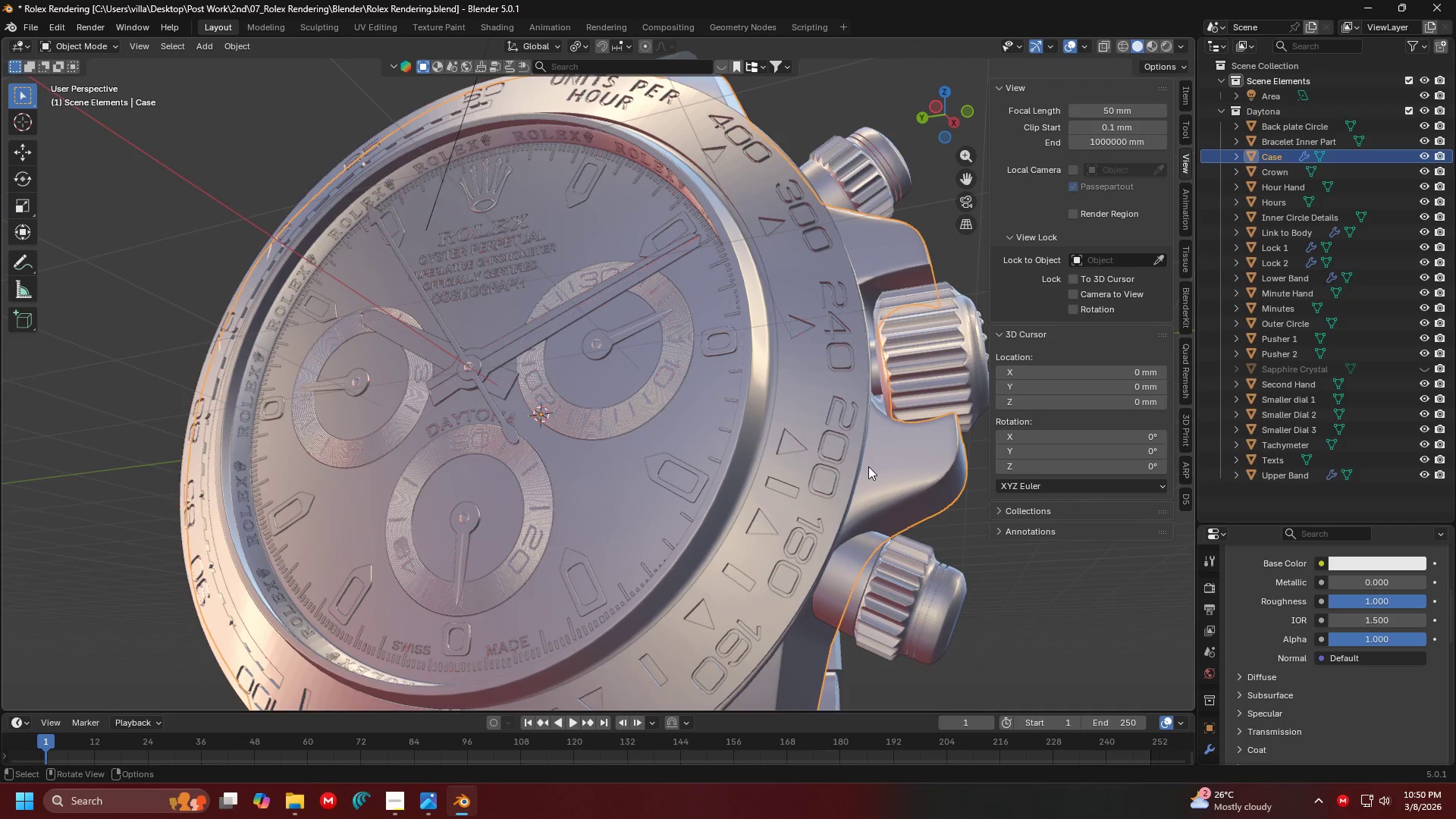 
key(Control+ControlLeft)
 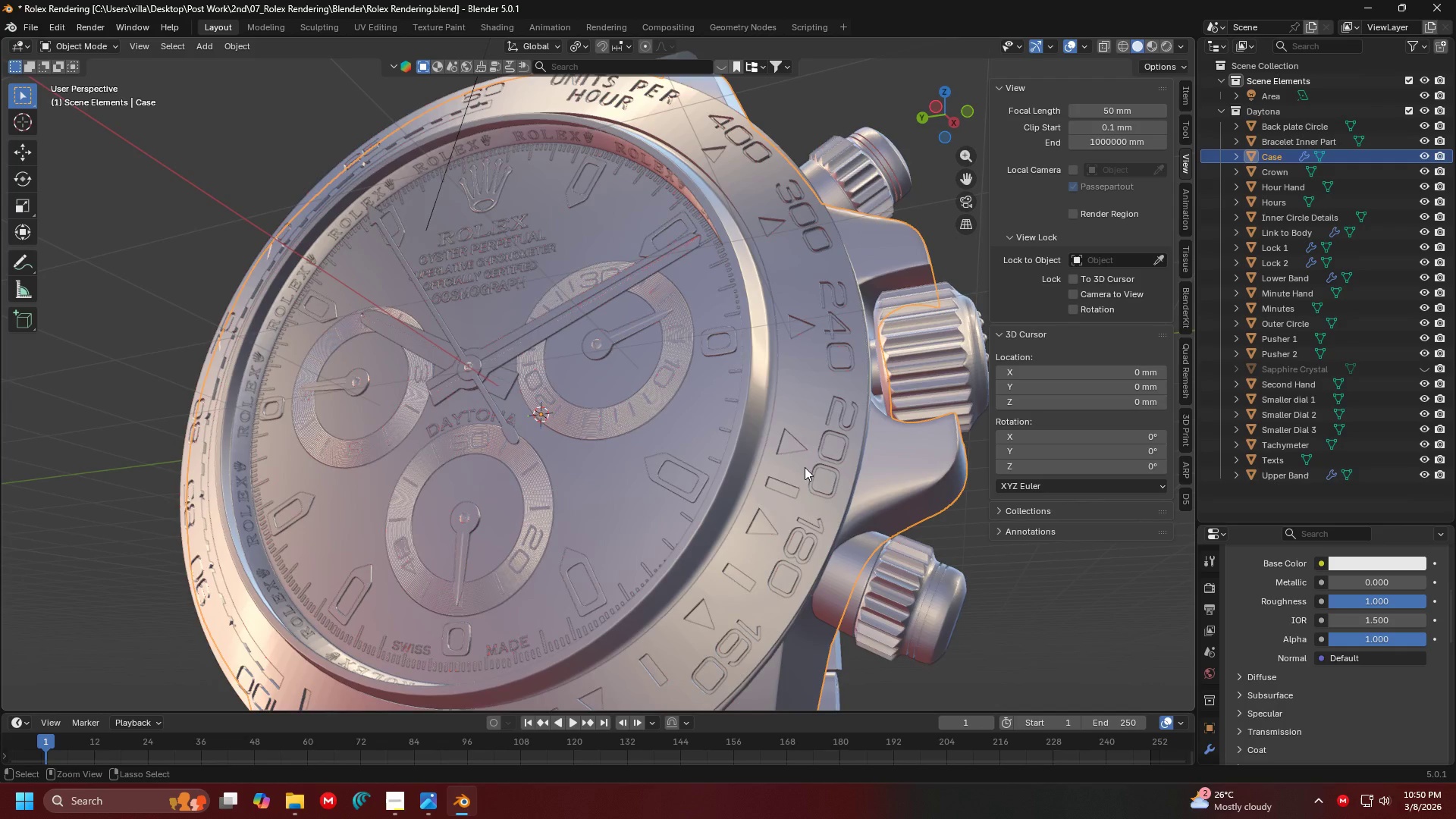 
key(Control+S)
 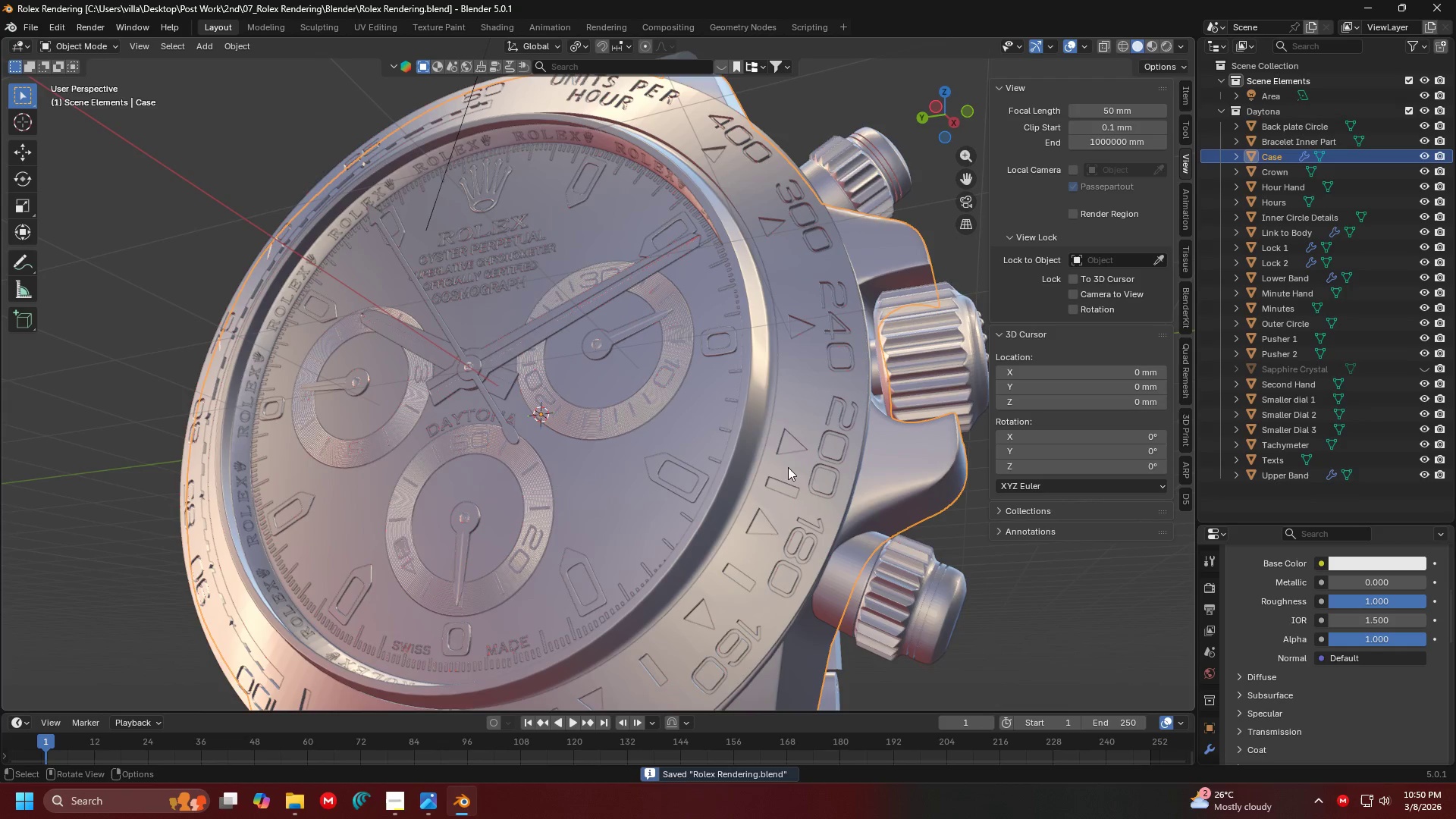 
key(Alt+H)
 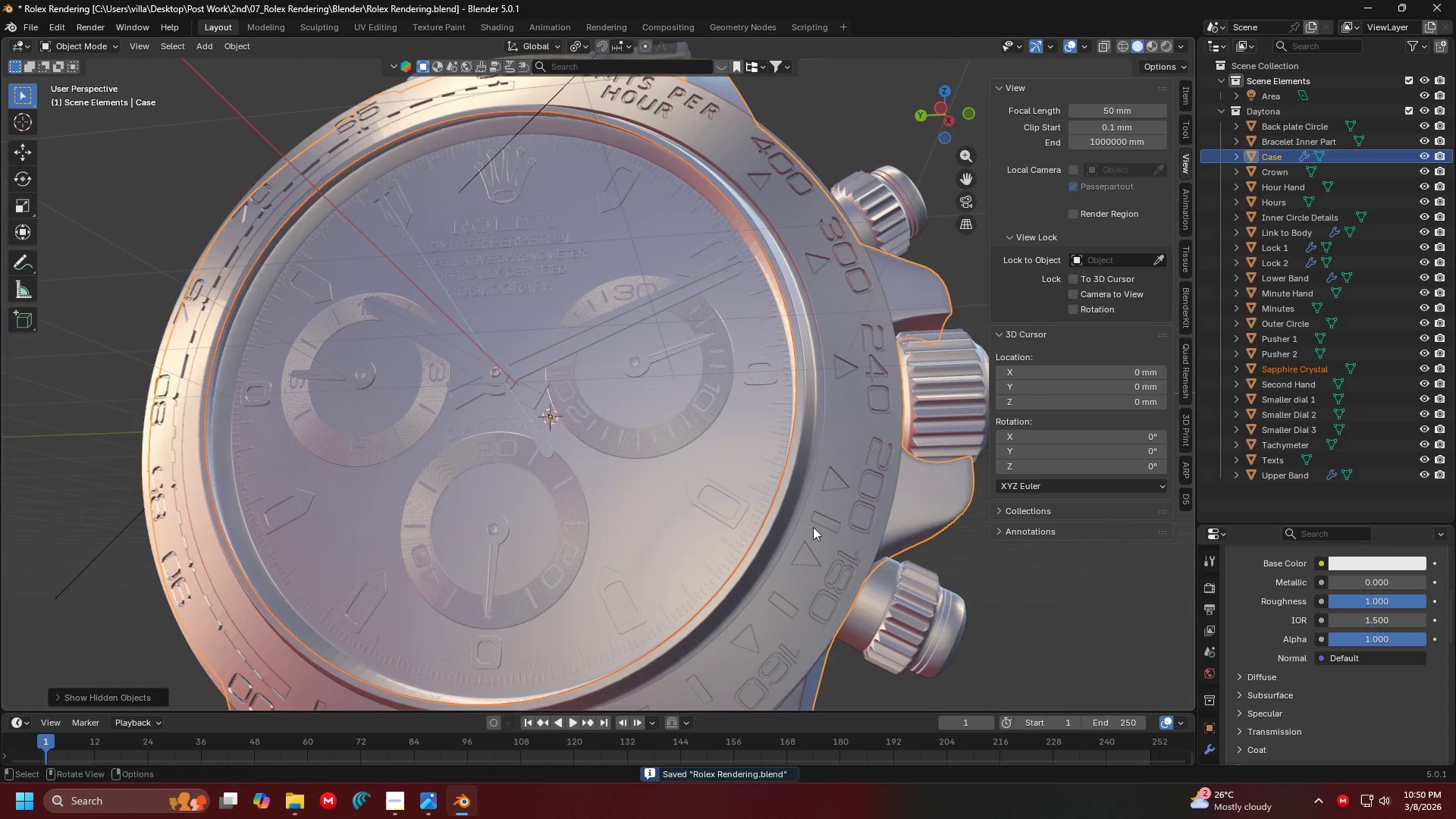 
scroll: coordinate [936, 588], scroll_direction: down, amount: 3.0
 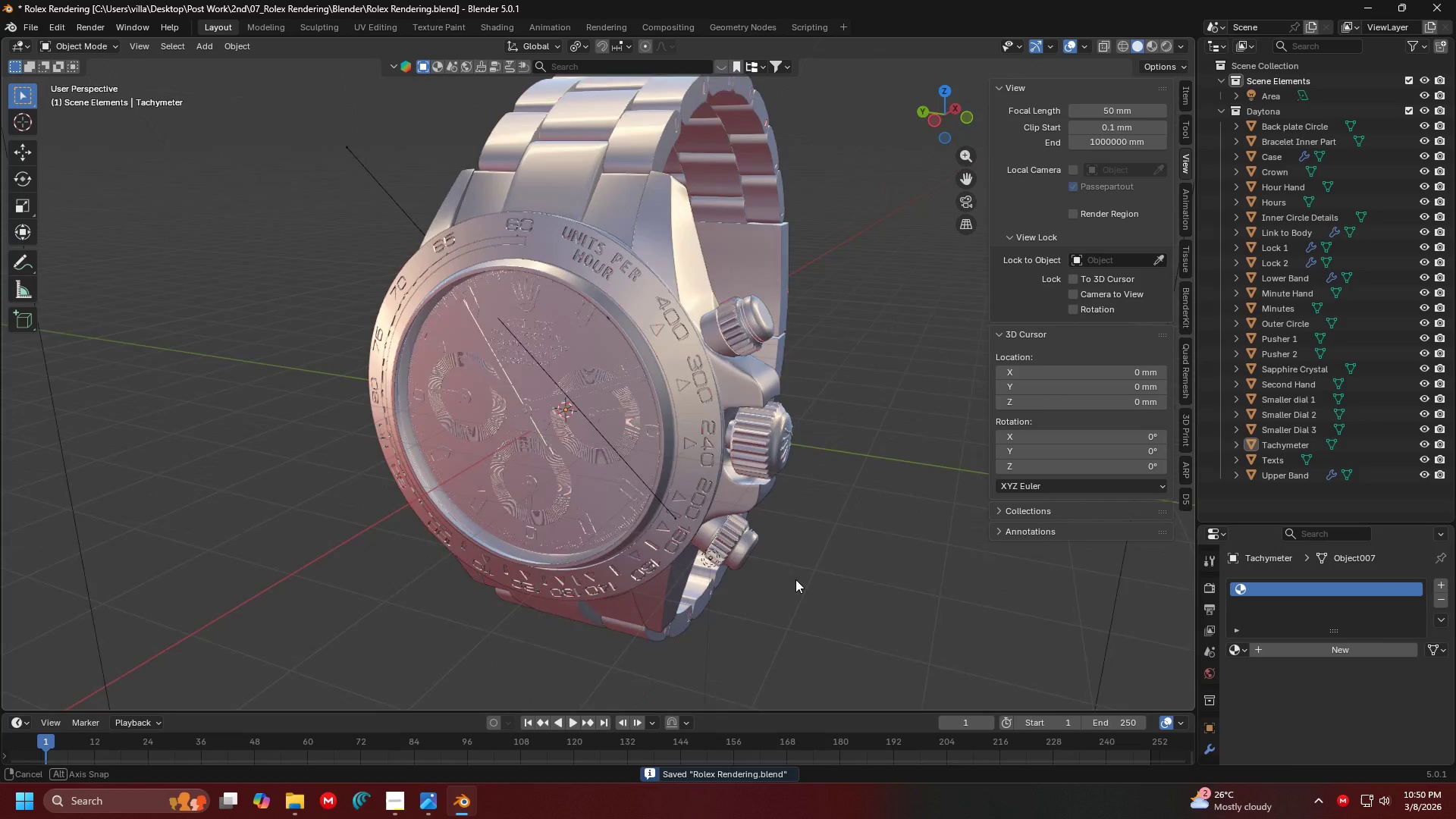 
key(Shift+ShiftLeft)
 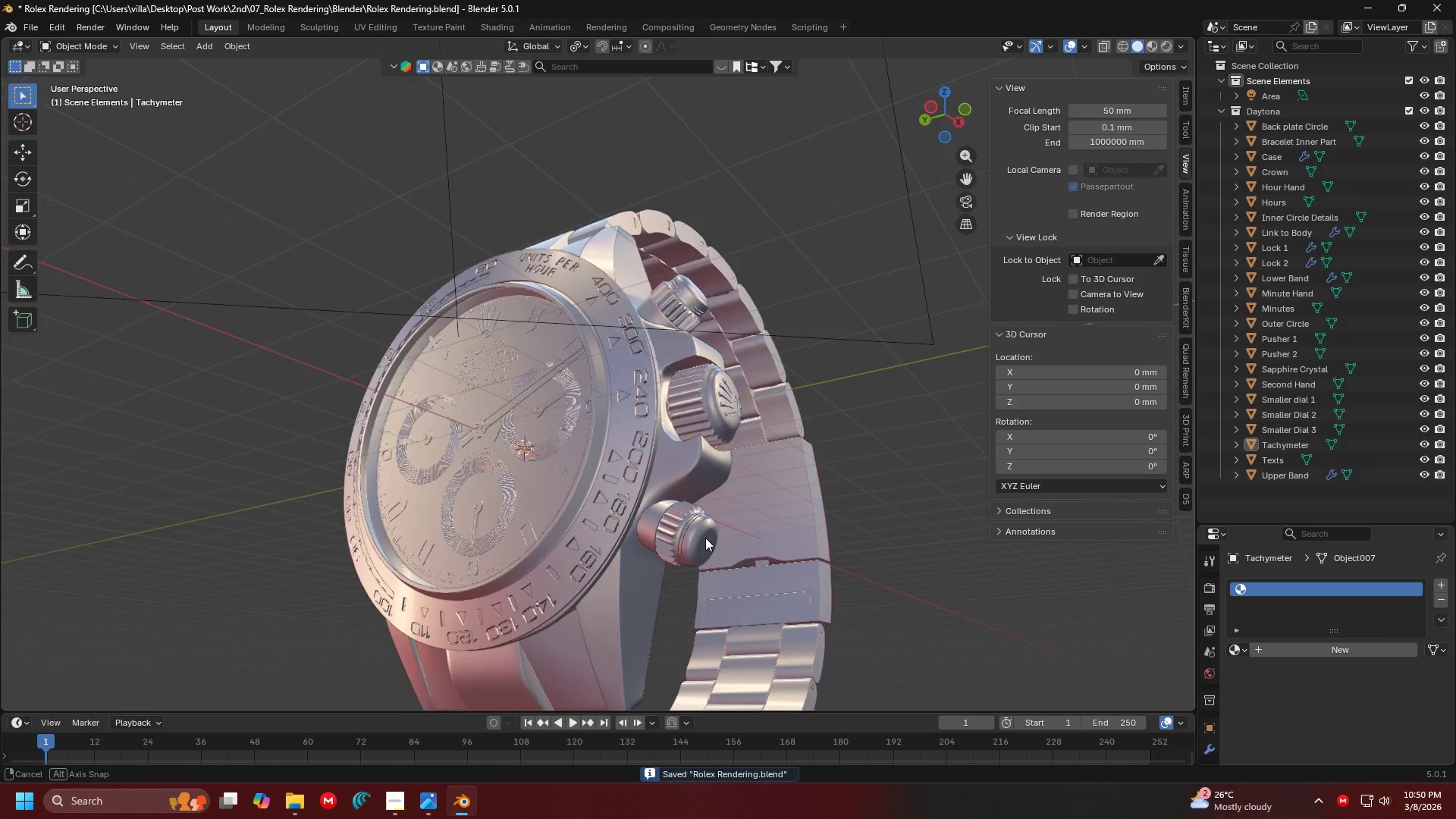 
scroll: coordinate [774, 549], scroll_direction: up, amount: 4.0
 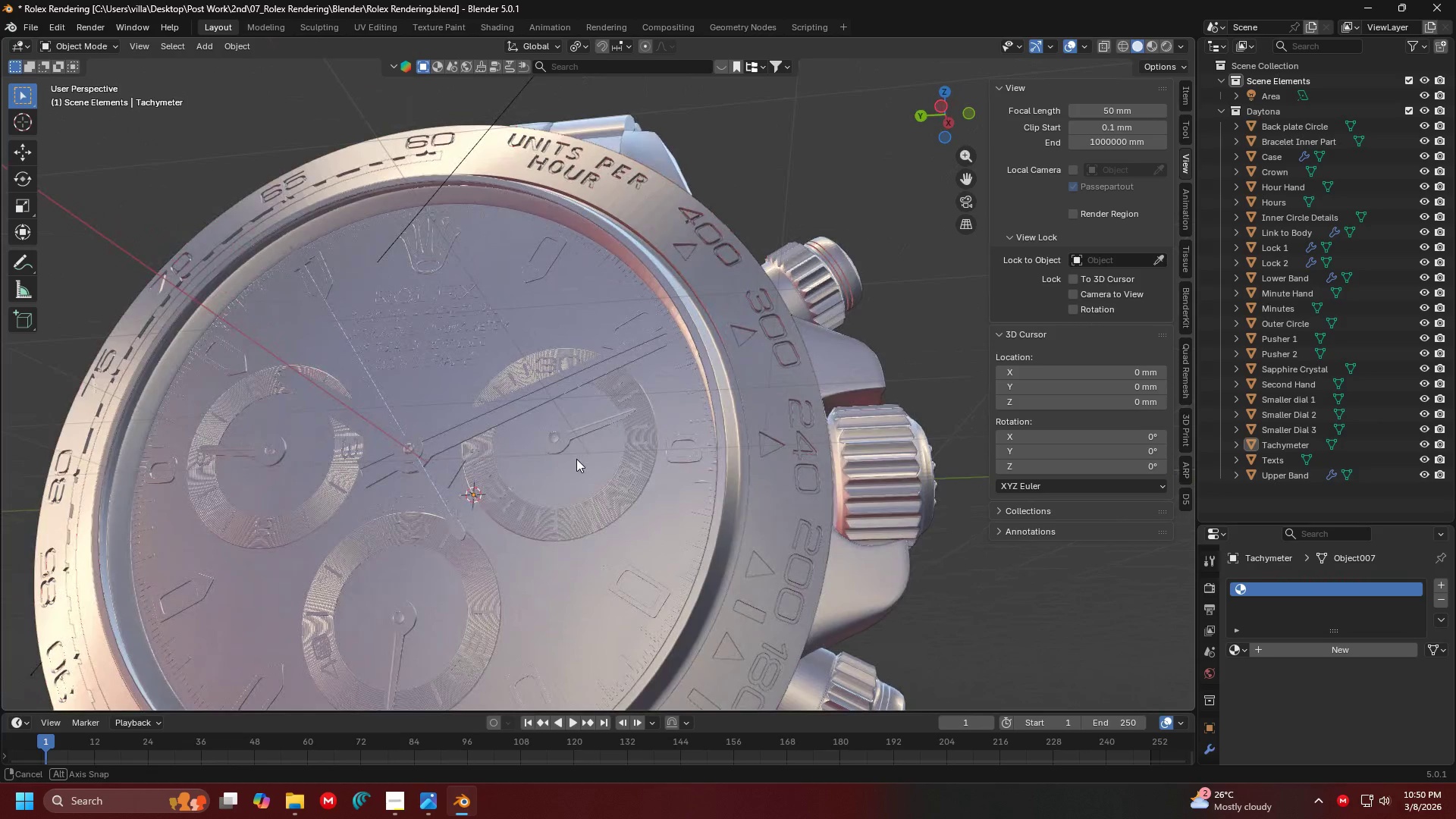 
wait(11.1)
 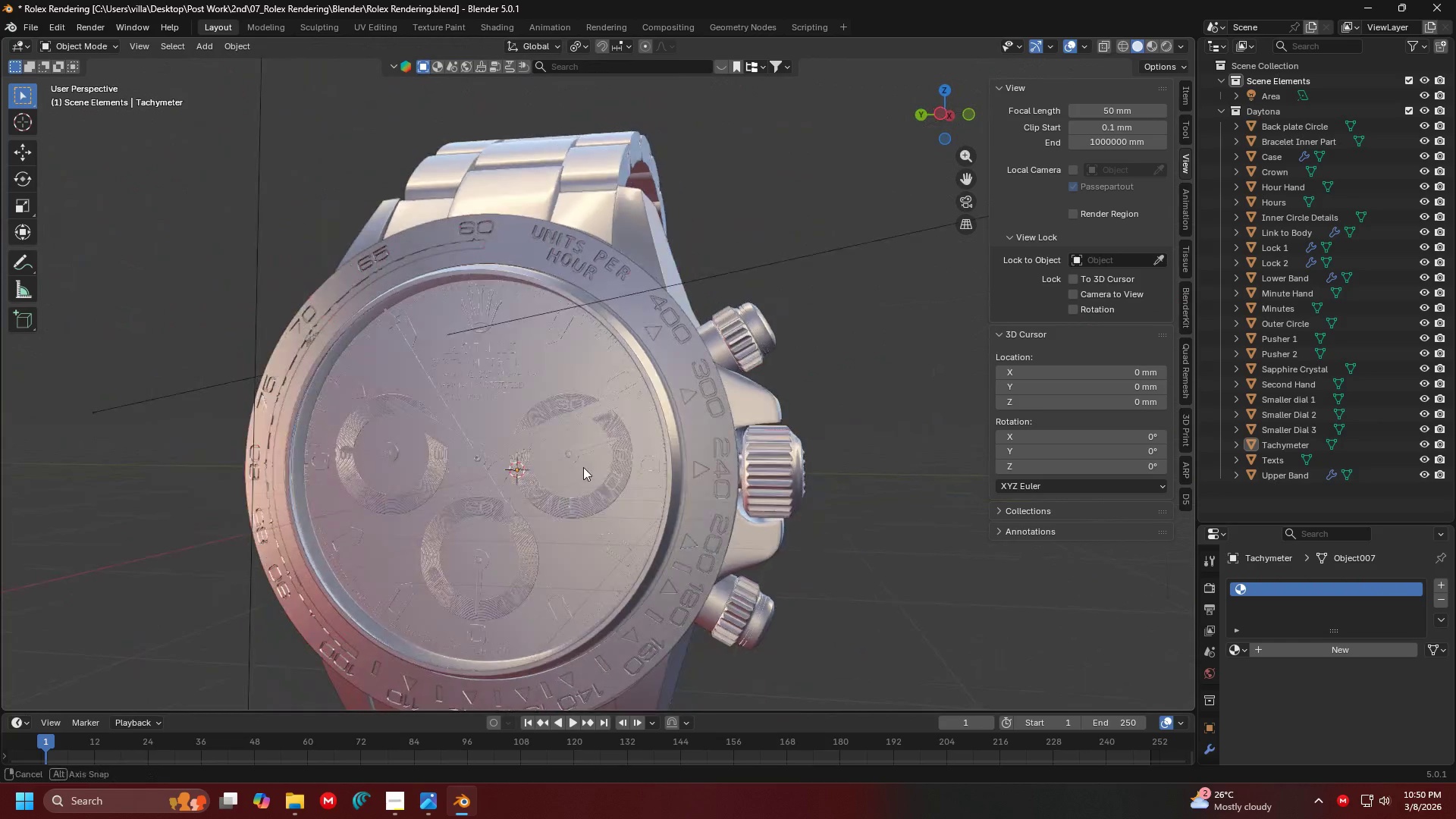 
key(Alt+AltLeft)
 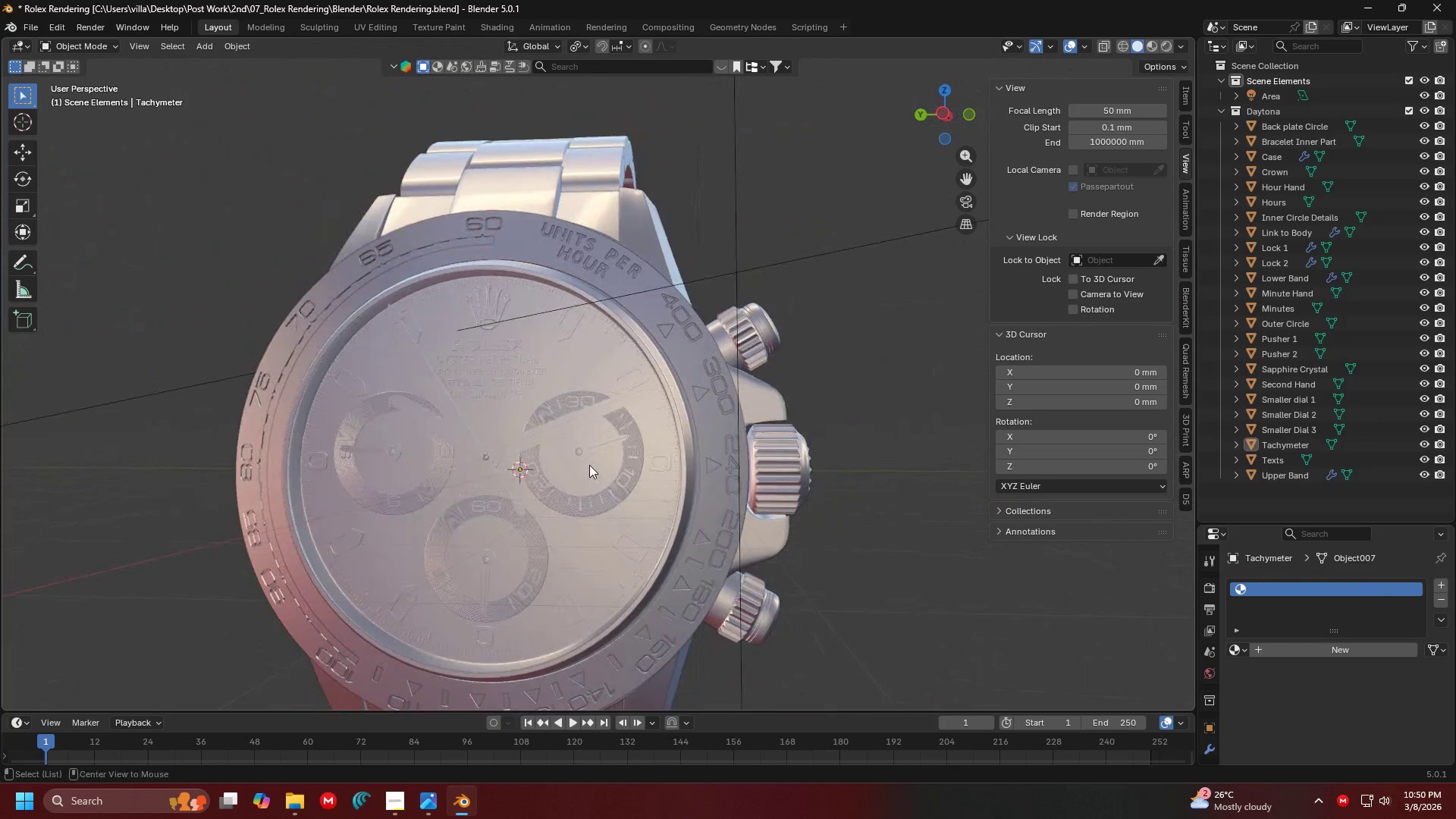 
scroll: coordinate [593, 469], scroll_direction: down, amount: 2.0
 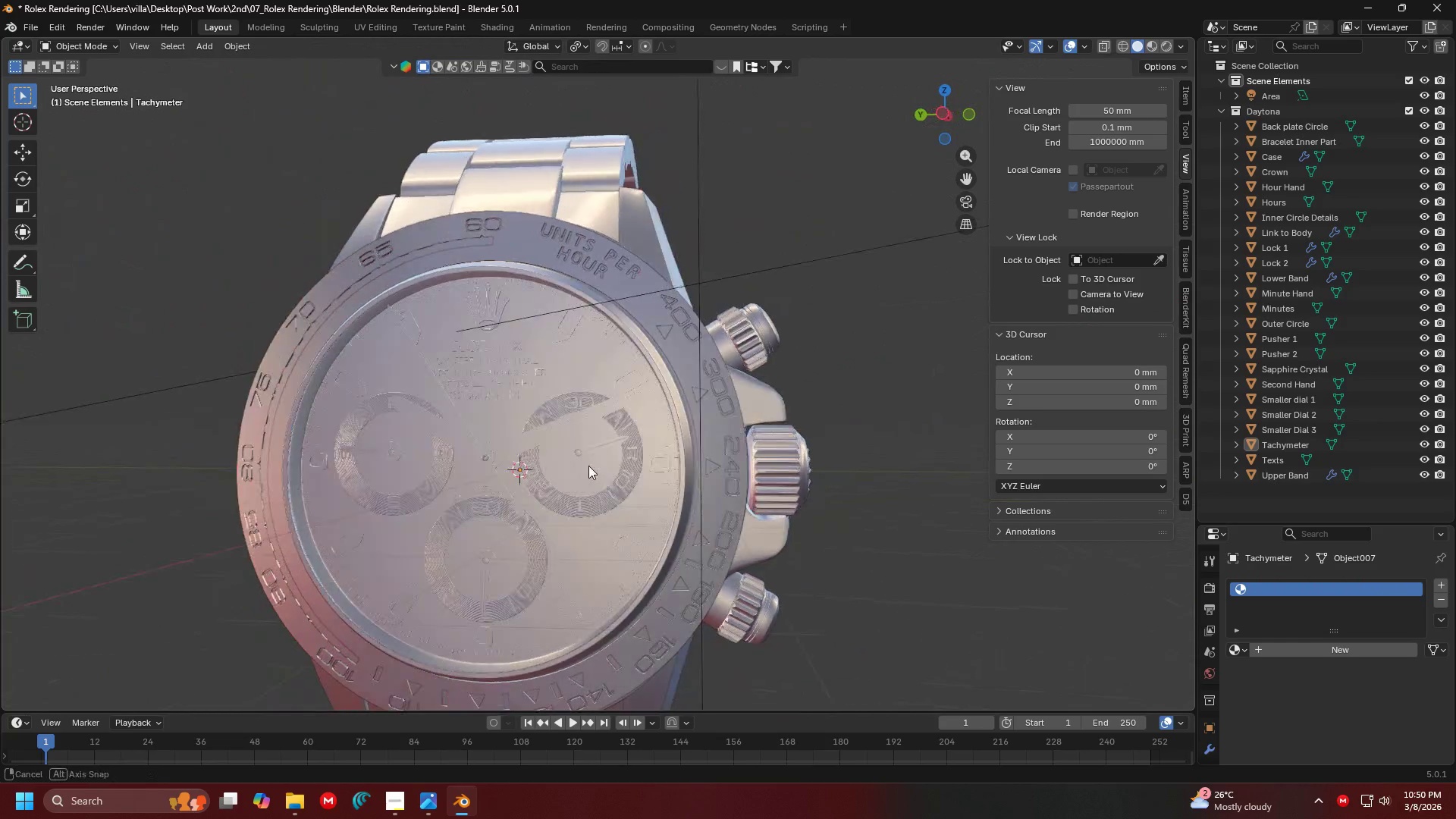 
key(Alt+Tab)
 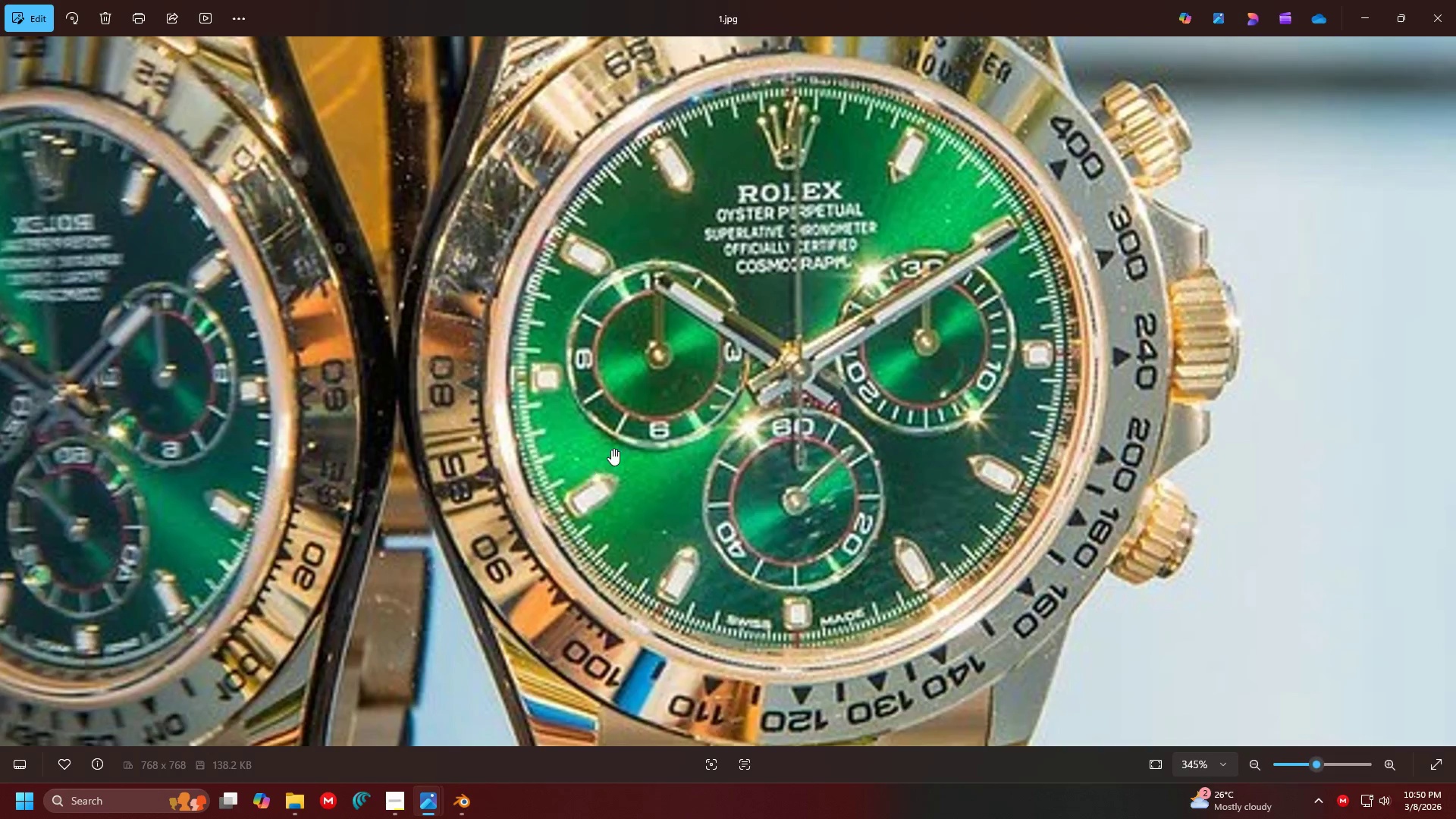 
scroll: coordinate [789, 280], scroll_direction: down, amount: 13.0
 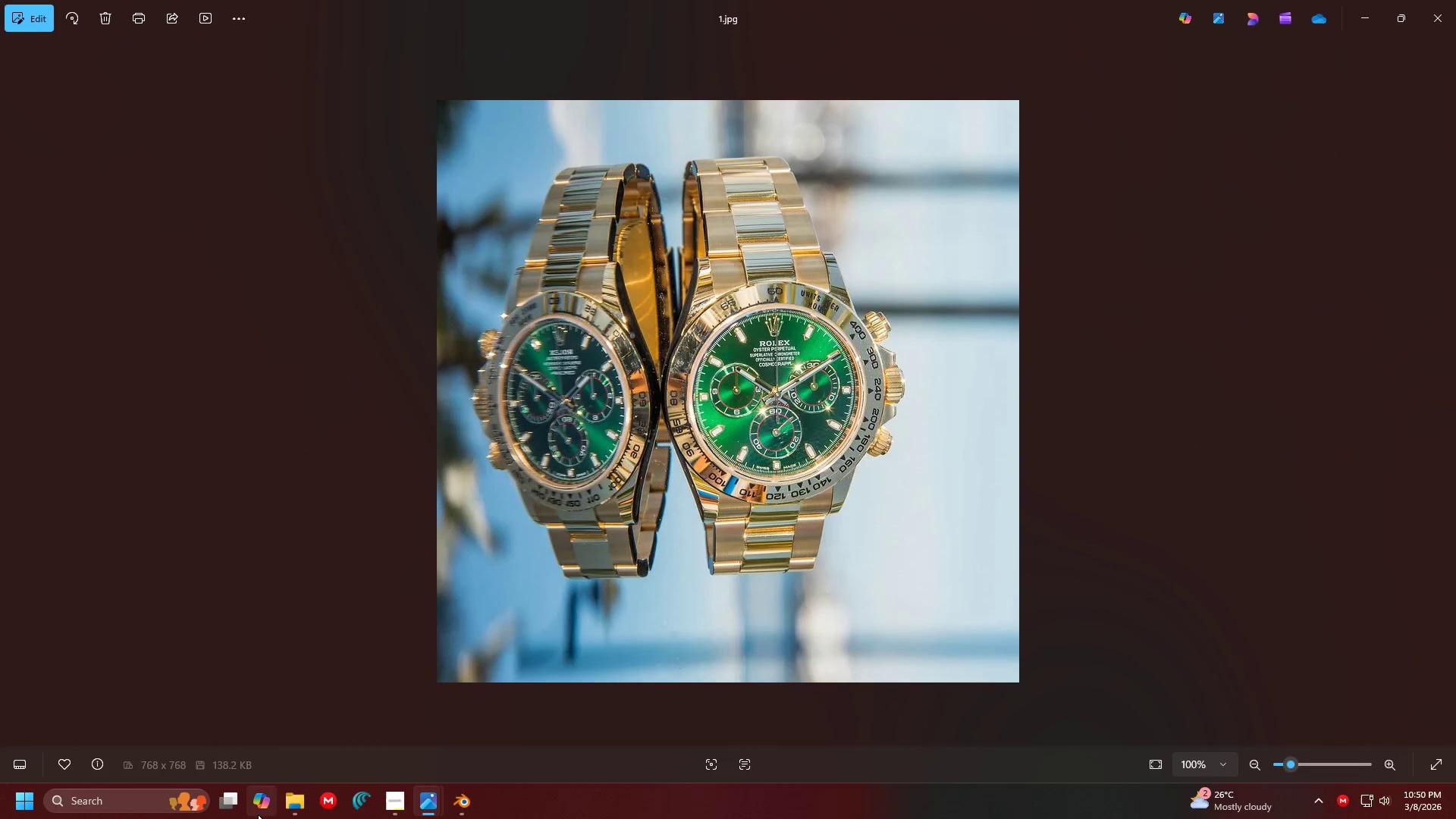 
left_click([289, 805])
 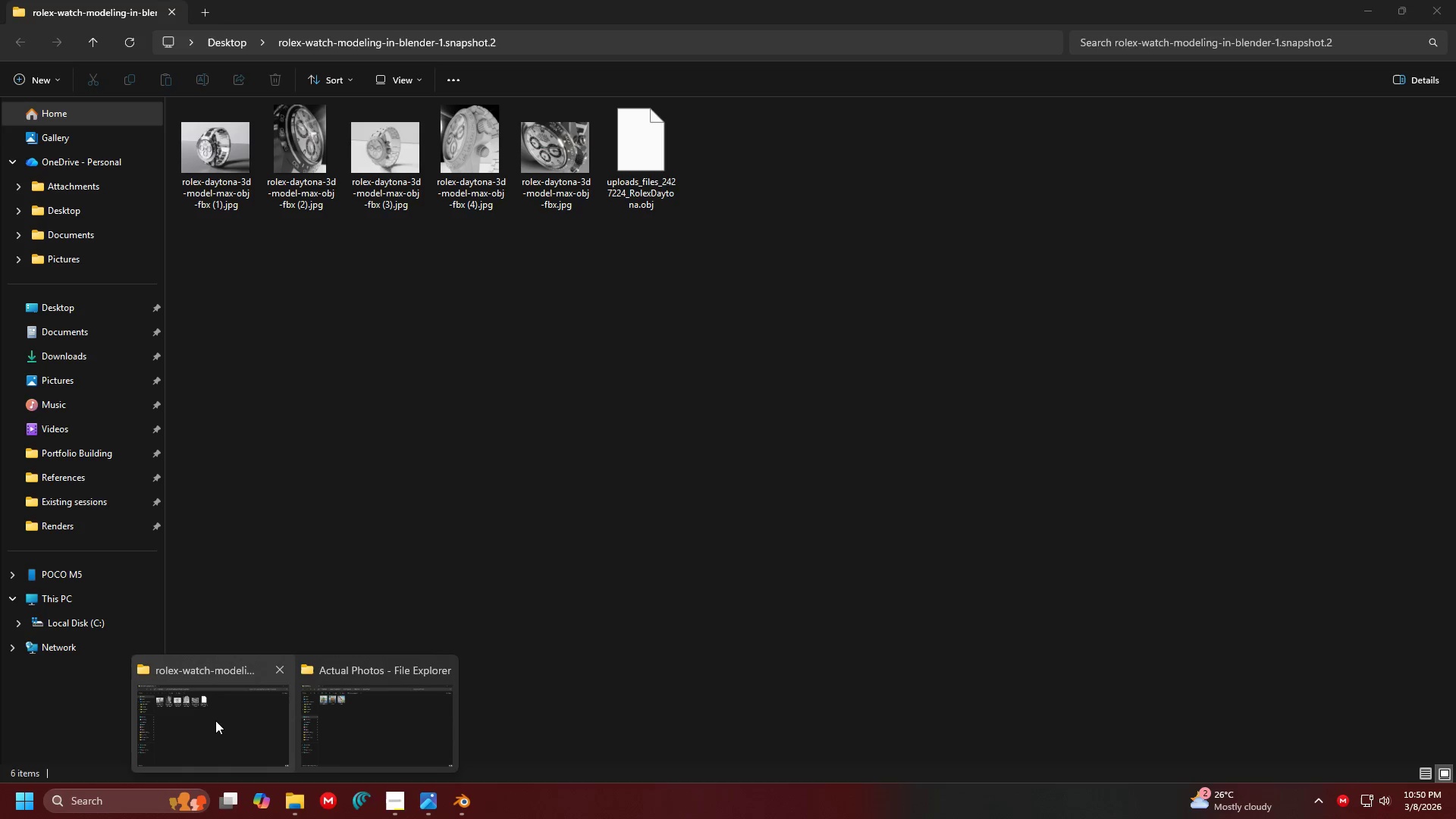 
left_click([215, 720])
 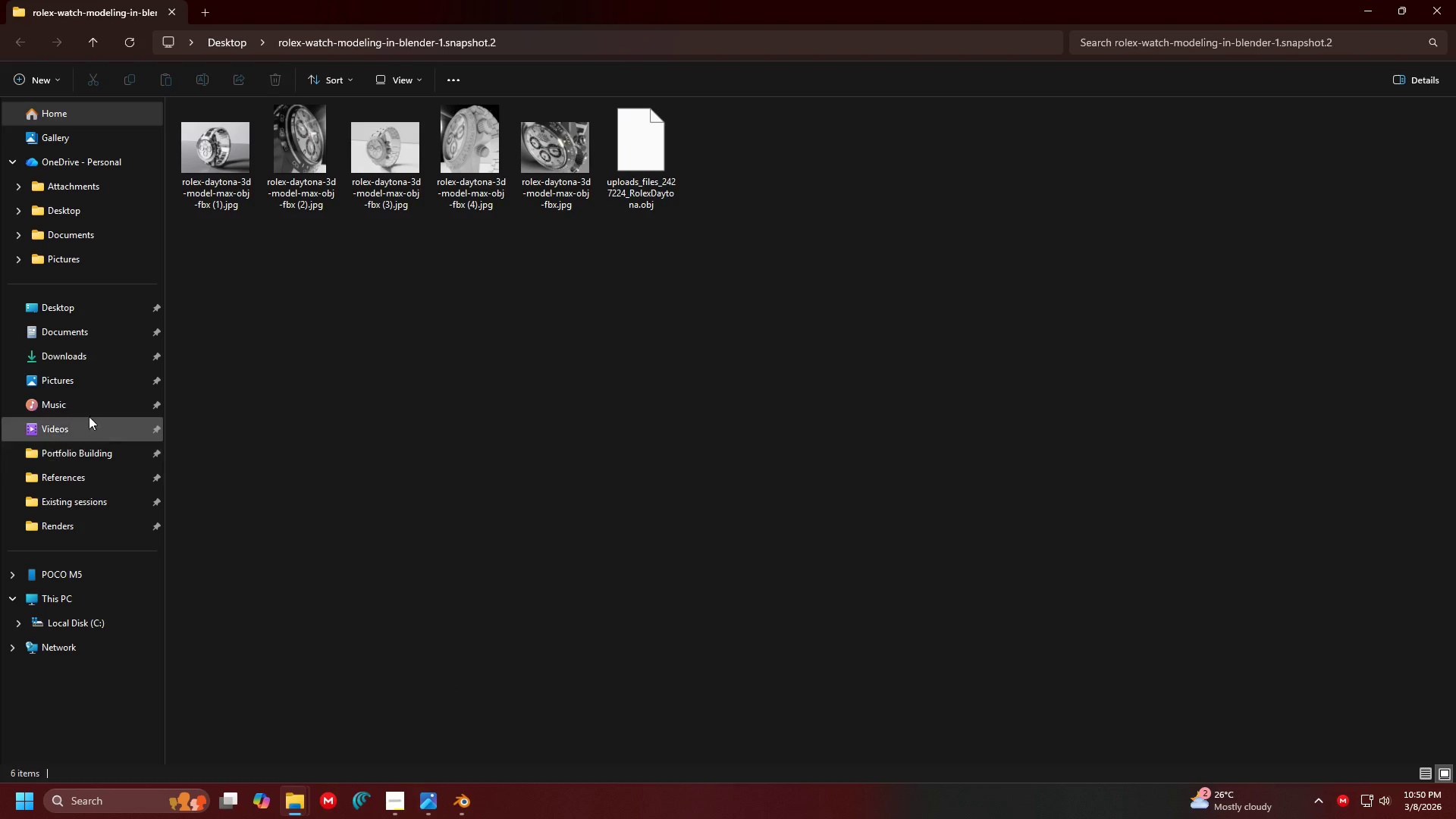 
left_click([88, 358])
 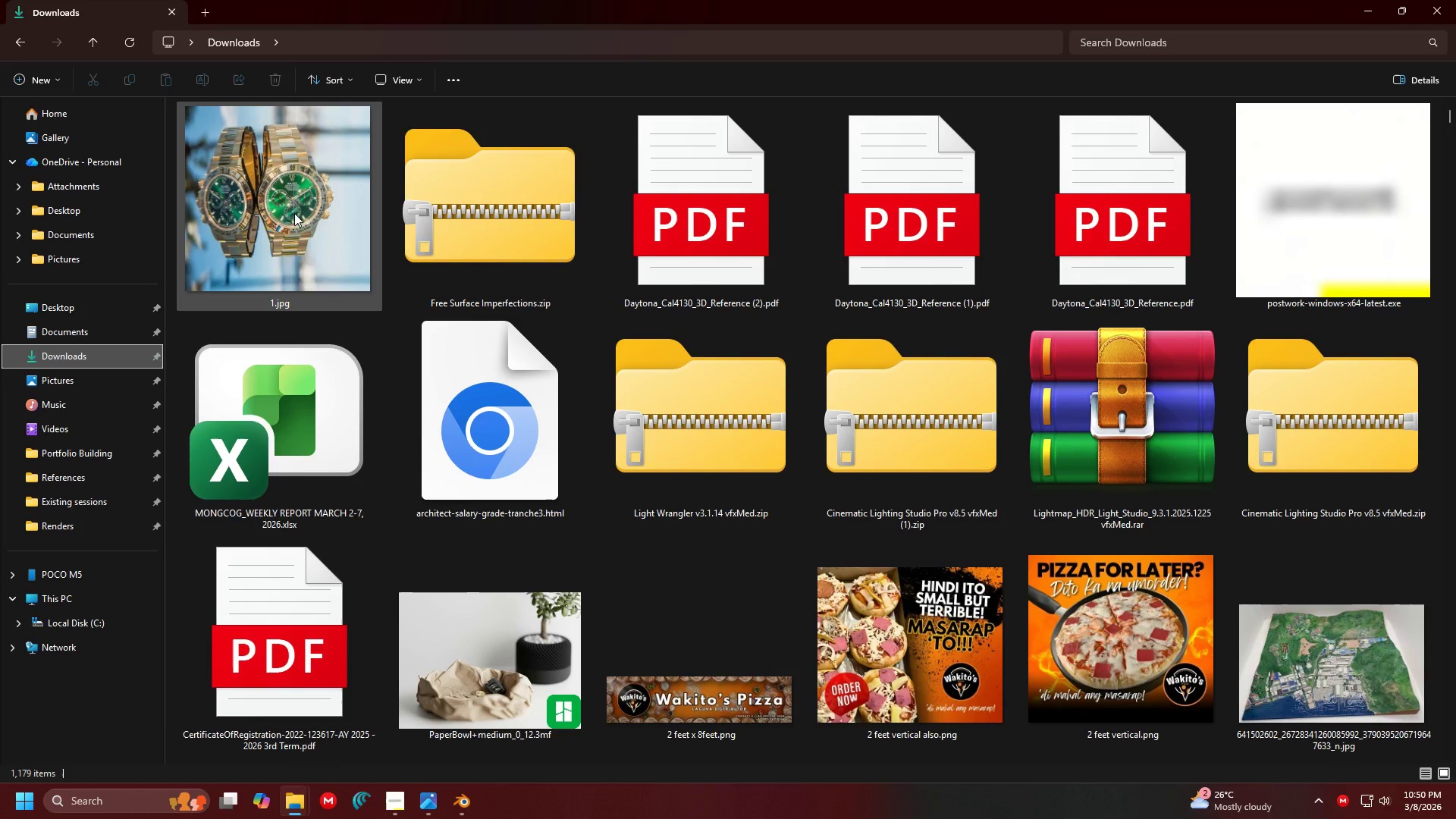 
left_click([298, 203])
 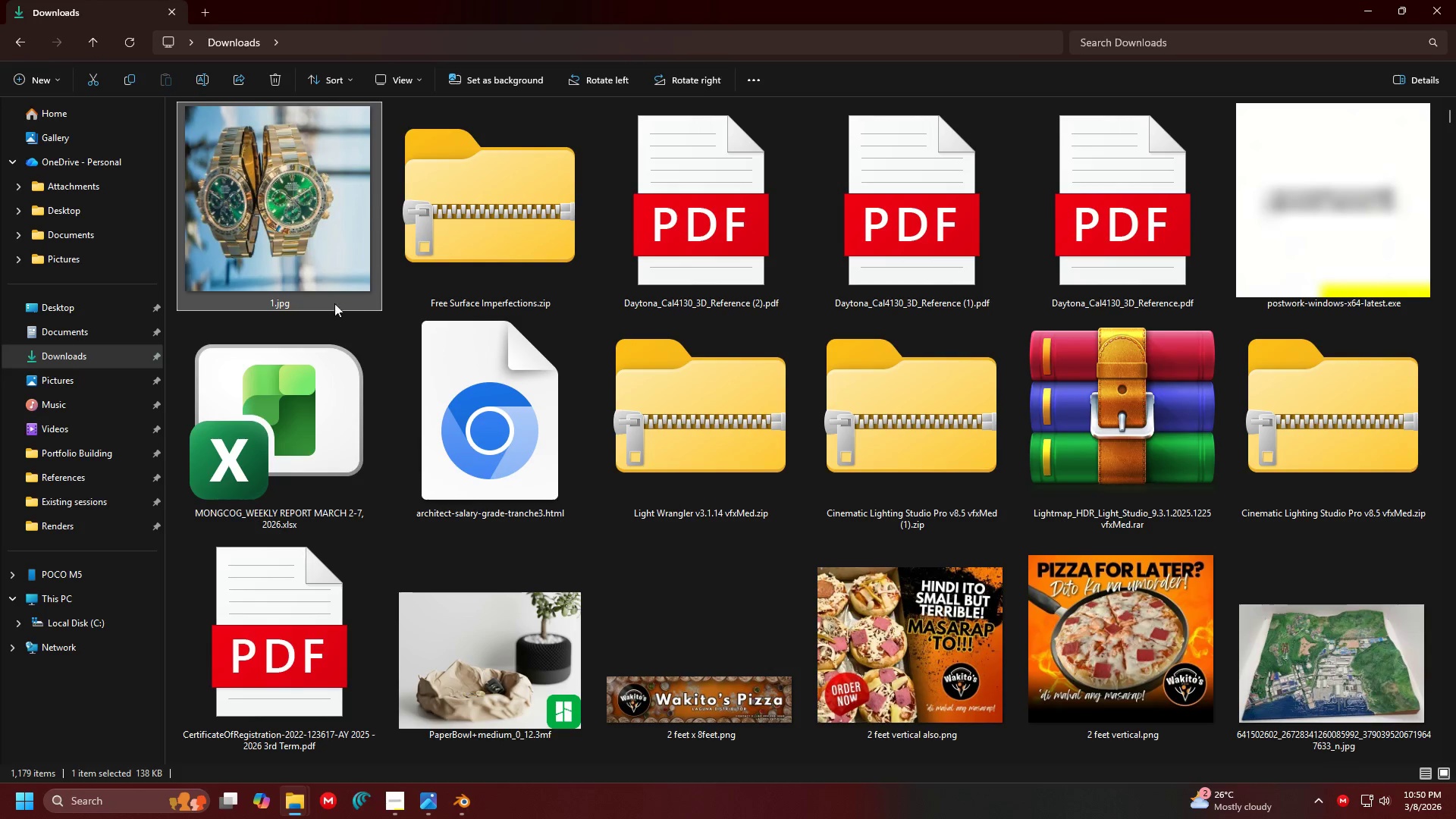 
left_click_drag(start_coordinate=[293, 265], to_coordinate=[874, 392])
 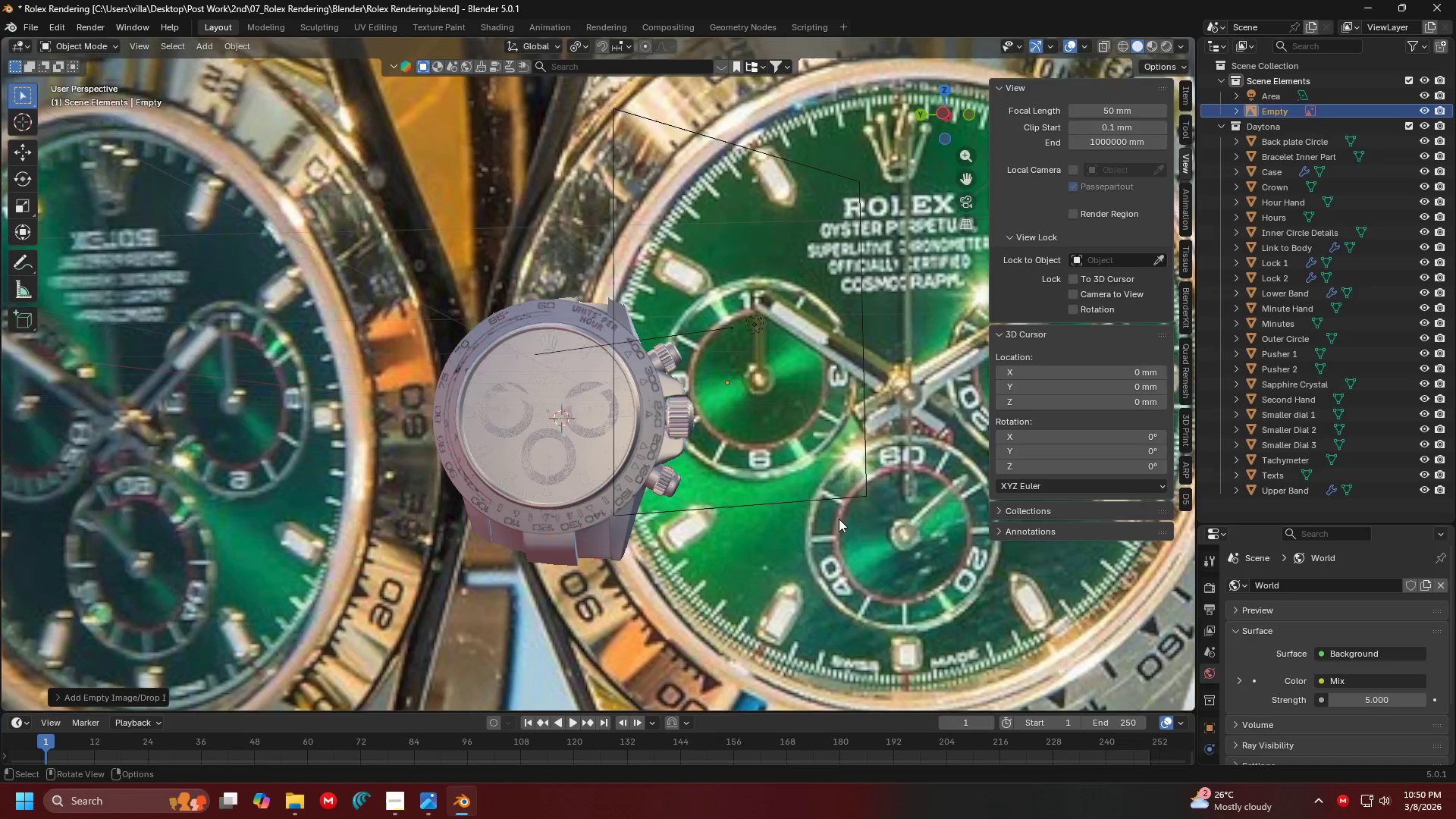 
key(Alt+Tab)
 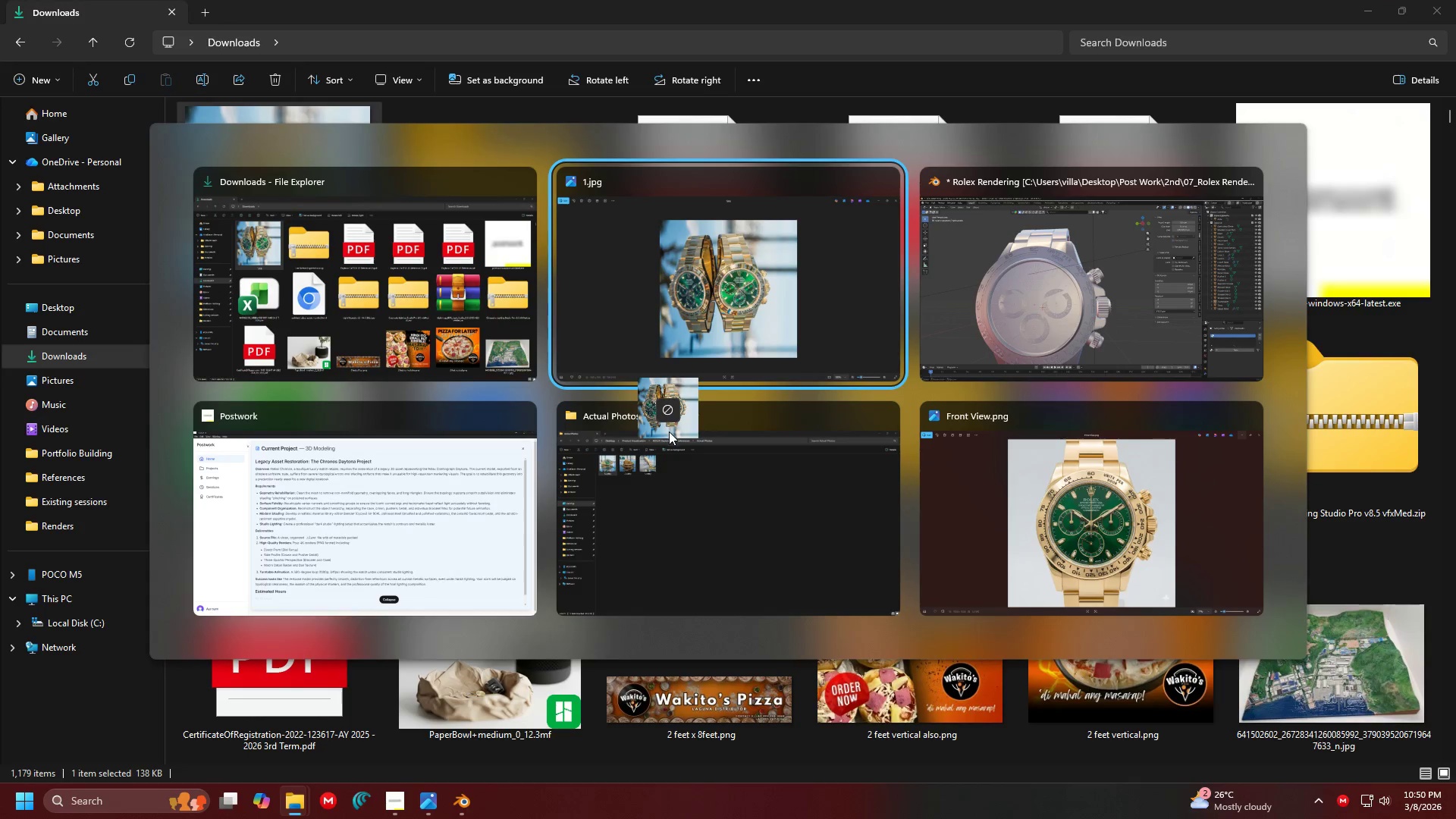 
key(Alt+Tab)
 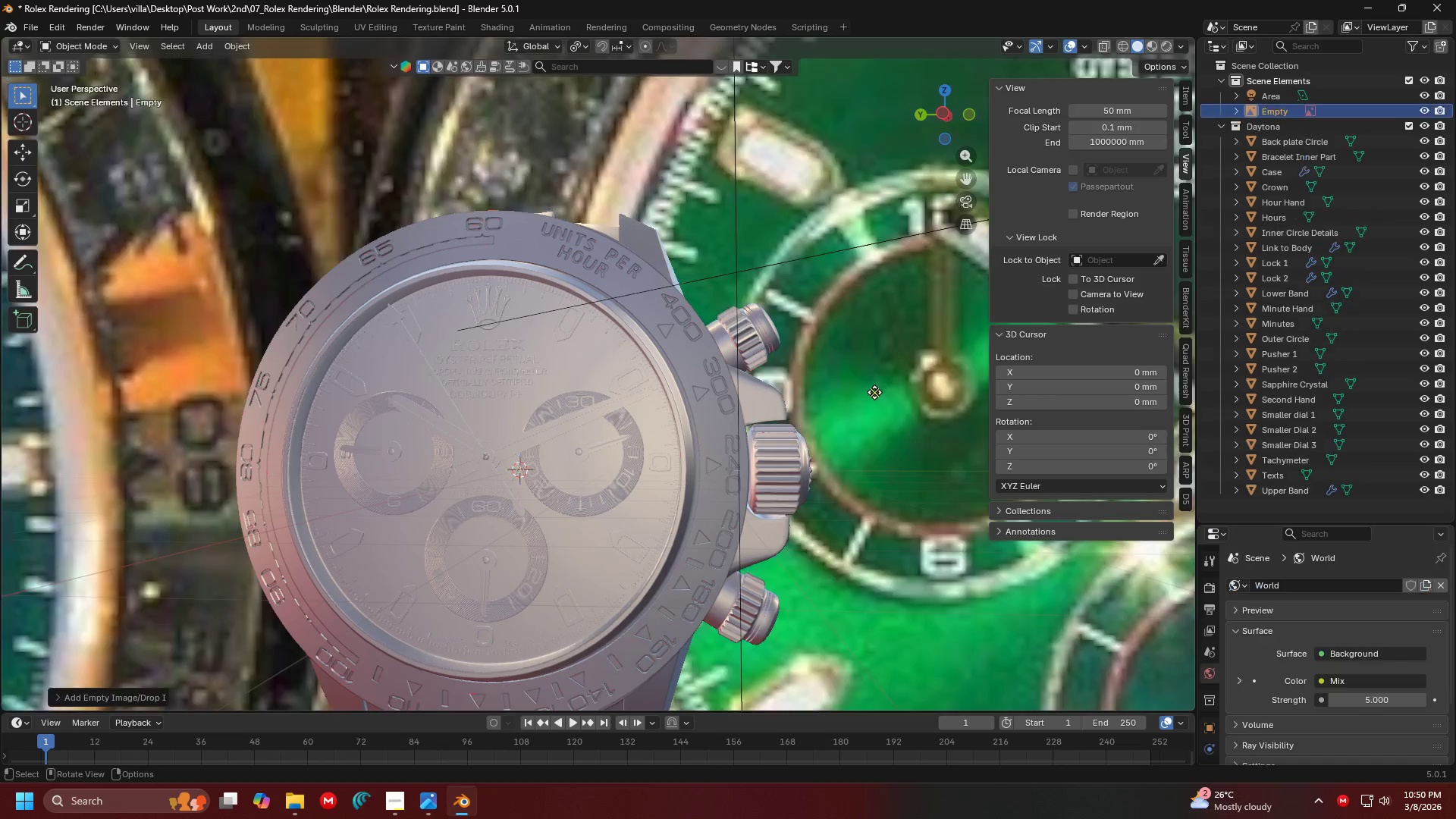 
scroll: coordinate [803, 504], scroll_direction: down, amount: 11.0
 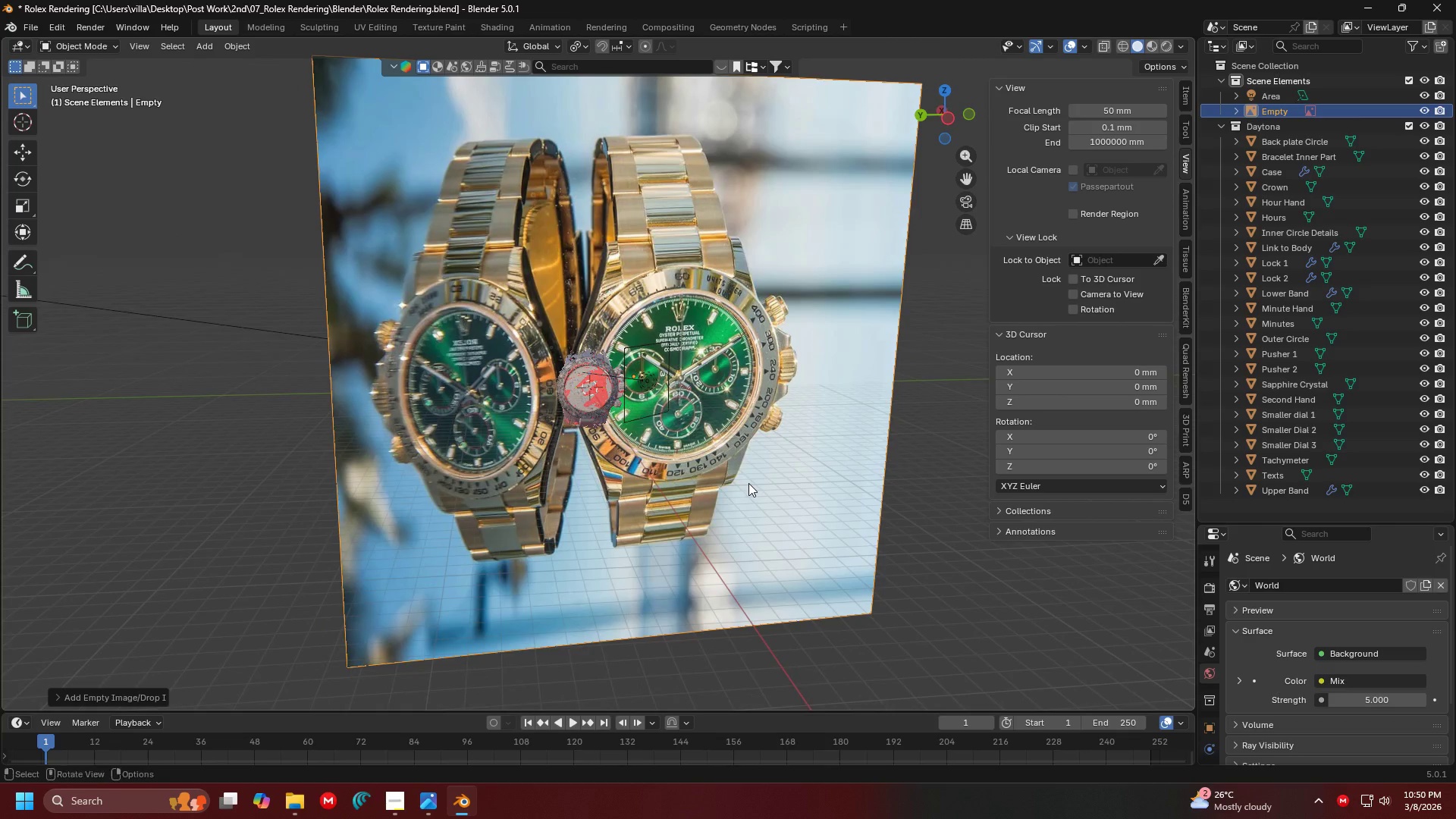 
key(Alt+G)
 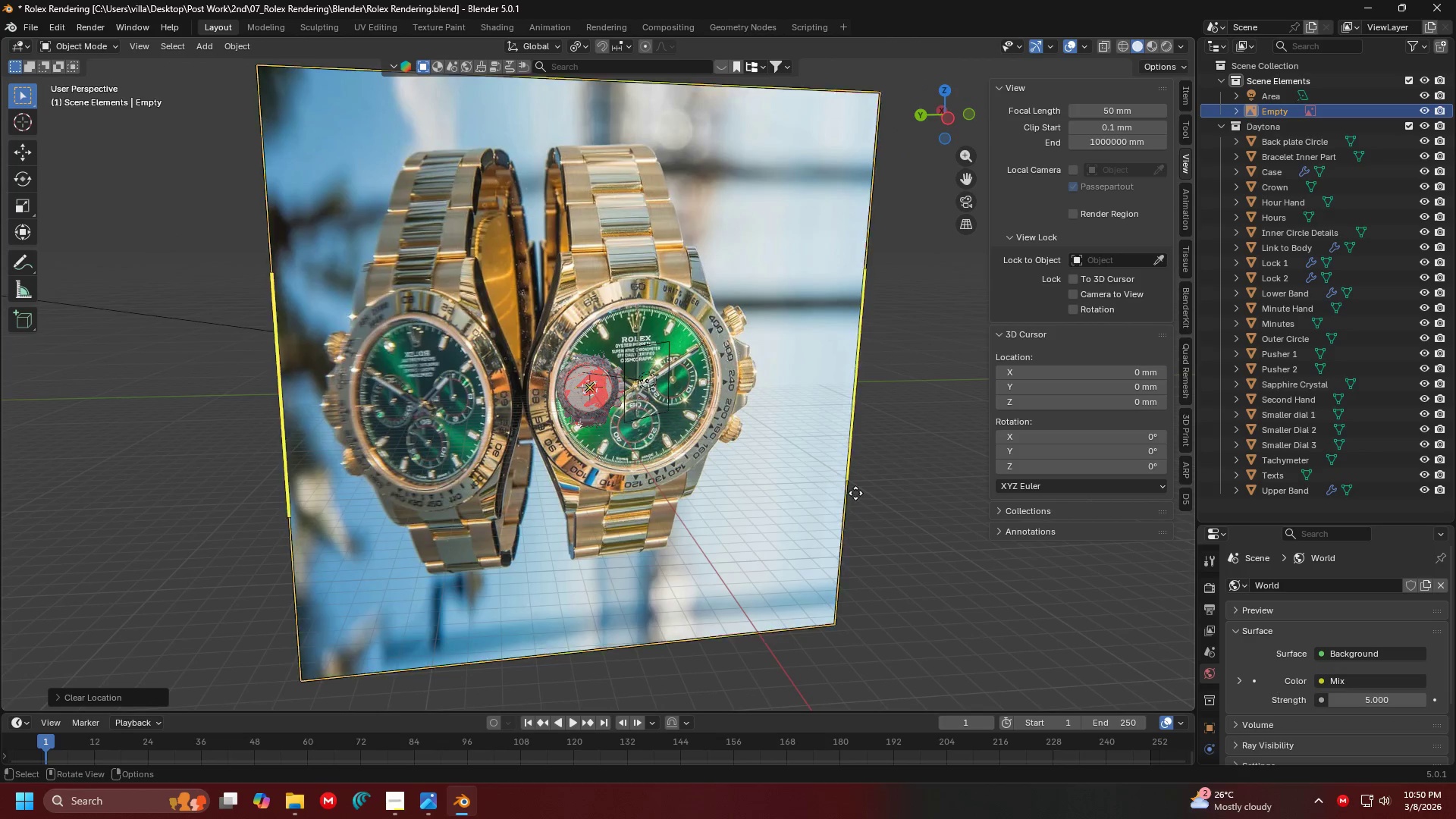 
key(S)
 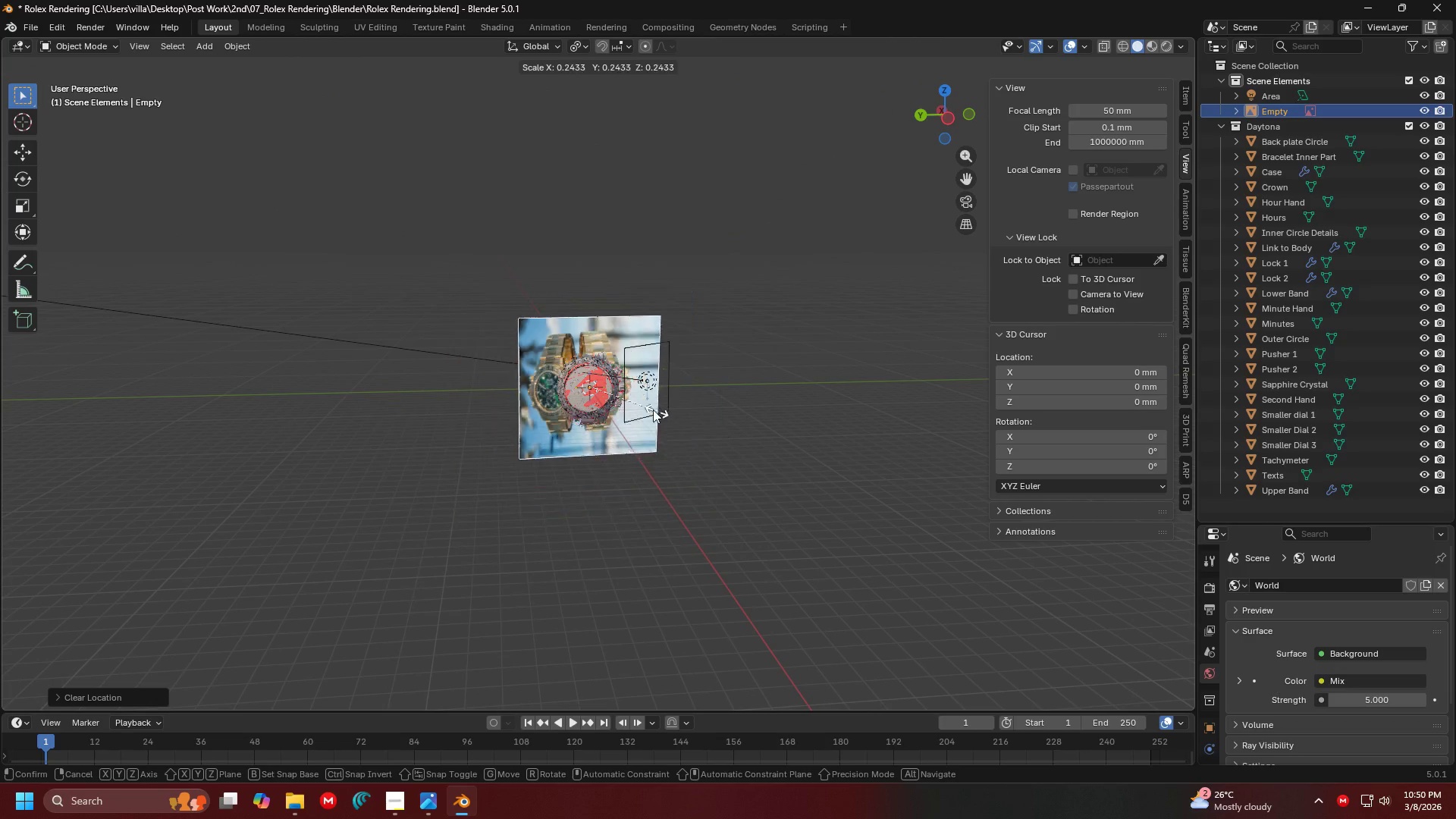 
left_click([629, 402])
 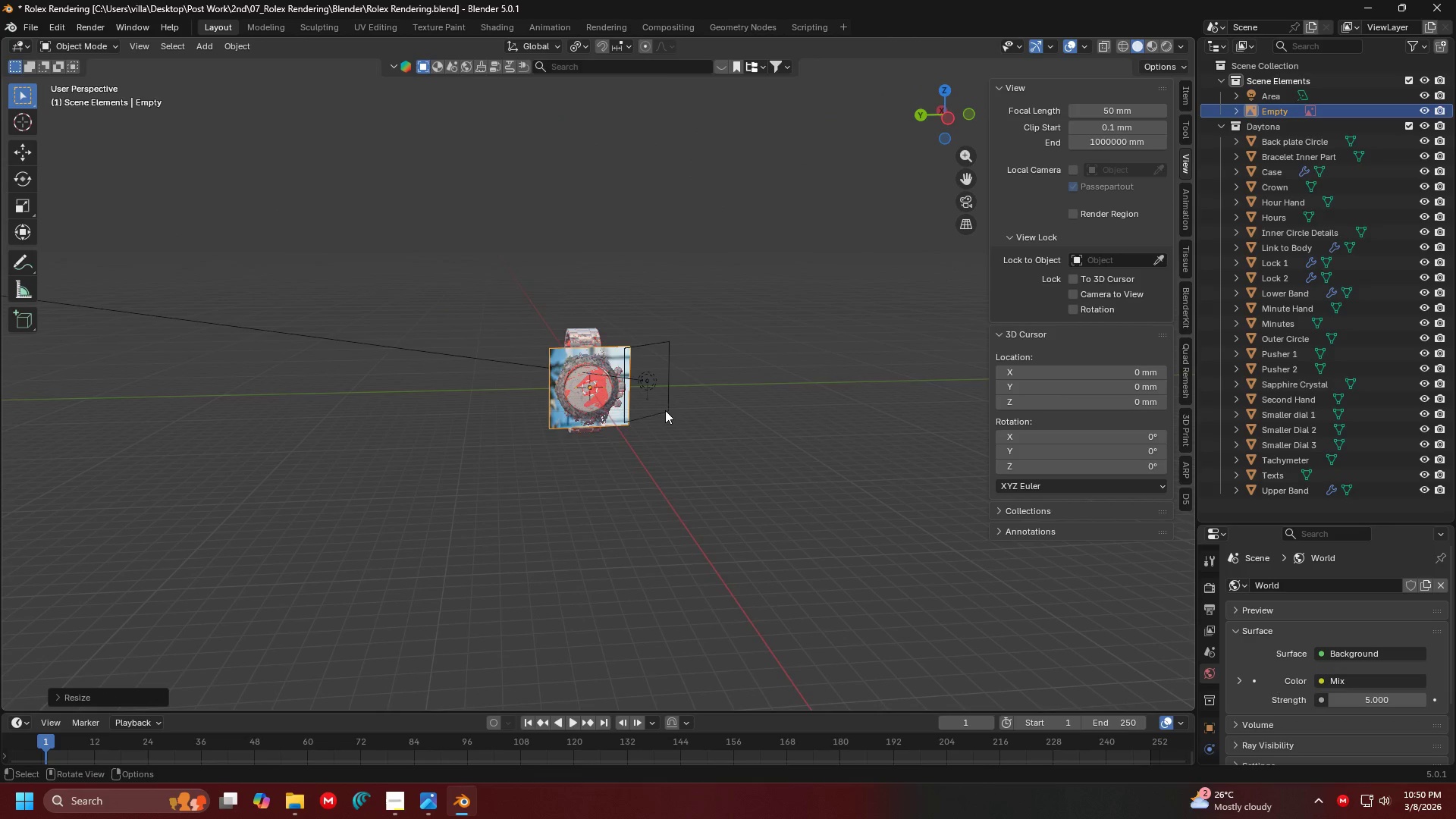 
key(G)
 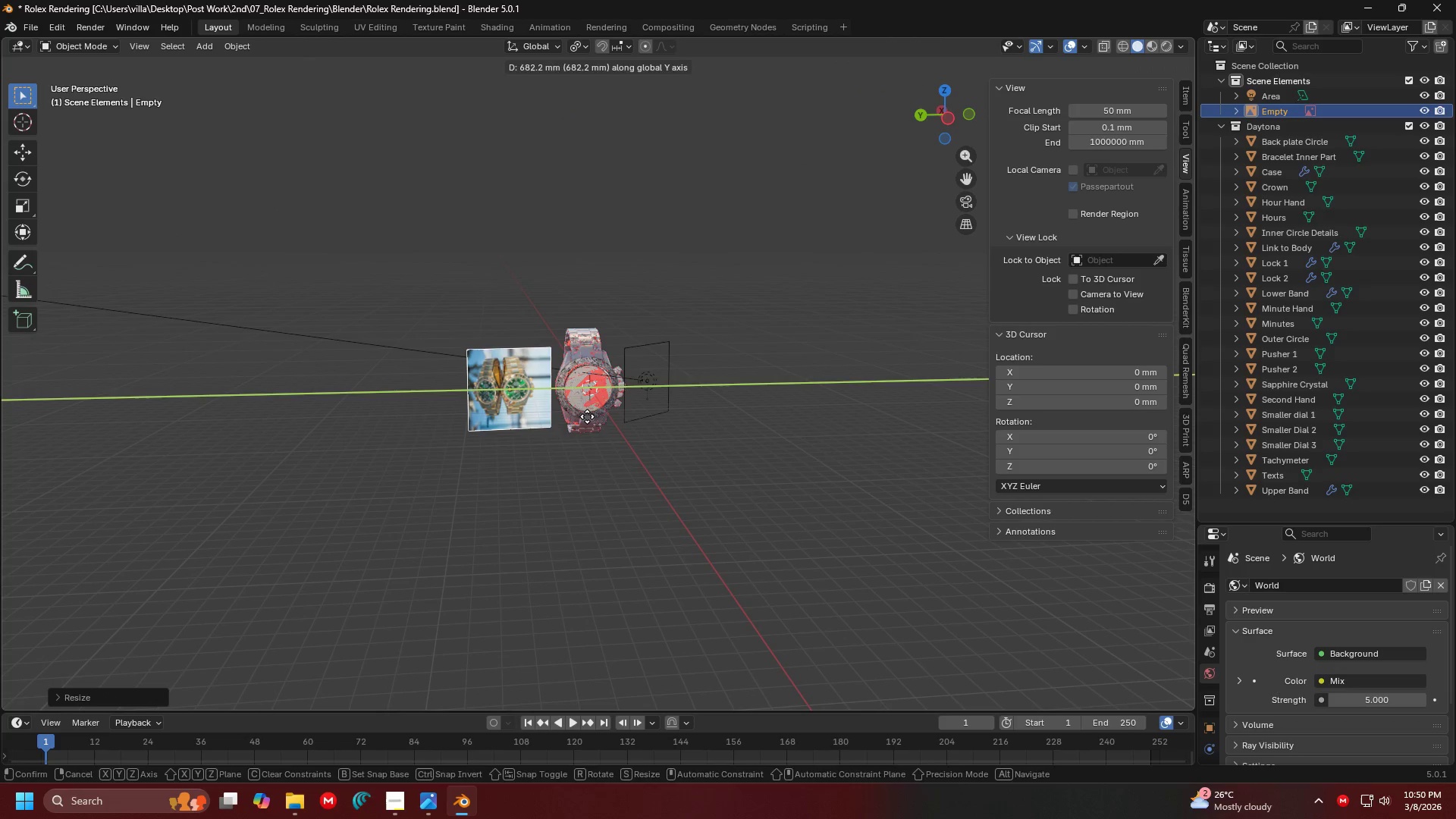 
left_click([587, 416])
 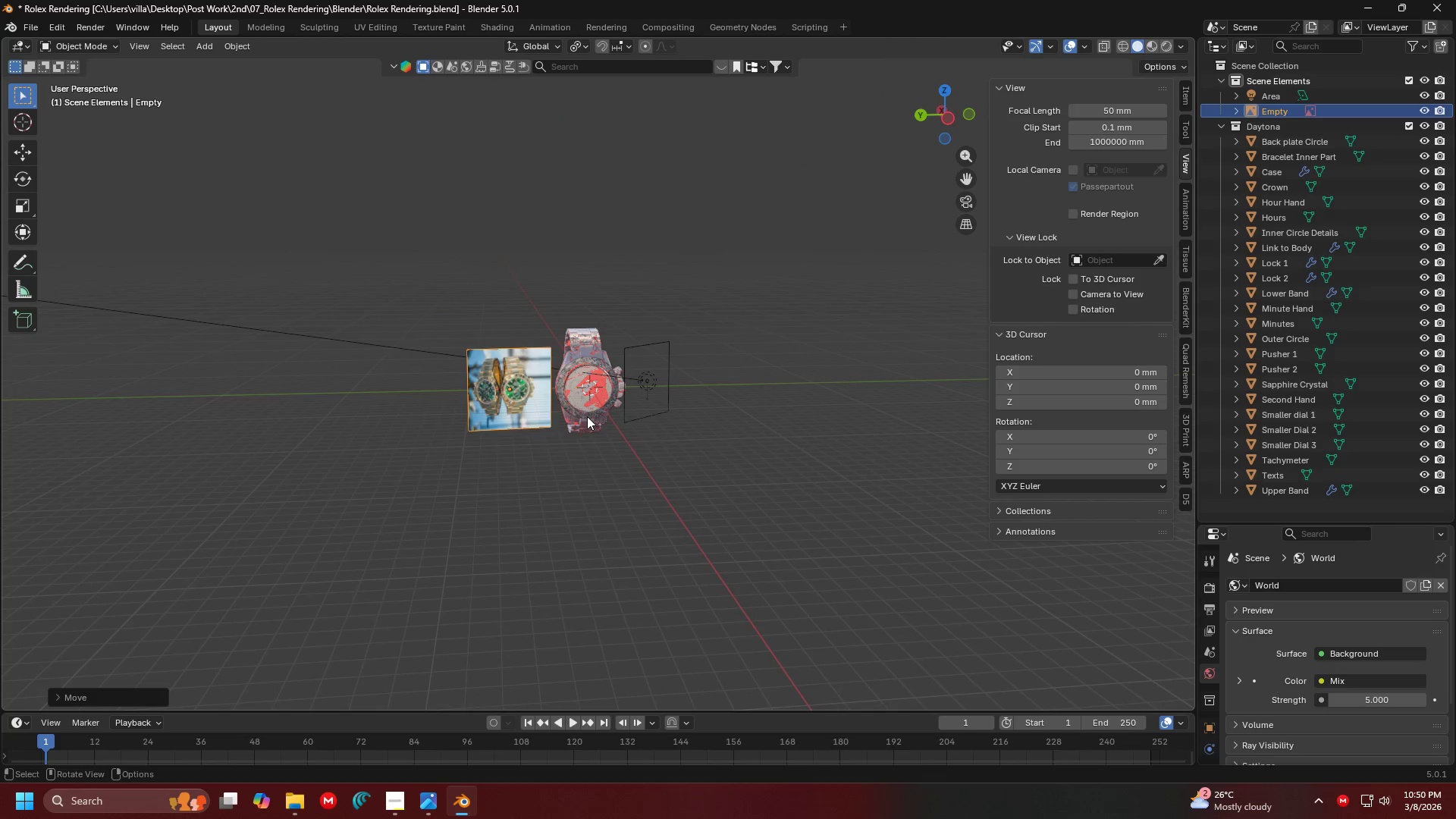 
key(Shift+ShiftLeft)
 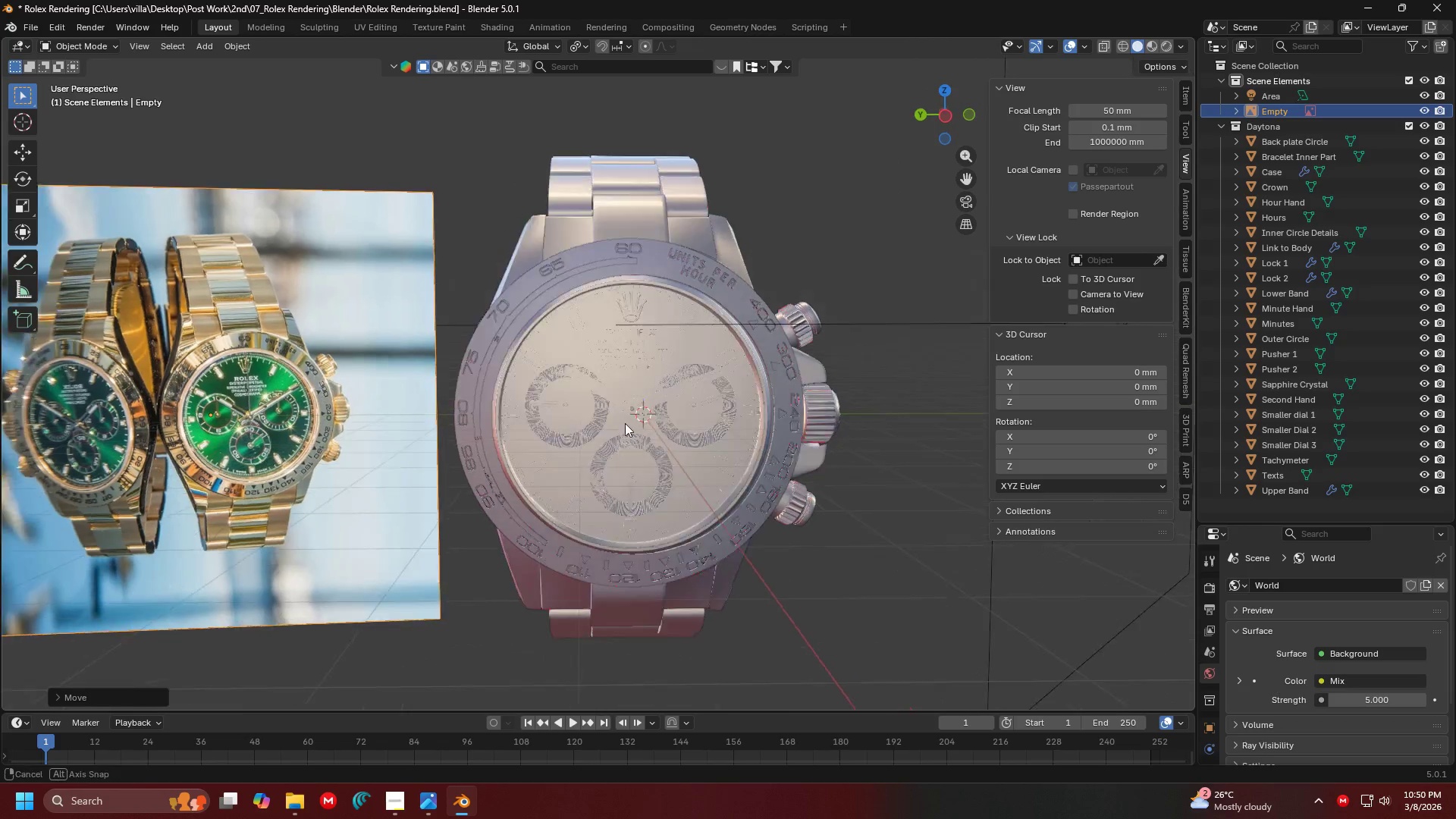 
scroll: coordinate [594, 419], scroll_direction: up, amount: 9.0
 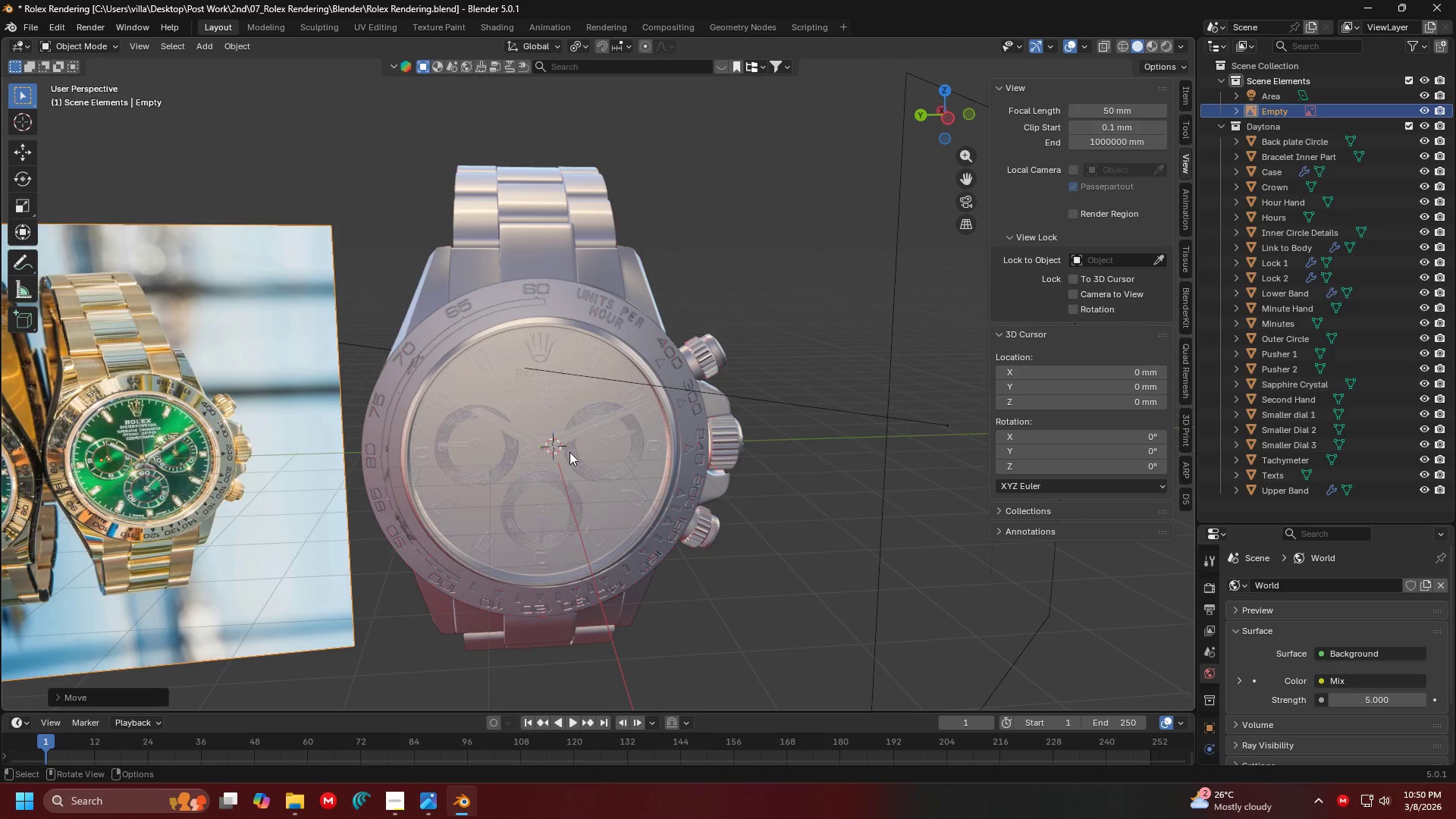 
key(Shift+ShiftLeft)
 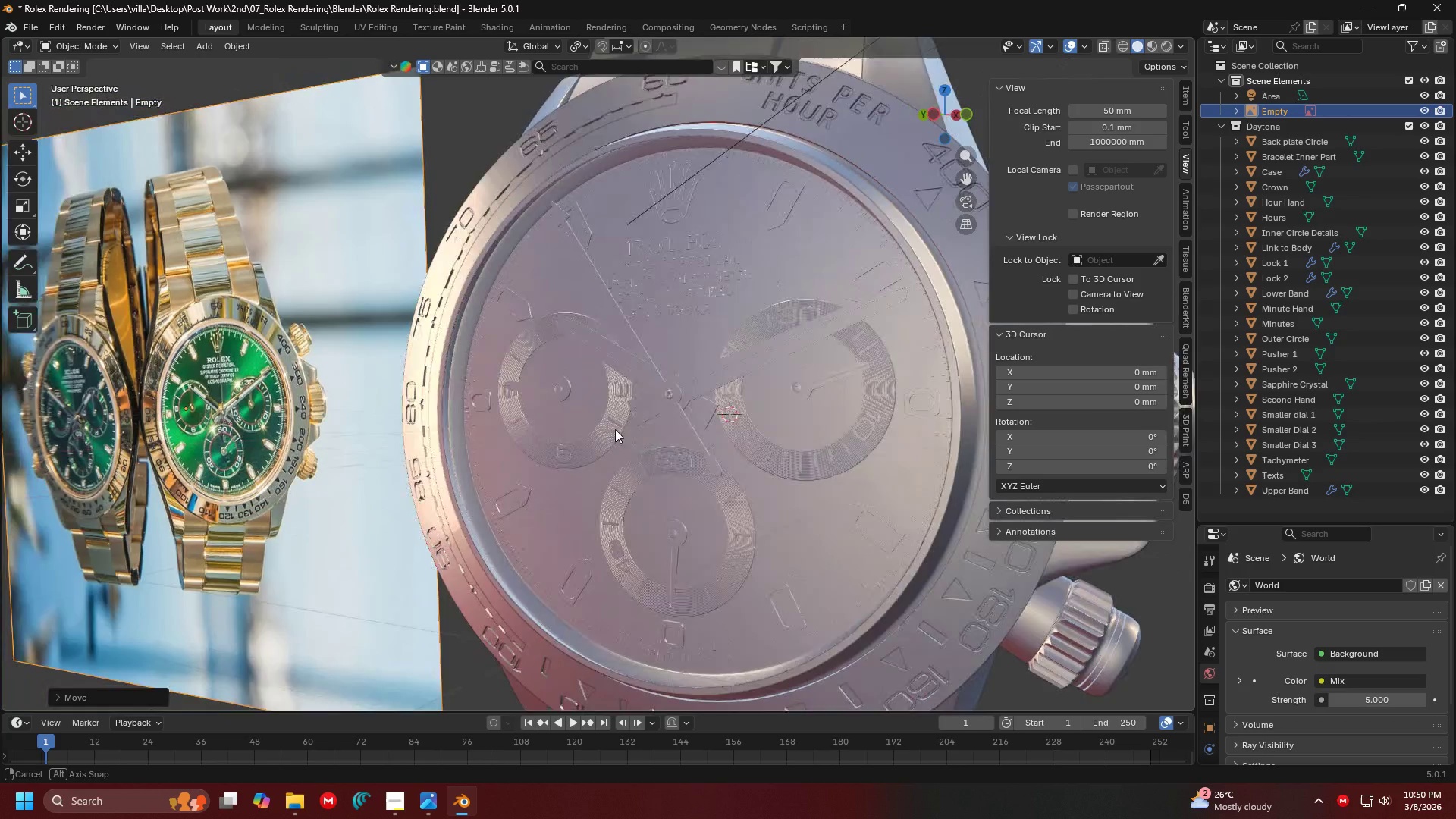 
scroll: coordinate [605, 406], scroll_direction: up, amount: 3.0
 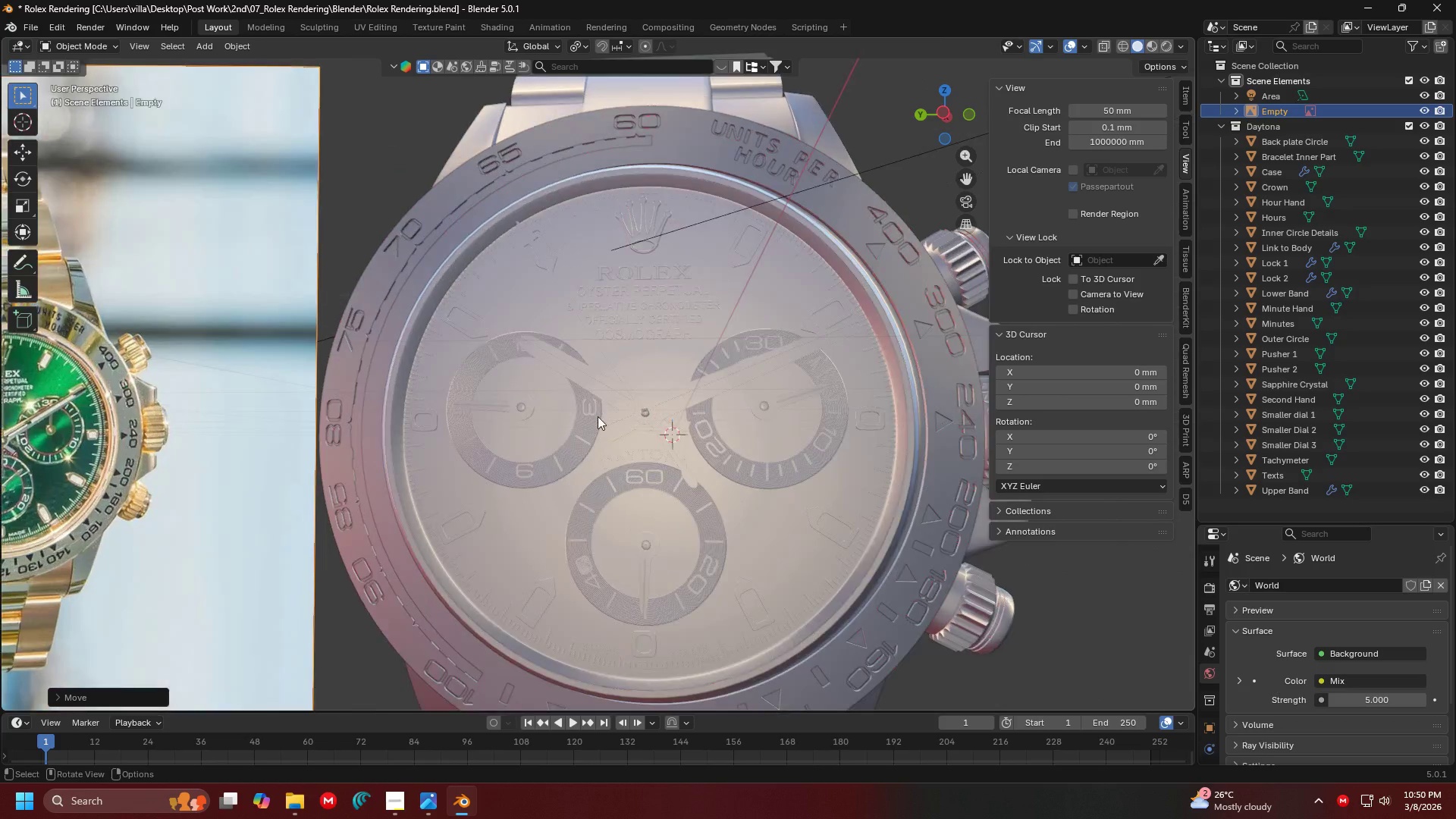 
key(Shift+ShiftLeft)
 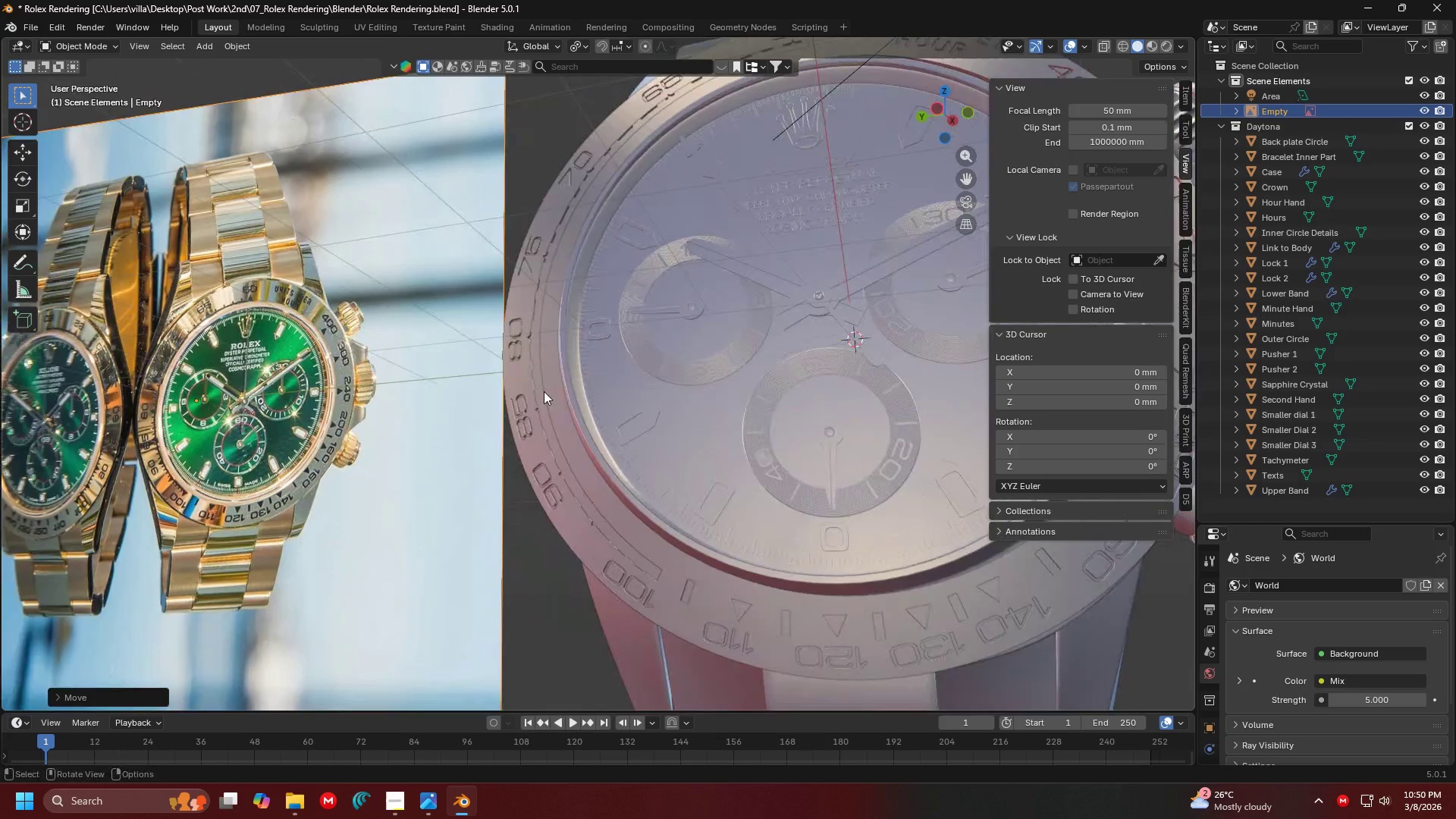 
scroll: coordinate [559, 395], scroll_direction: up, amount: 1.0
 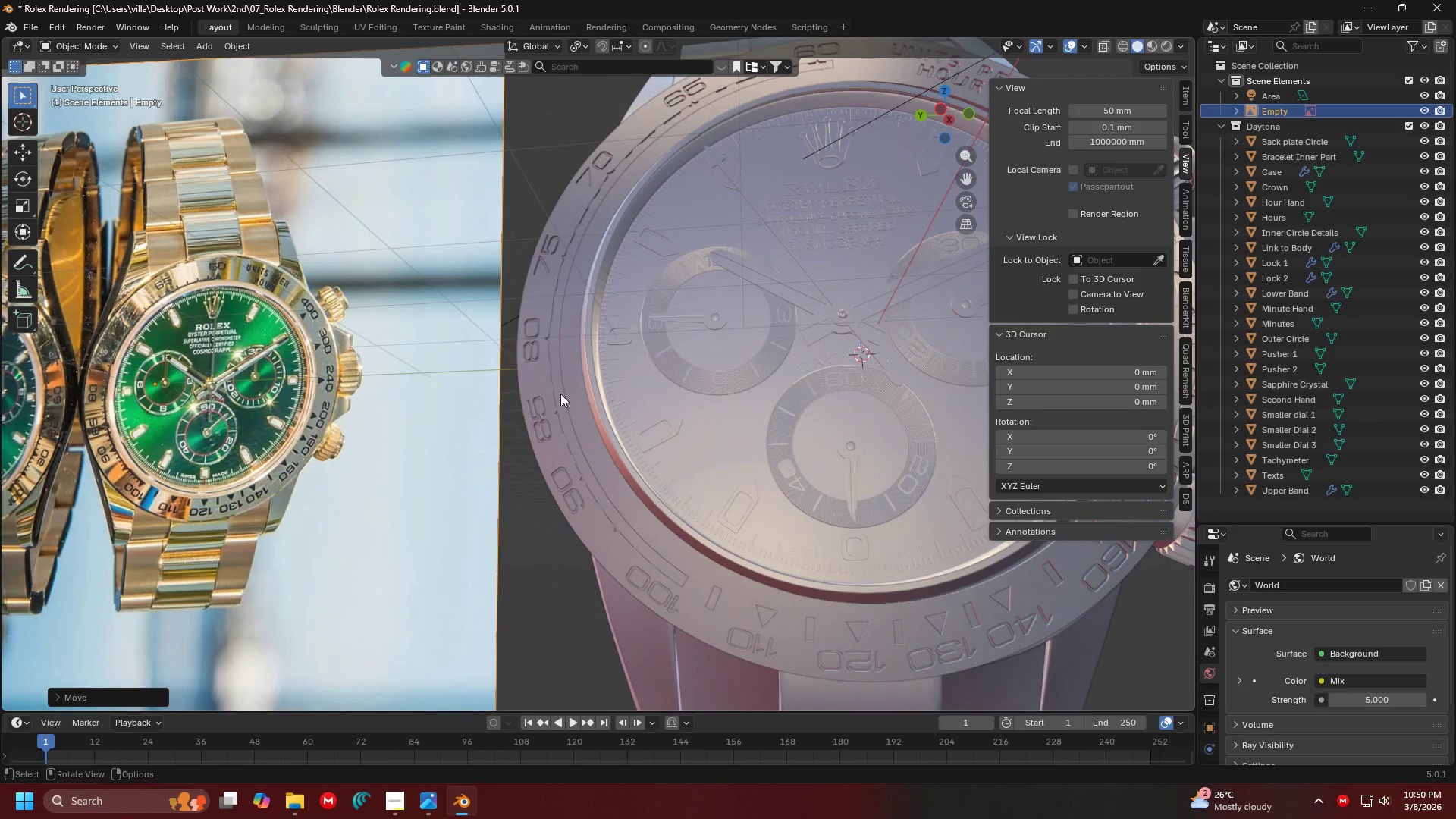 
hold_key(key=ShiftLeft, duration=0.41)
 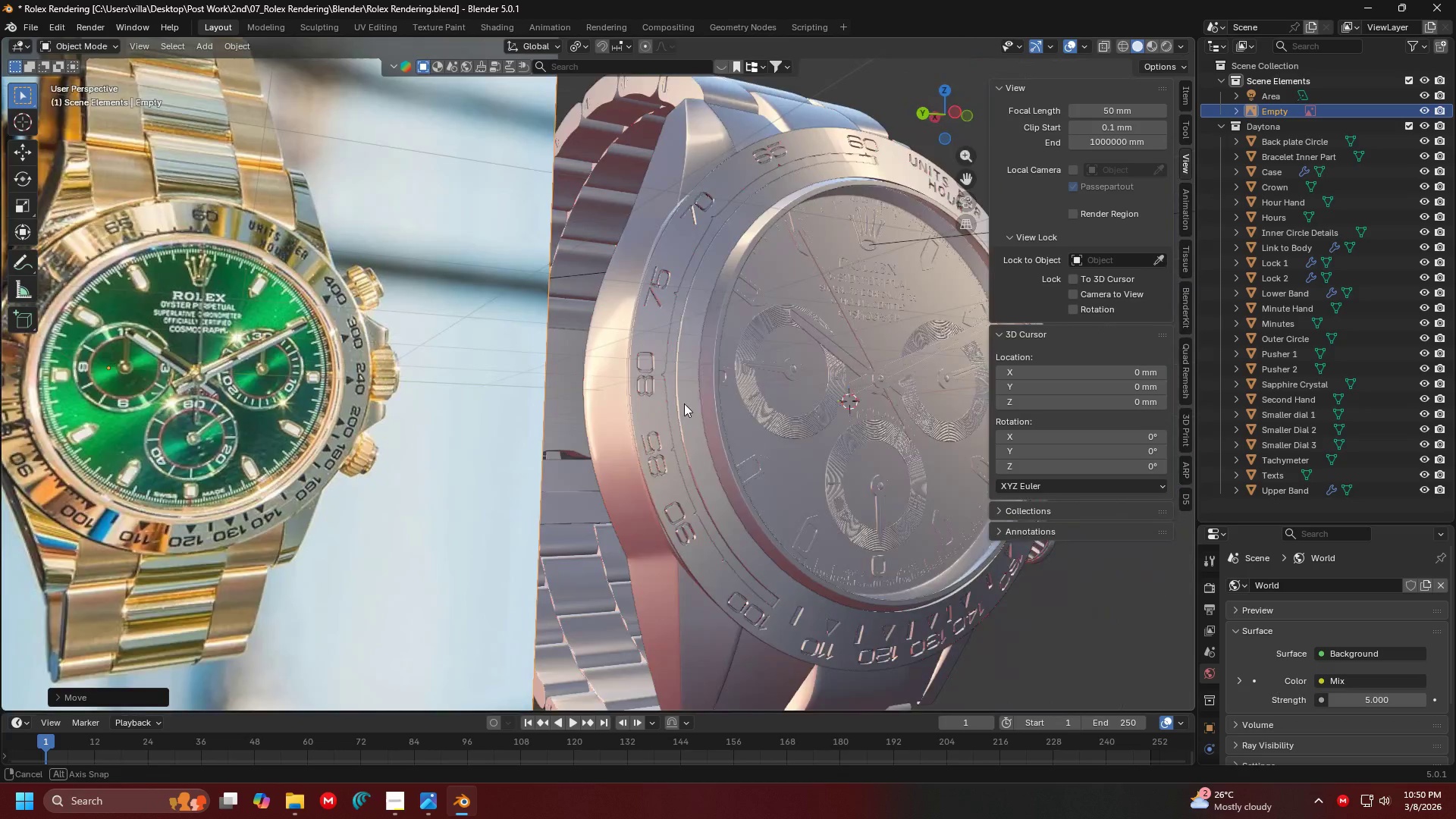 
hold_key(key=ShiftLeft, duration=0.34)
 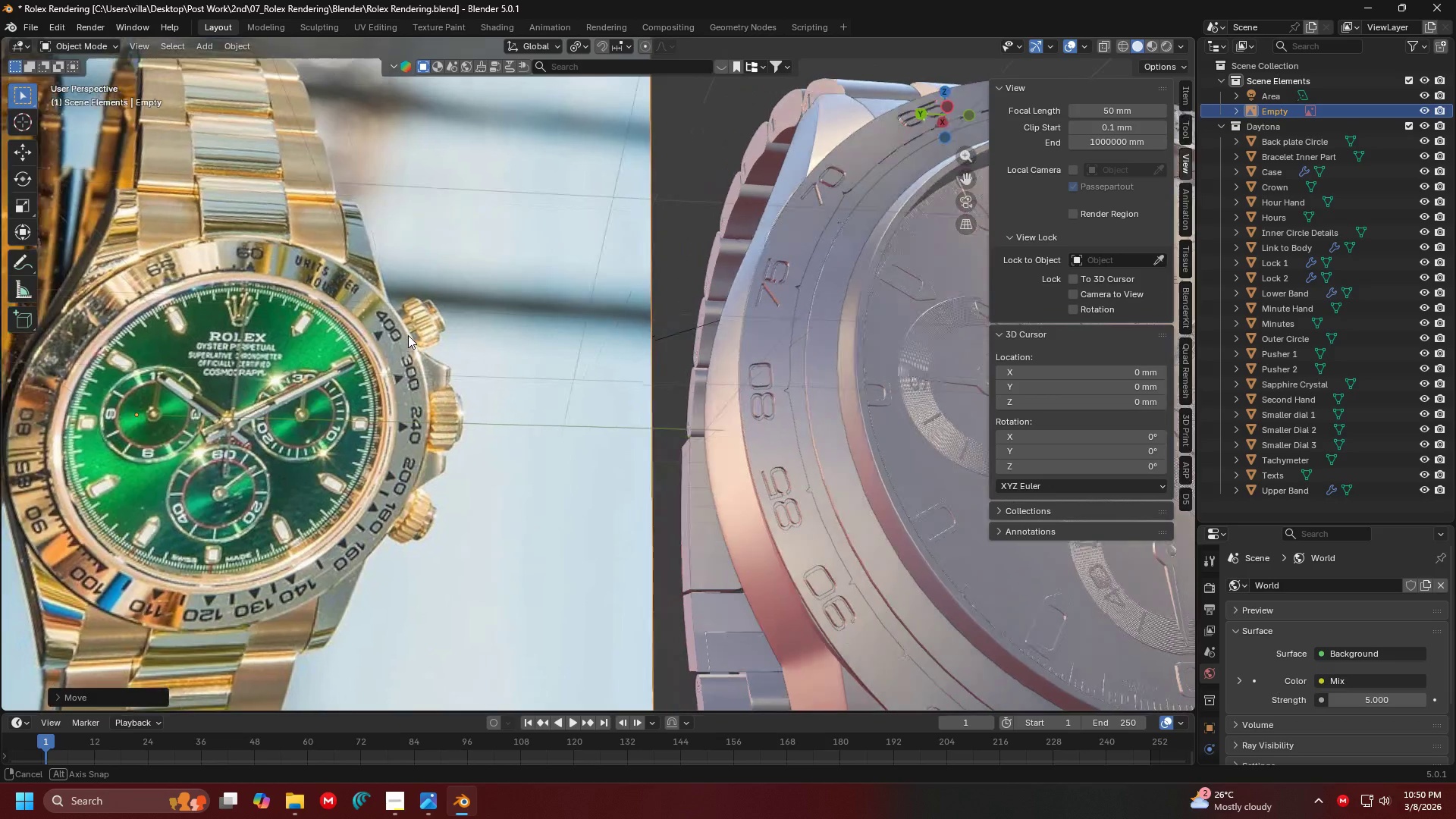 
scroll: coordinate [695, 402], scroll_direction: up, amount: 1.0
 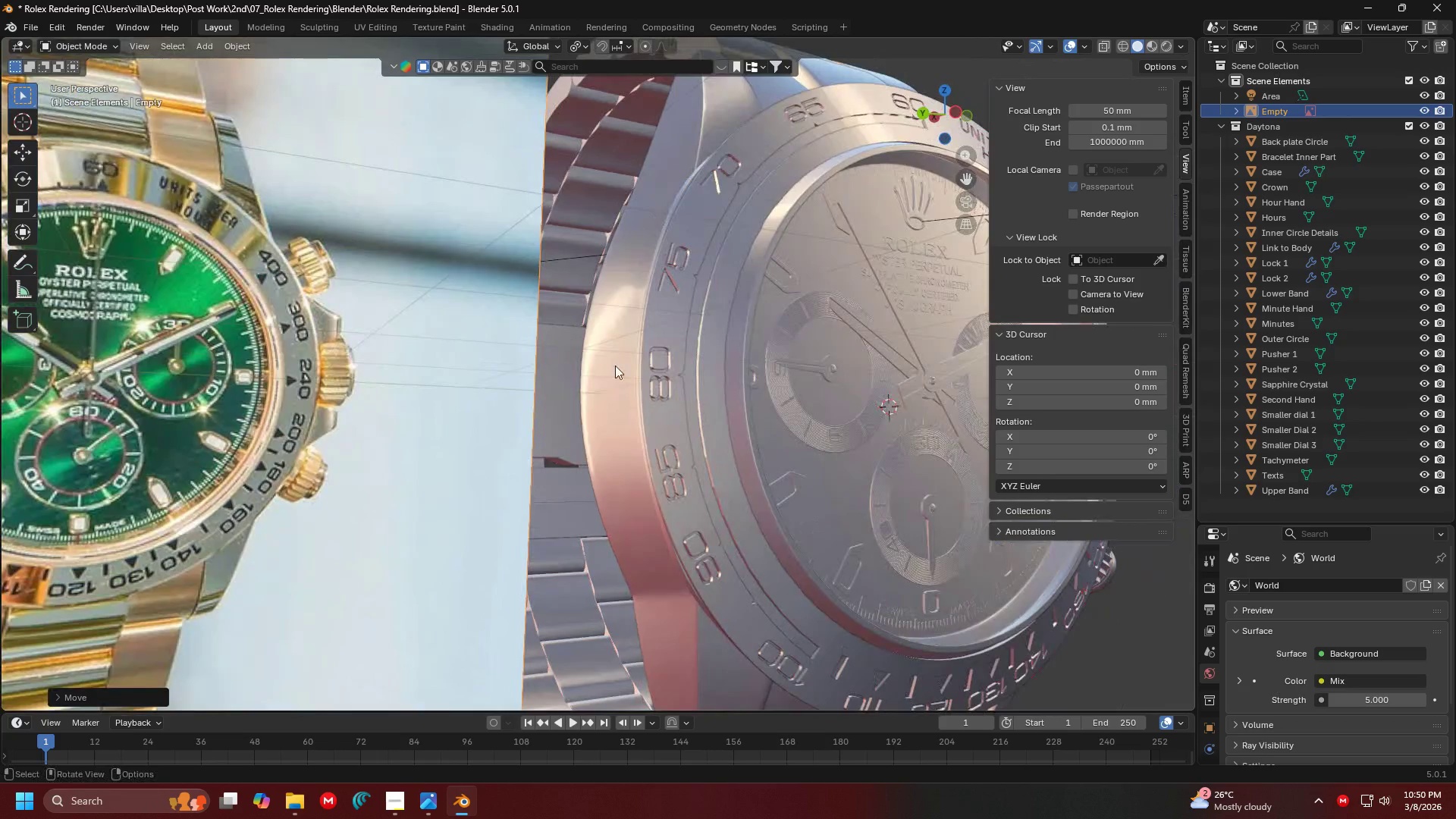 
key(Shift+ShiftLeft)
 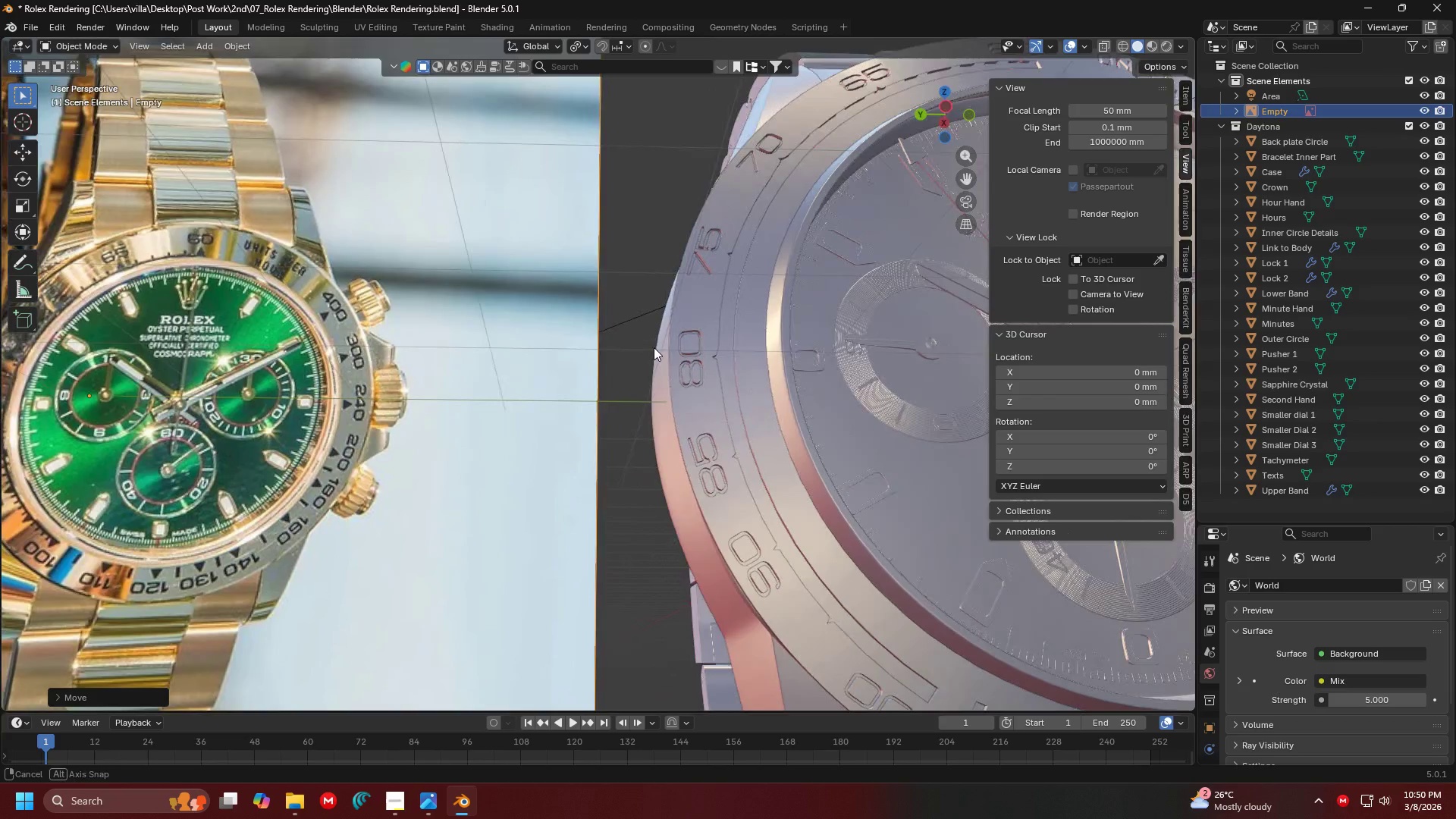 
key(Z)
 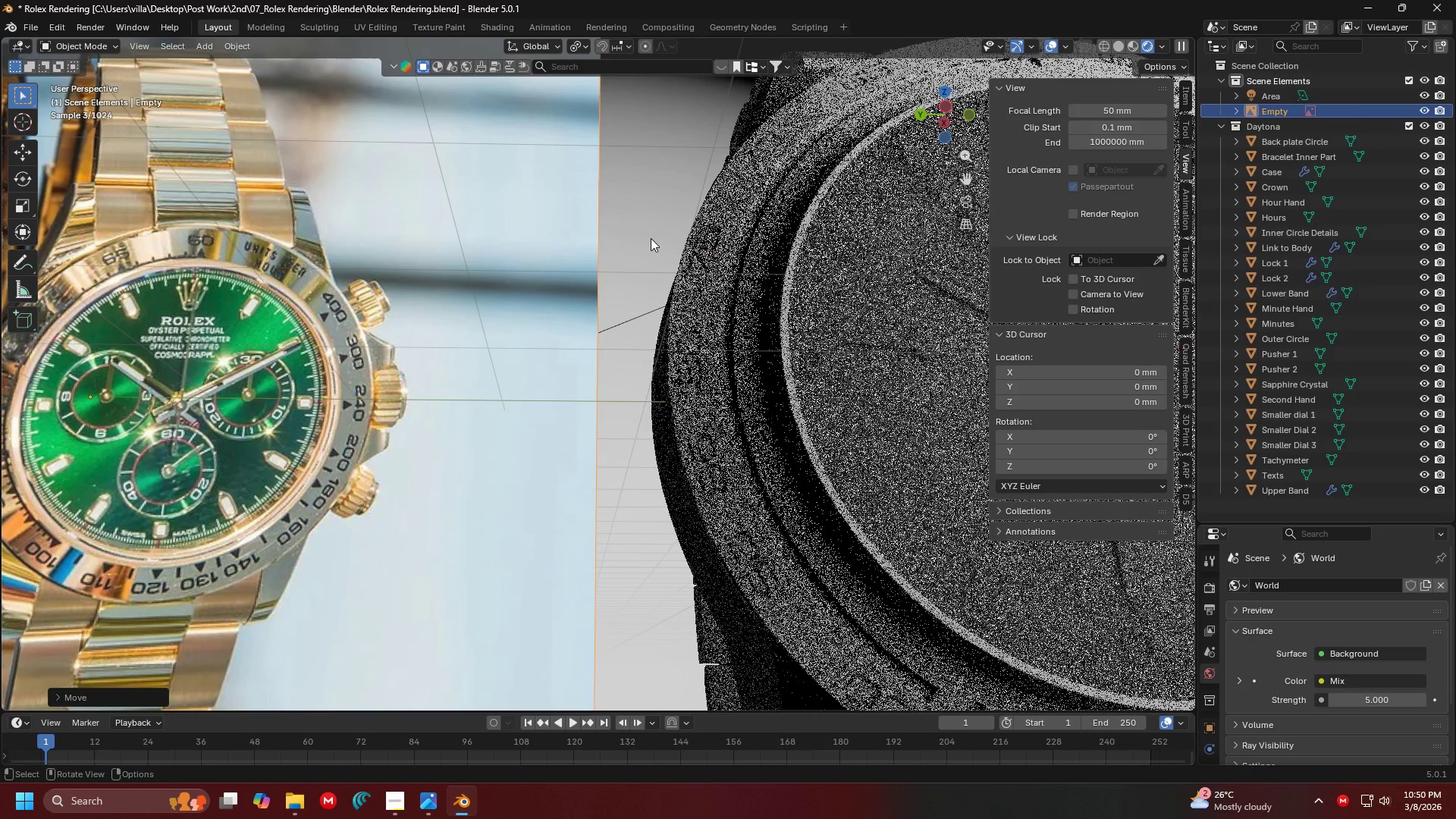 
key(Shift+ShiftLeft)
 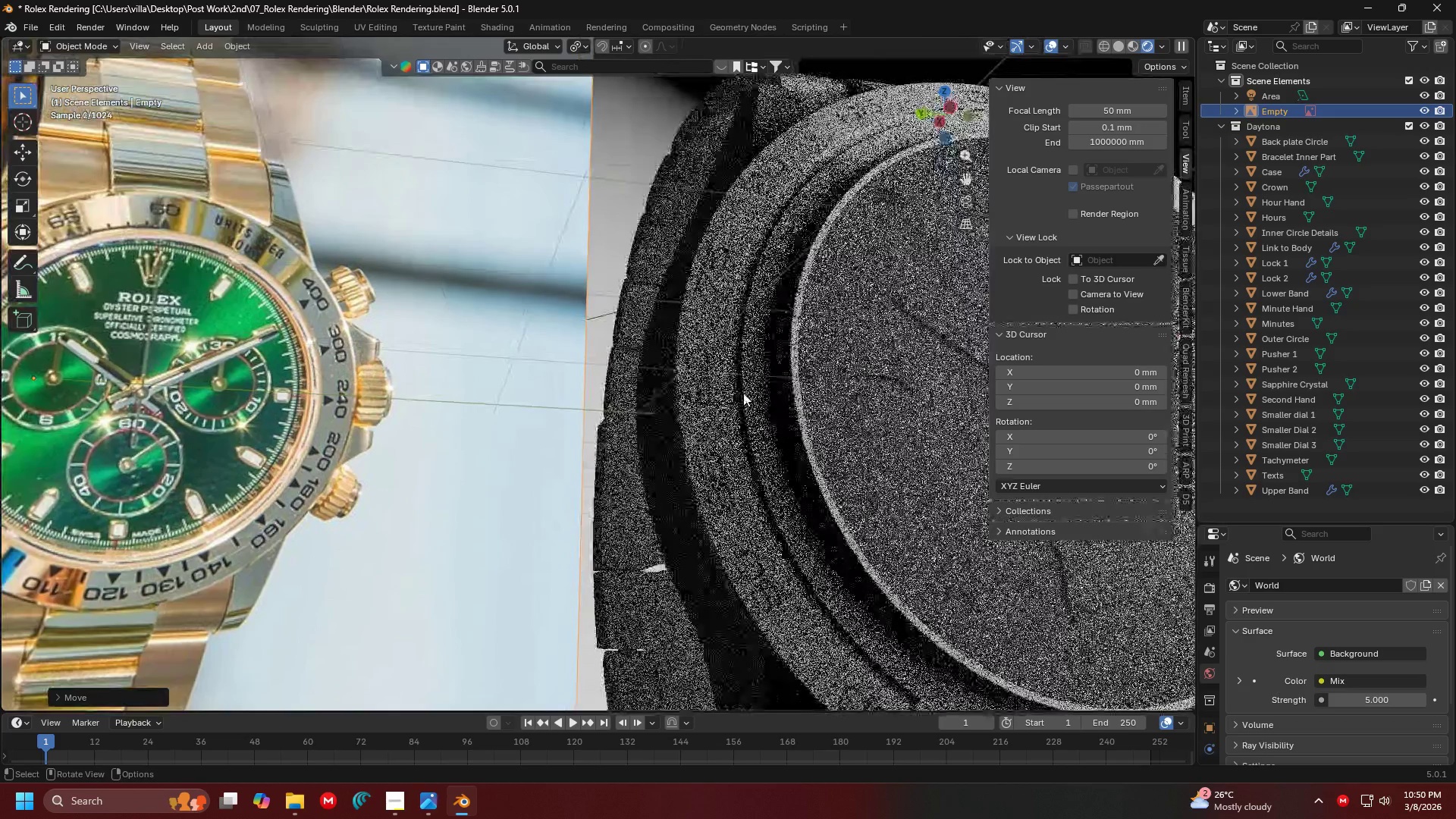 
left_click([708, 399])
 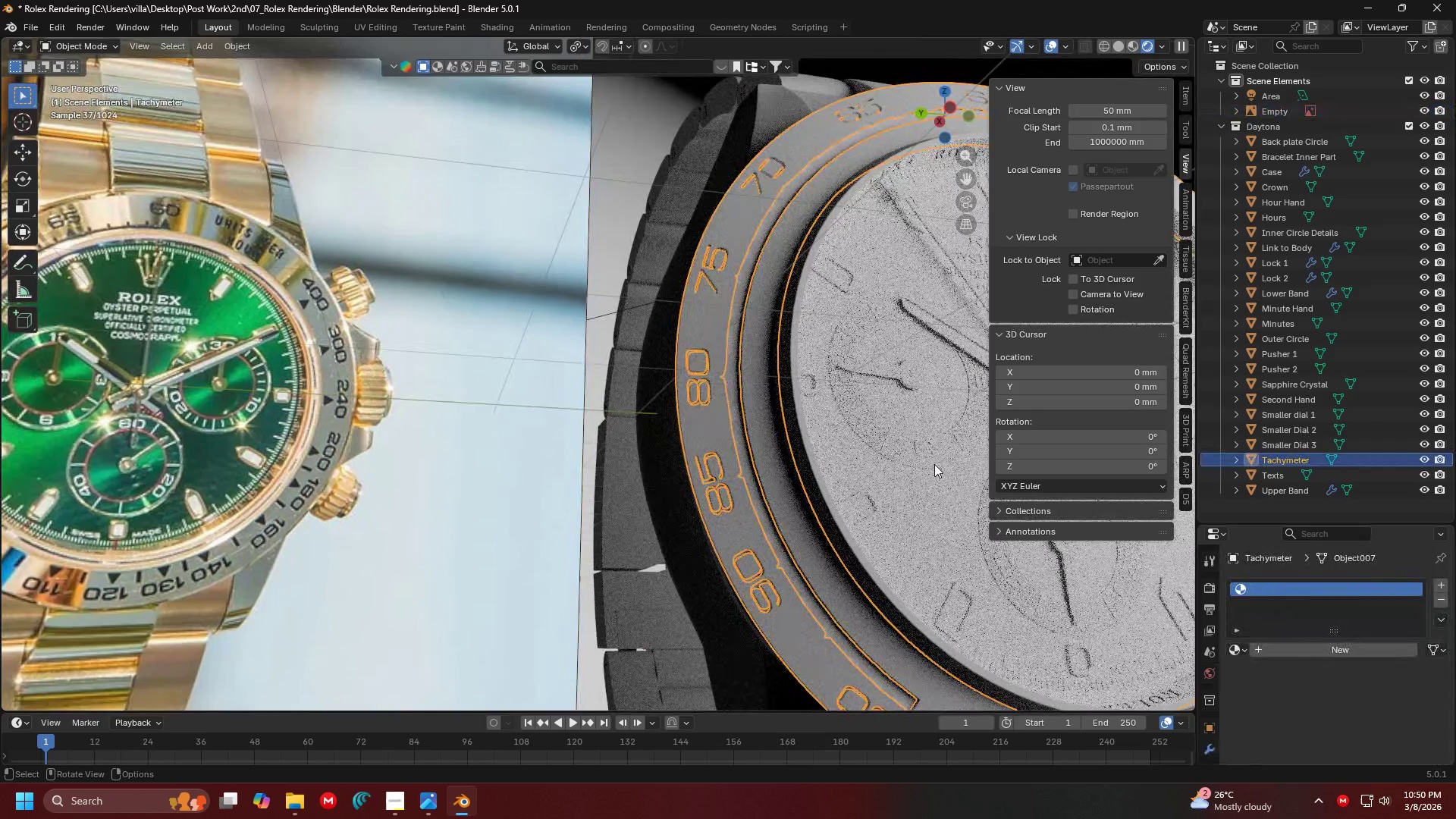 
mouse_move([1201, 549])
 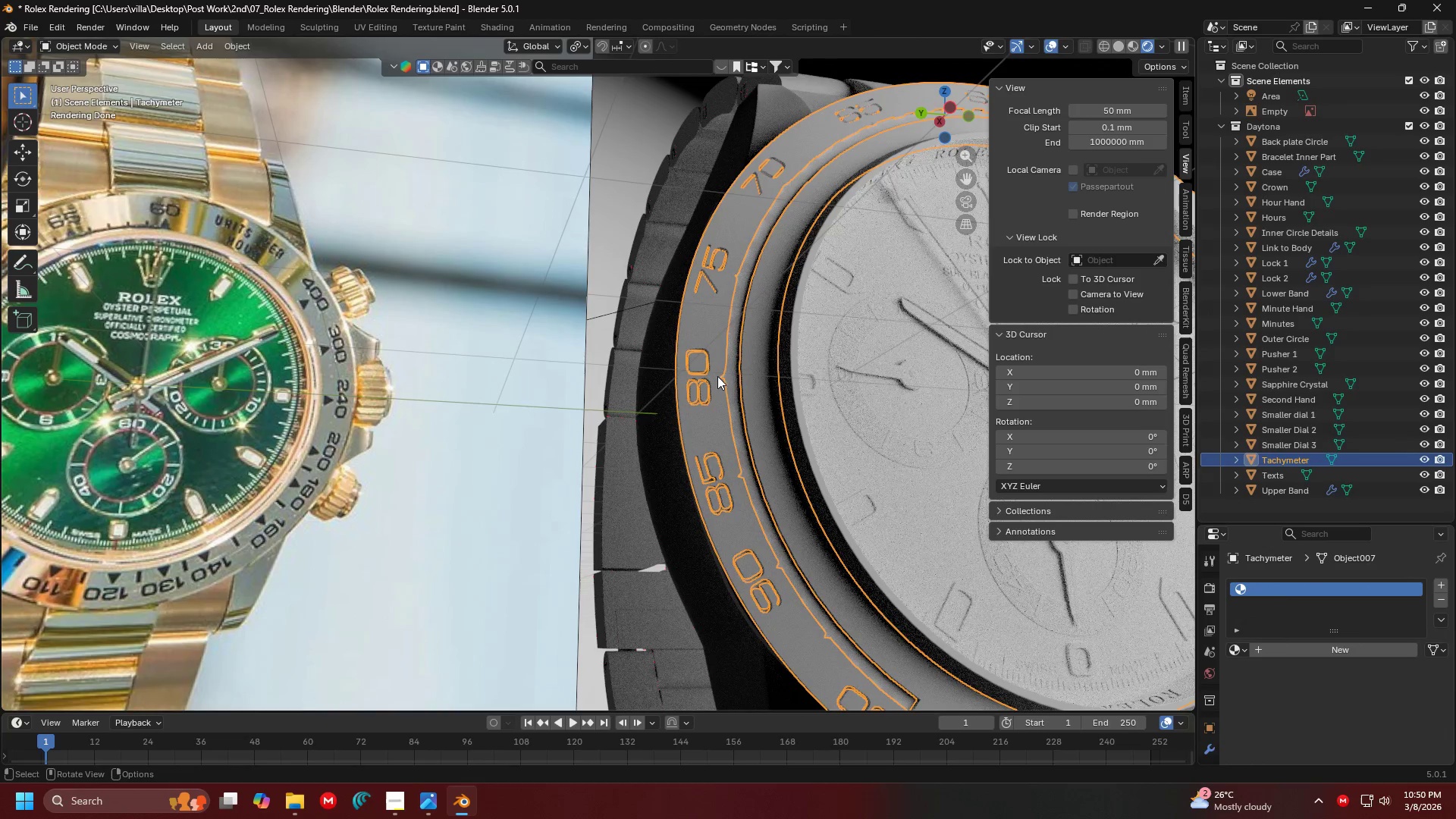 
left_click([701, 391])
 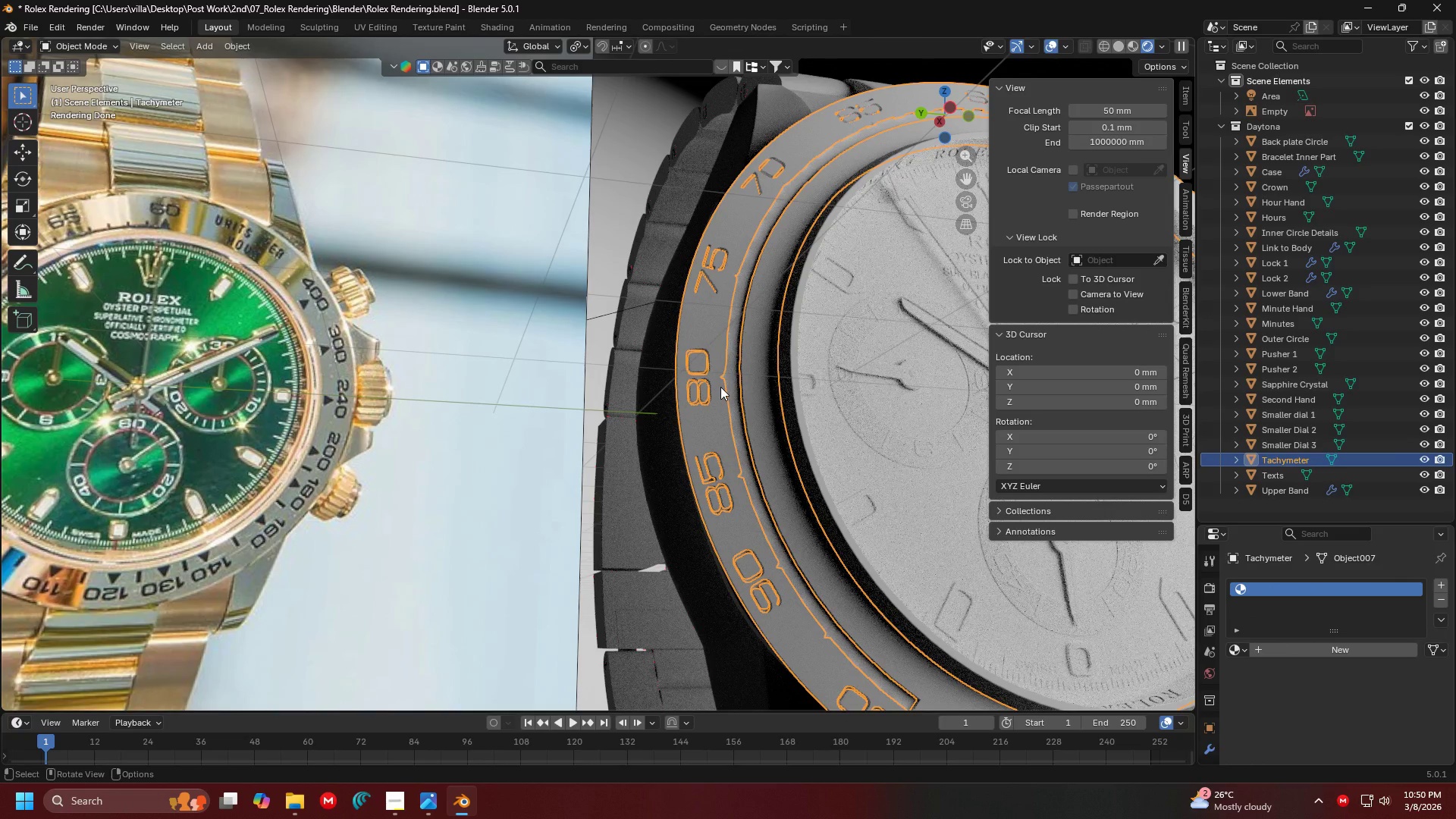 
key(H)
 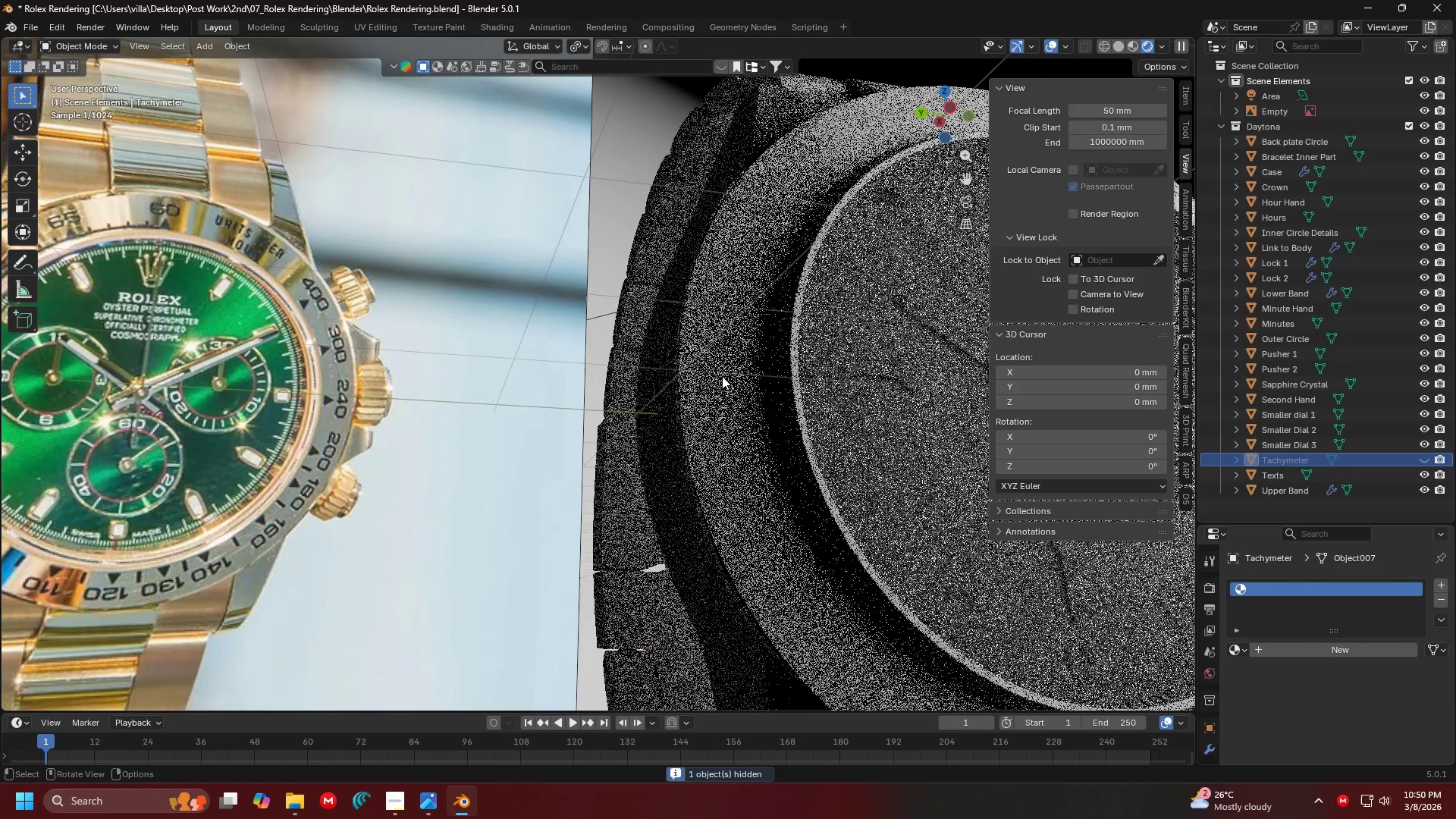 
left_click([722, 375])
 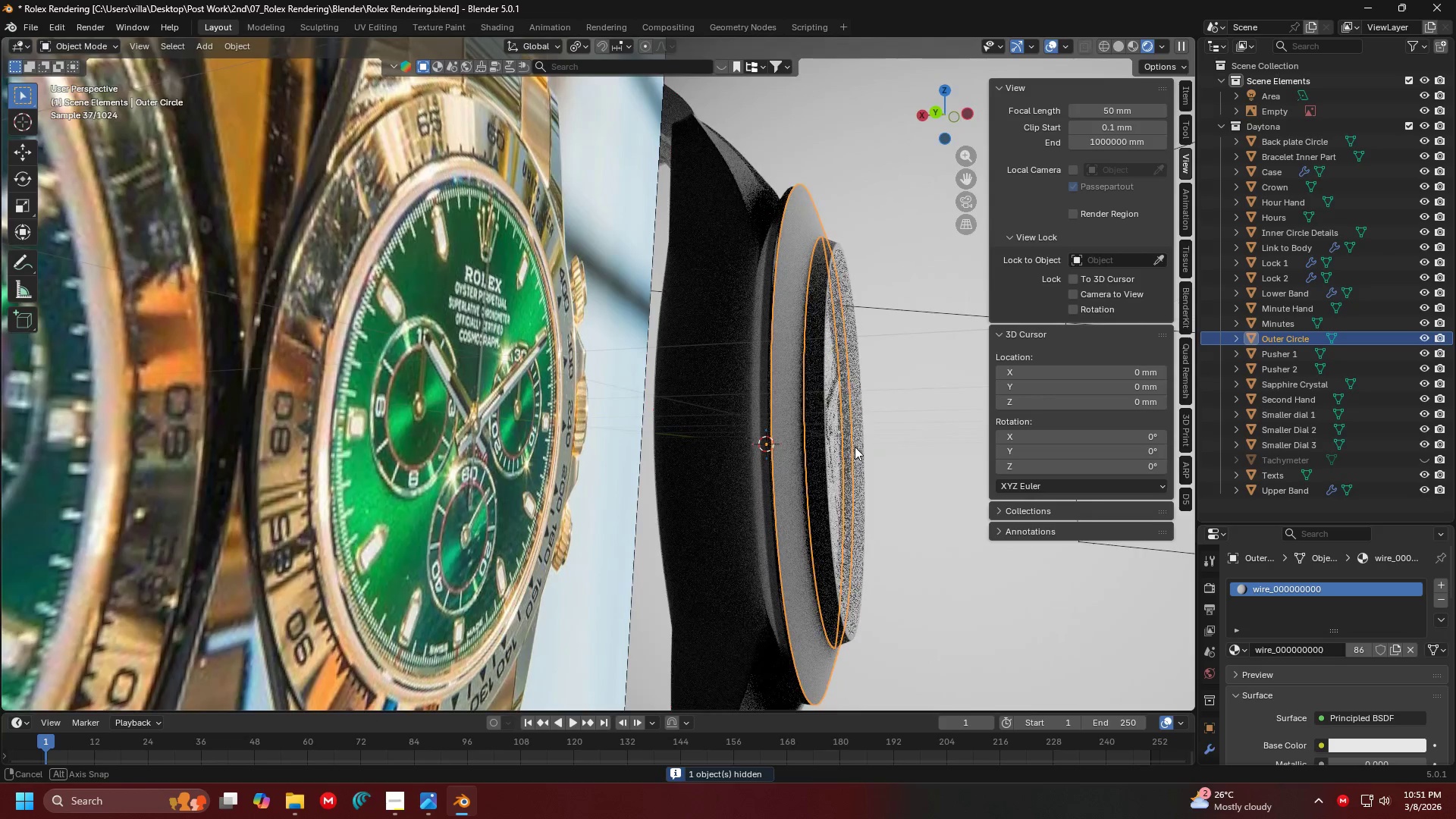 
key(Shift+ShiftLeft)
 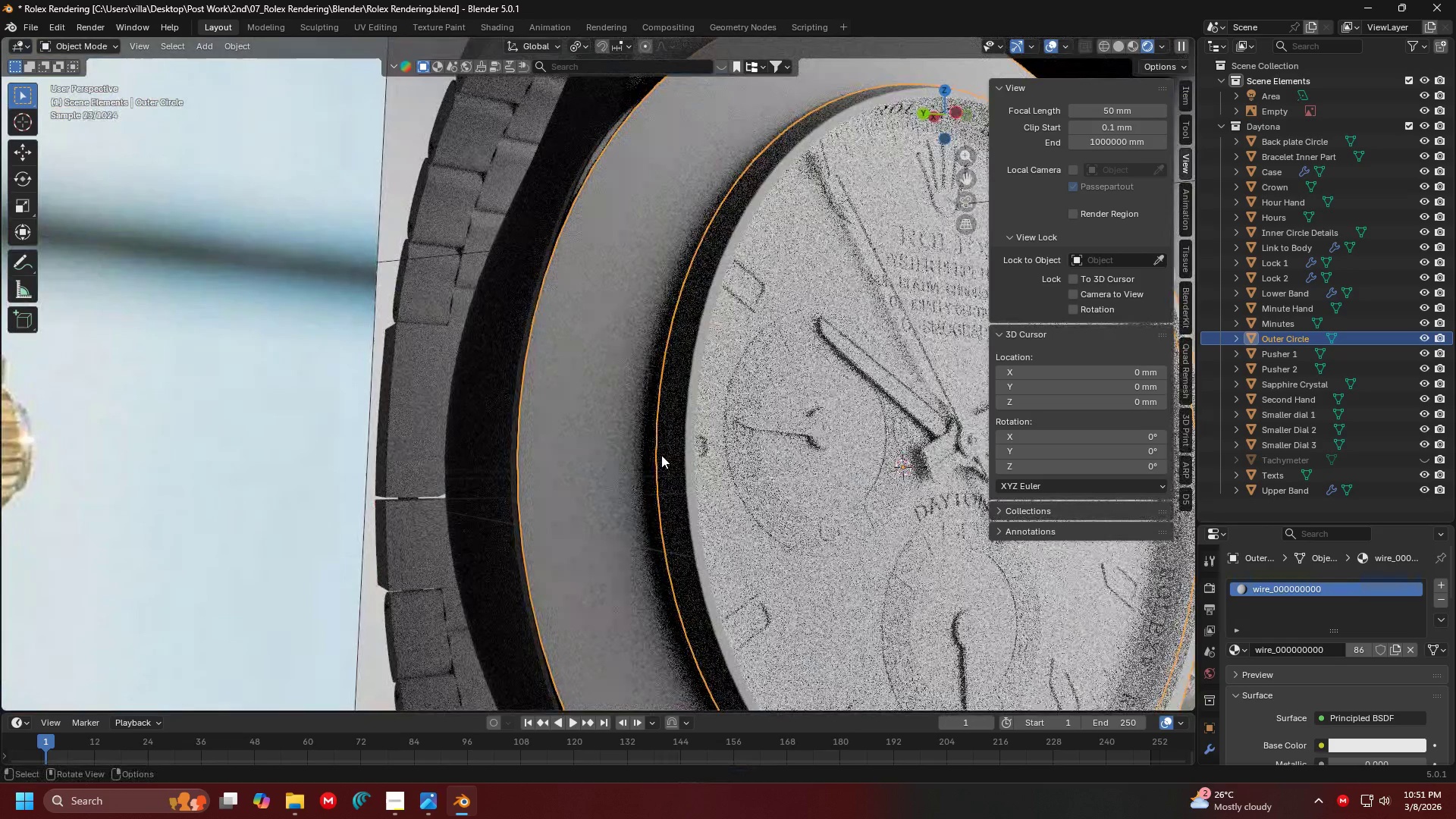 
scroll: coordinate [777, 447], scroll_direction: up, amount: 3.0
 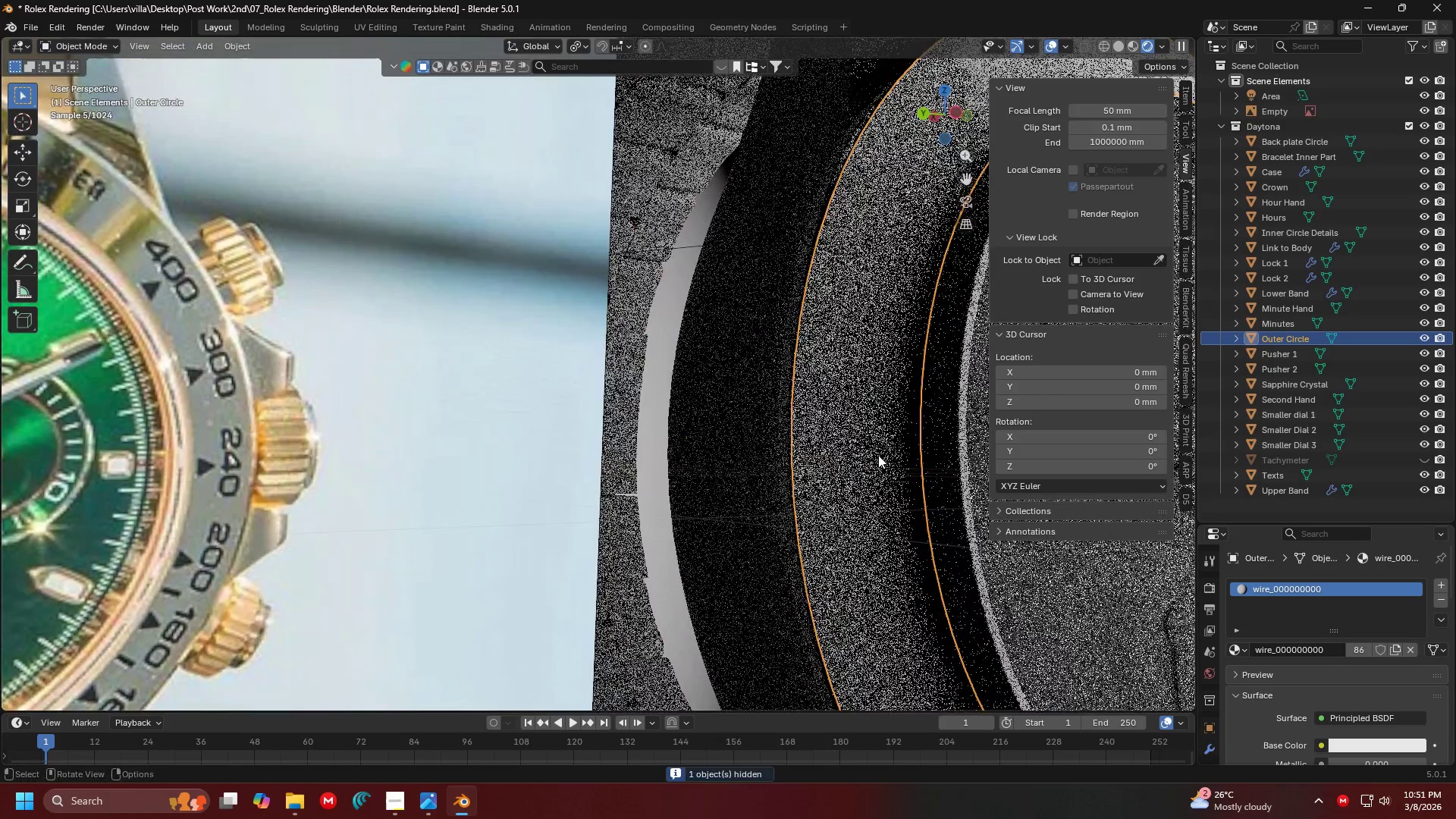 
key(Z)
 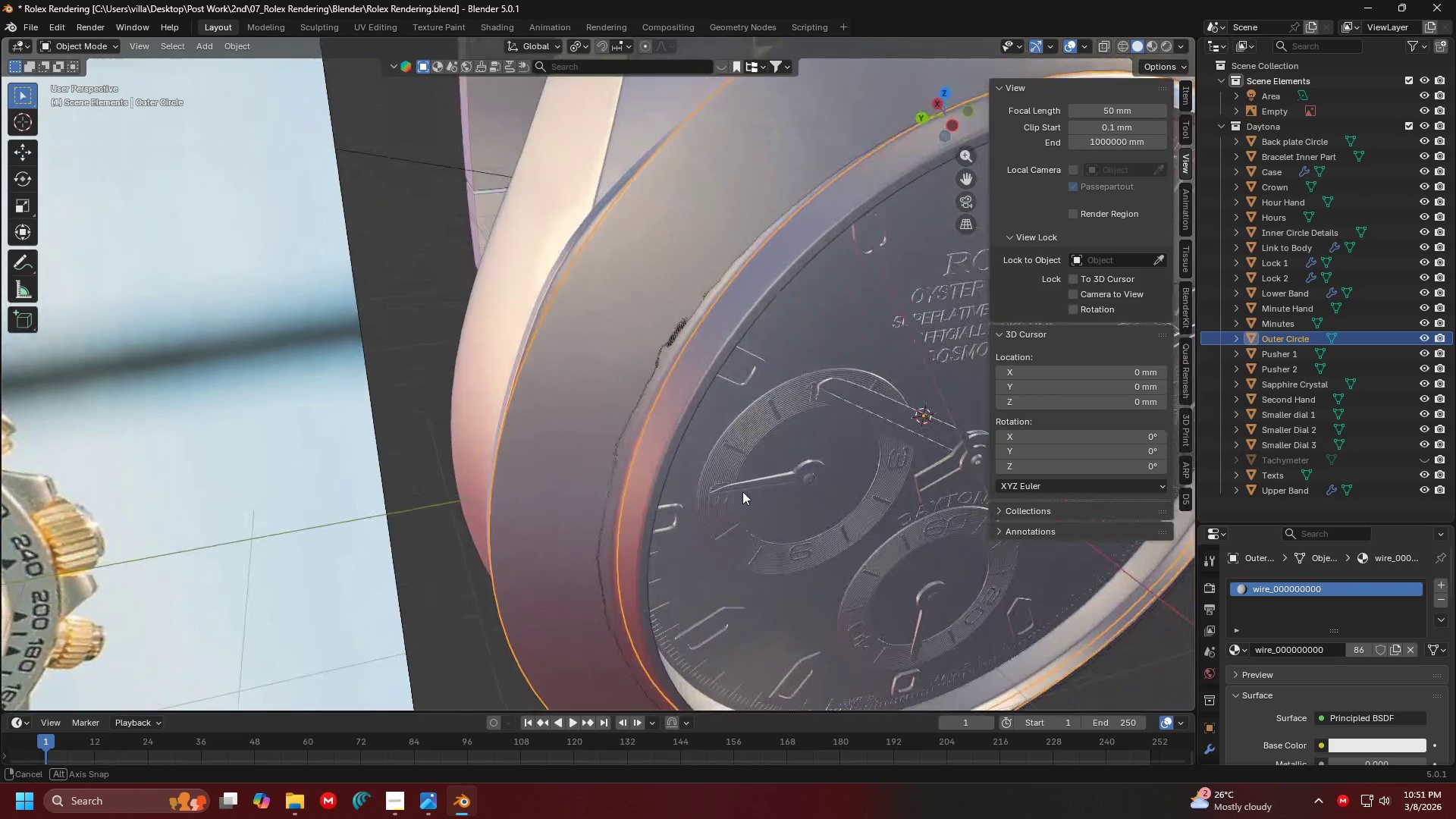 
key(Shift+ShiftLeft)
 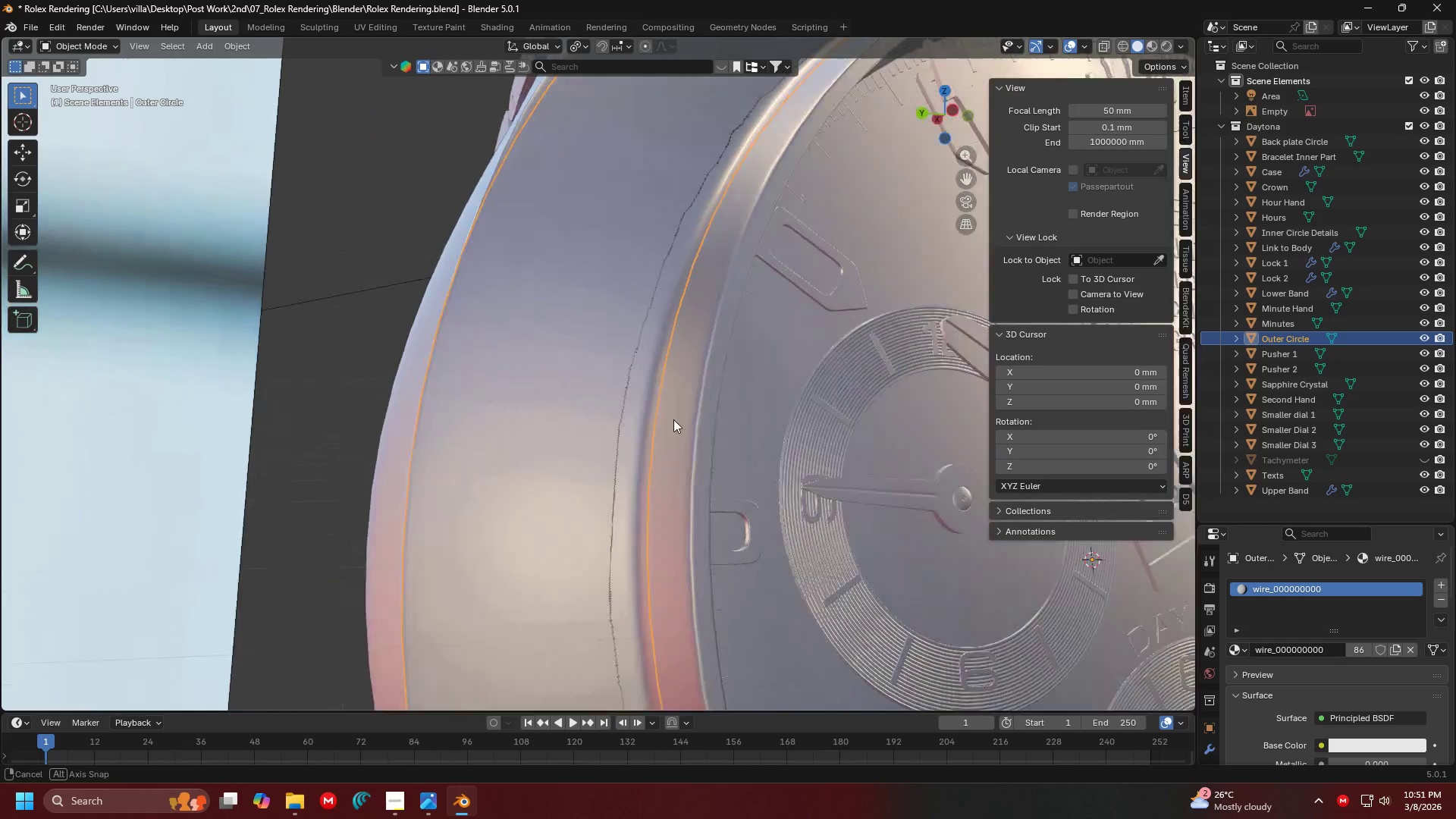 
scroll: coordinate [686, 422], scroll_direction: up, amount: 2.0
 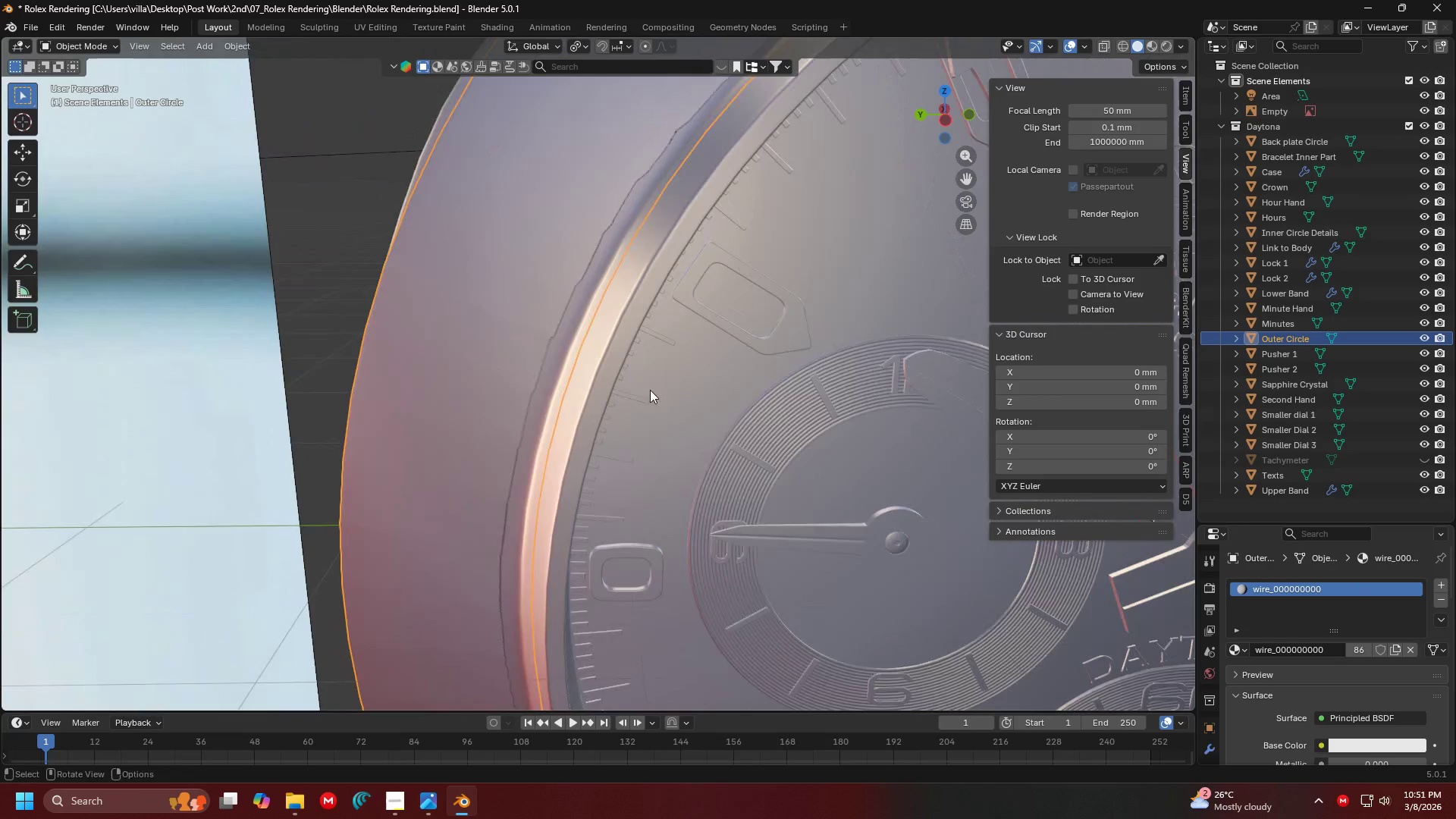 
key(G)
 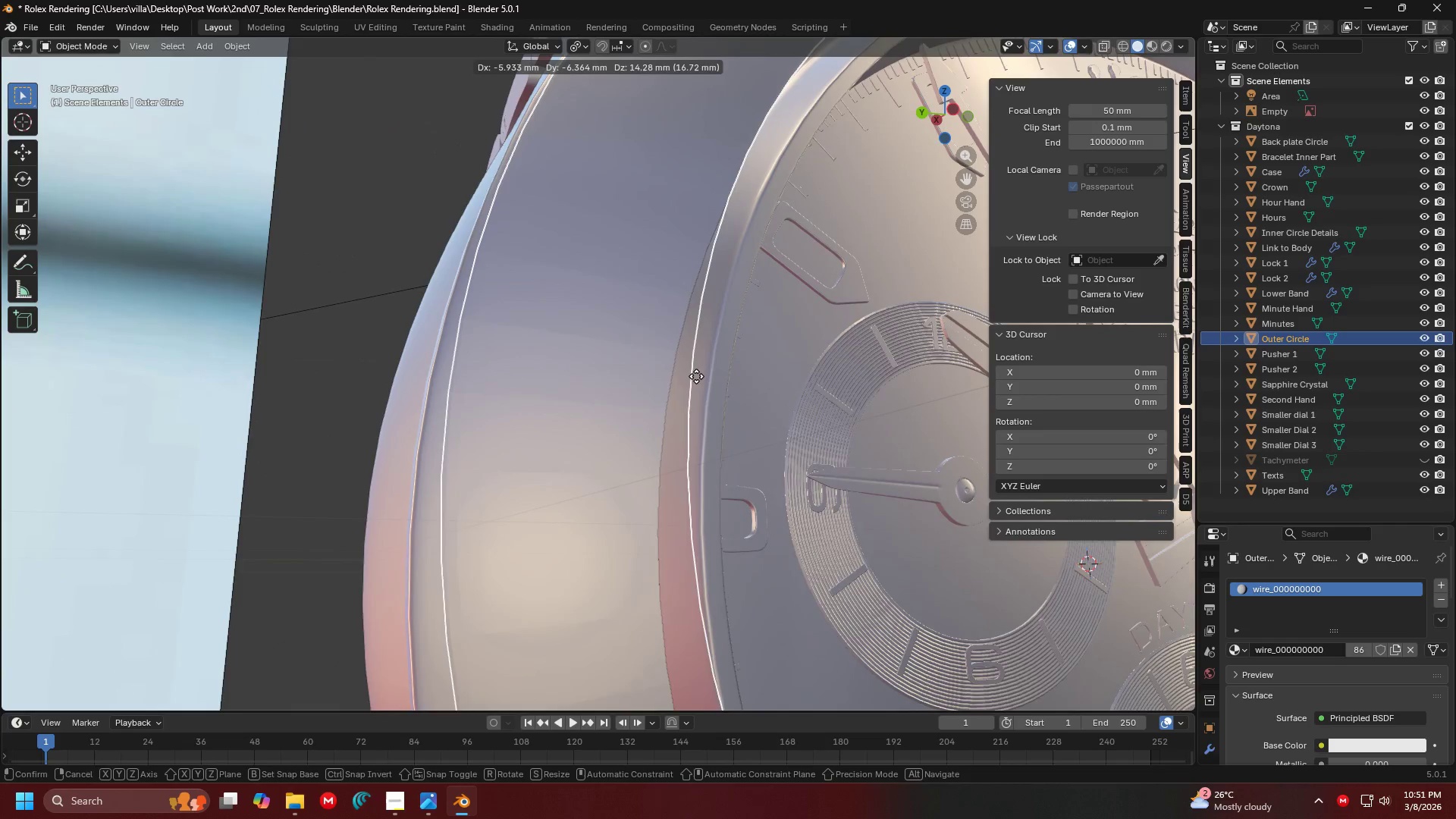 
key(Escape)
 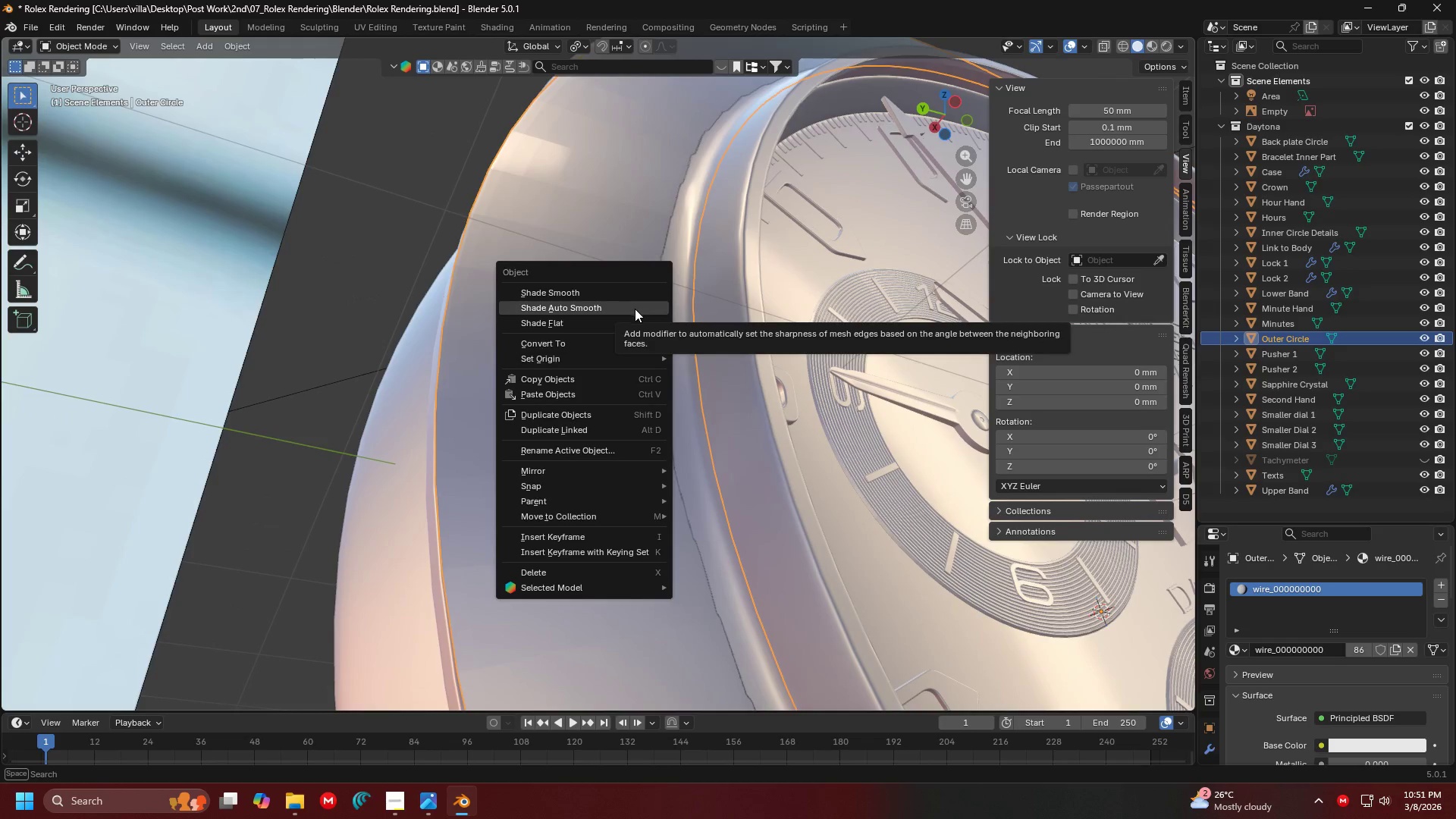 
left_click([623, 306])
 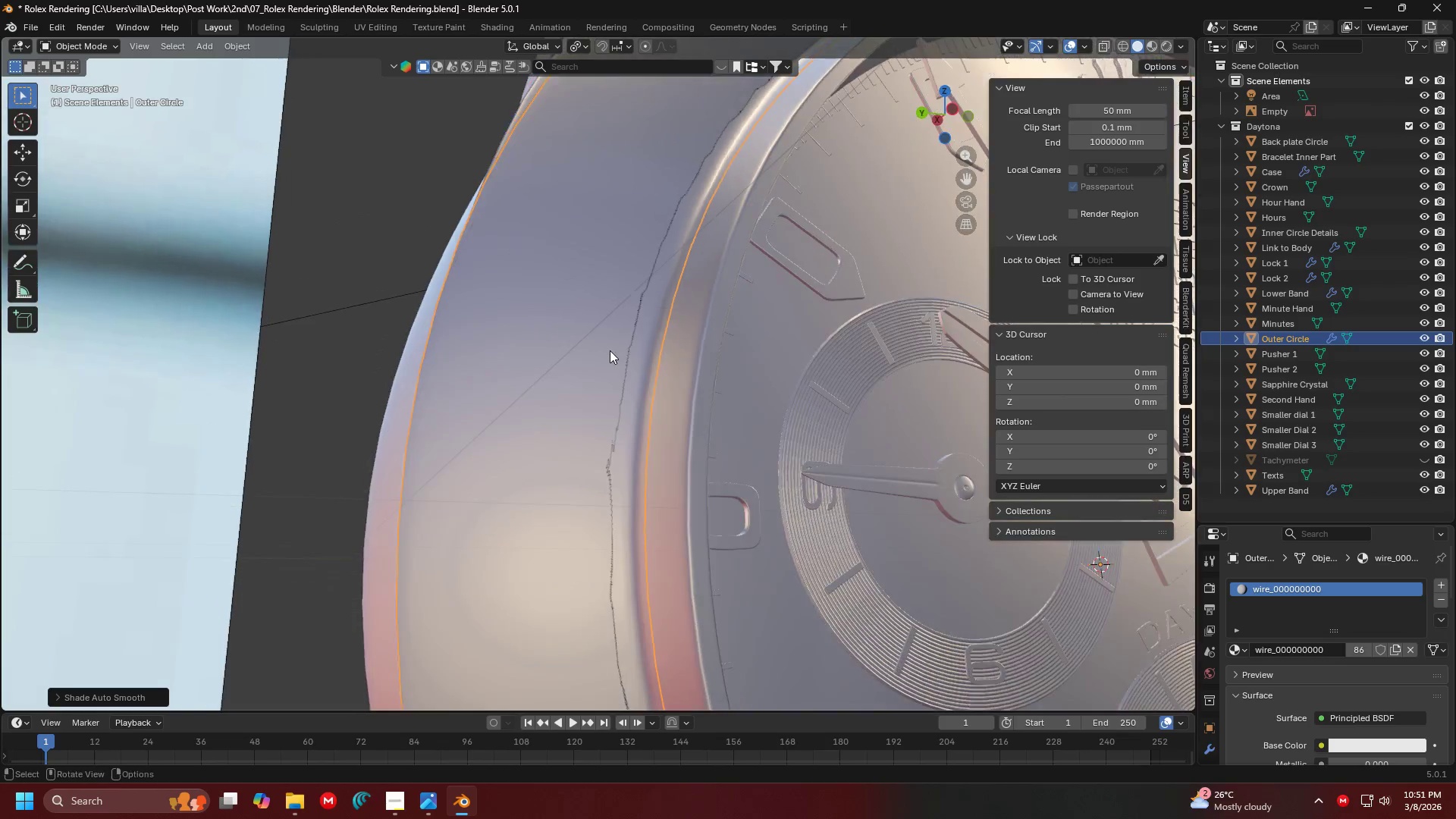 
key(Shift+ShiftLeft)
 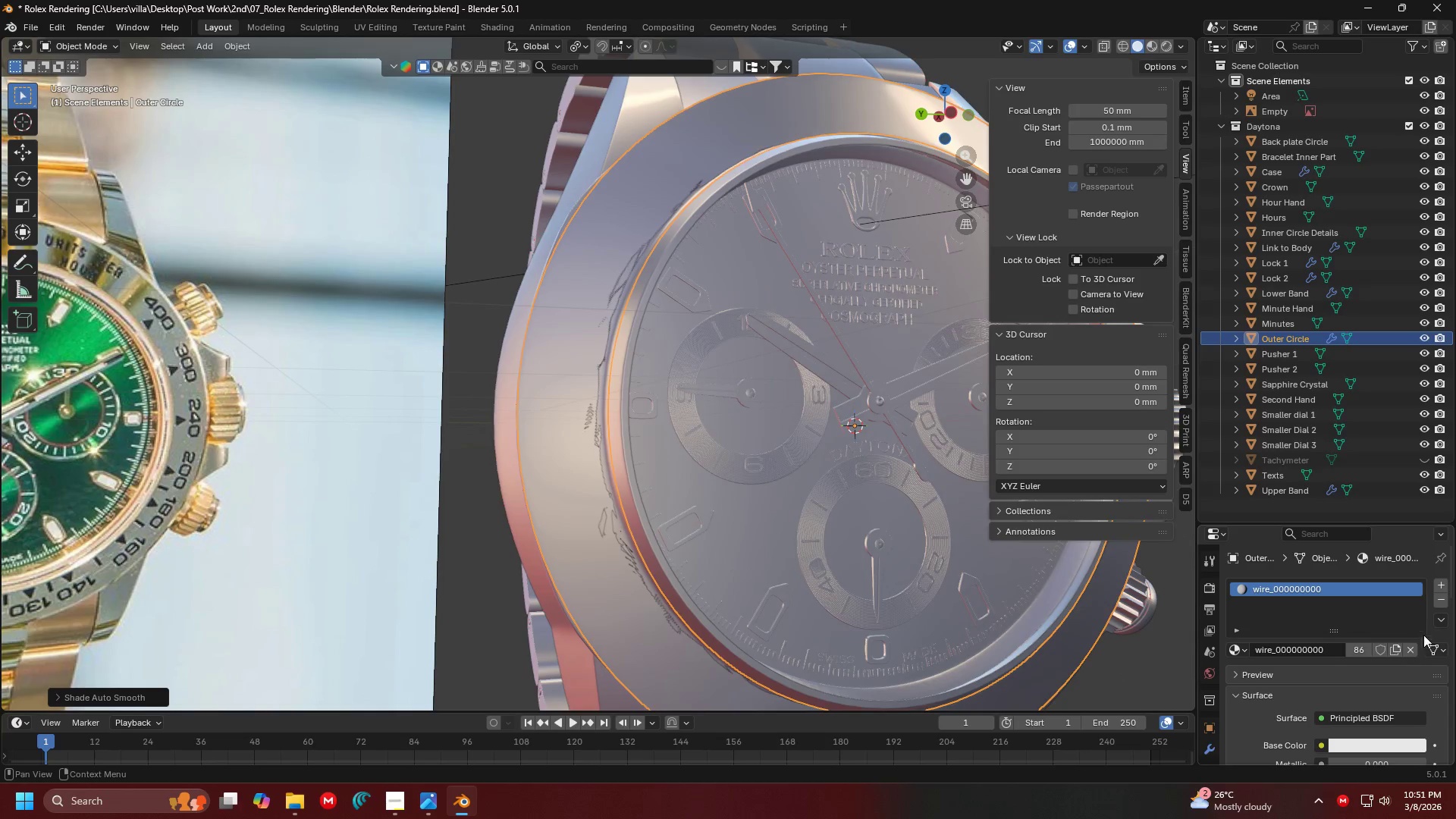 
scroll: coordinate [1404, 599], scroll_direction: down, amount: 5.0
 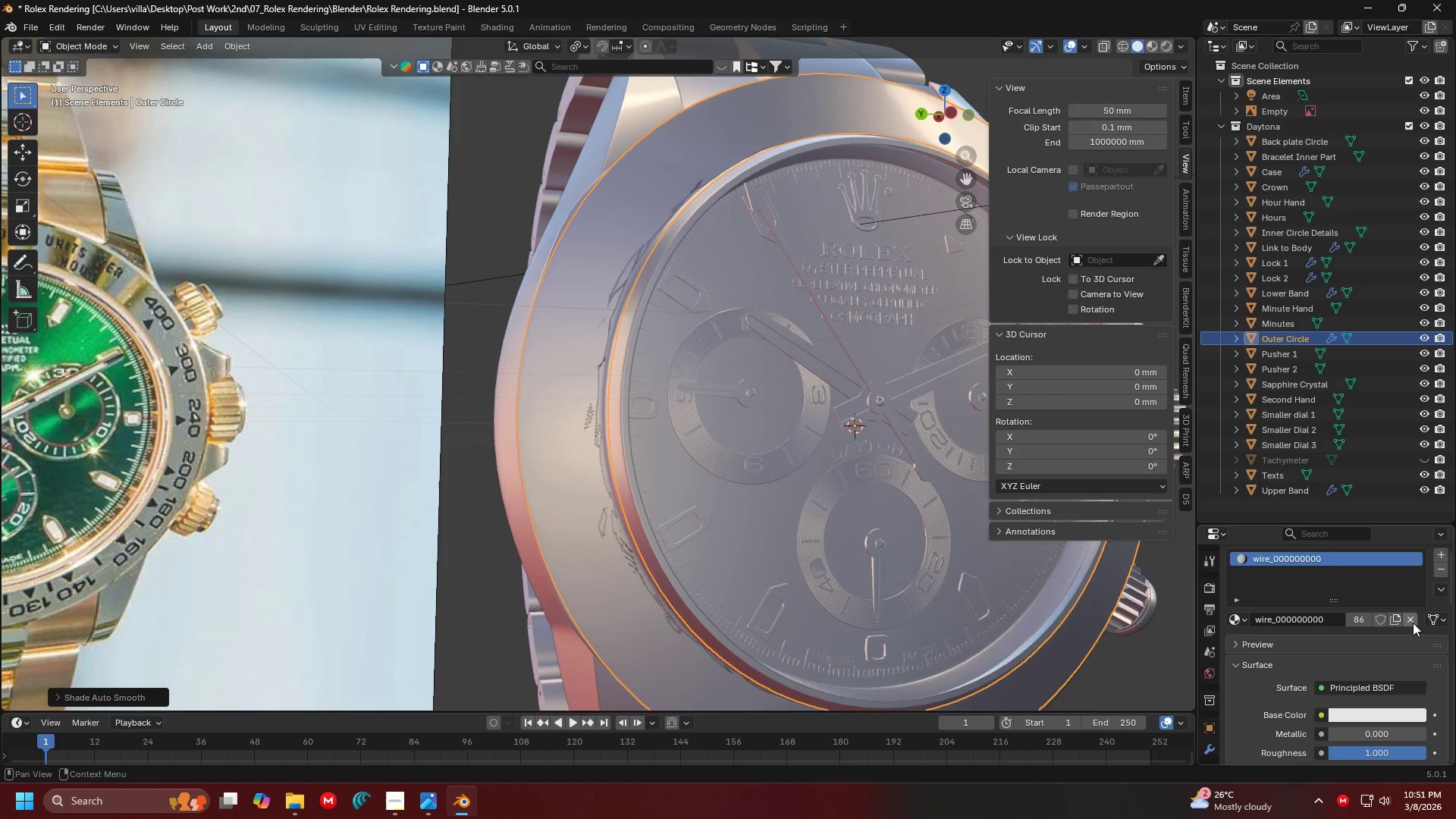 
left_click([1415, 620])
 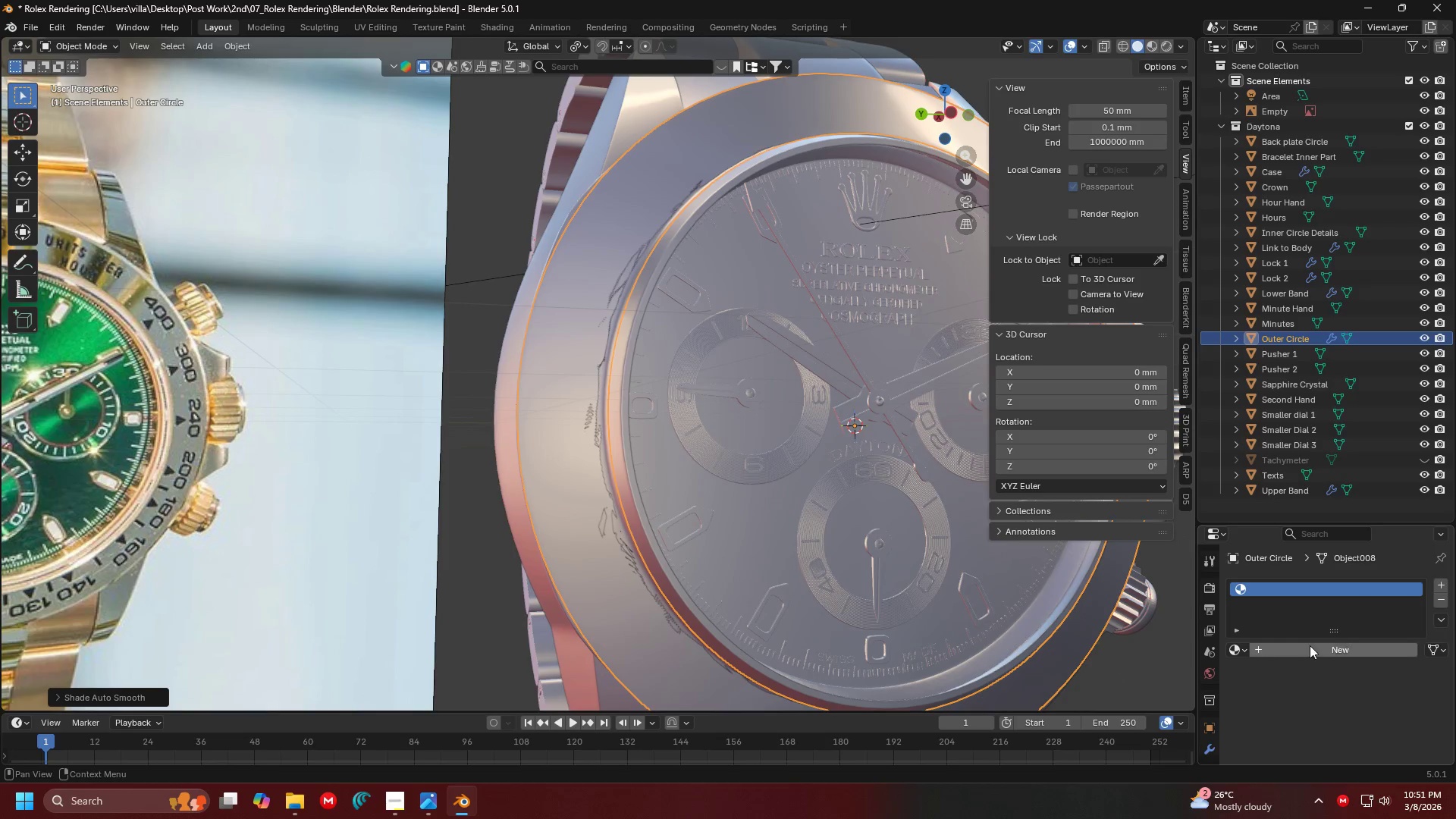 
left_click([1306, 646])
 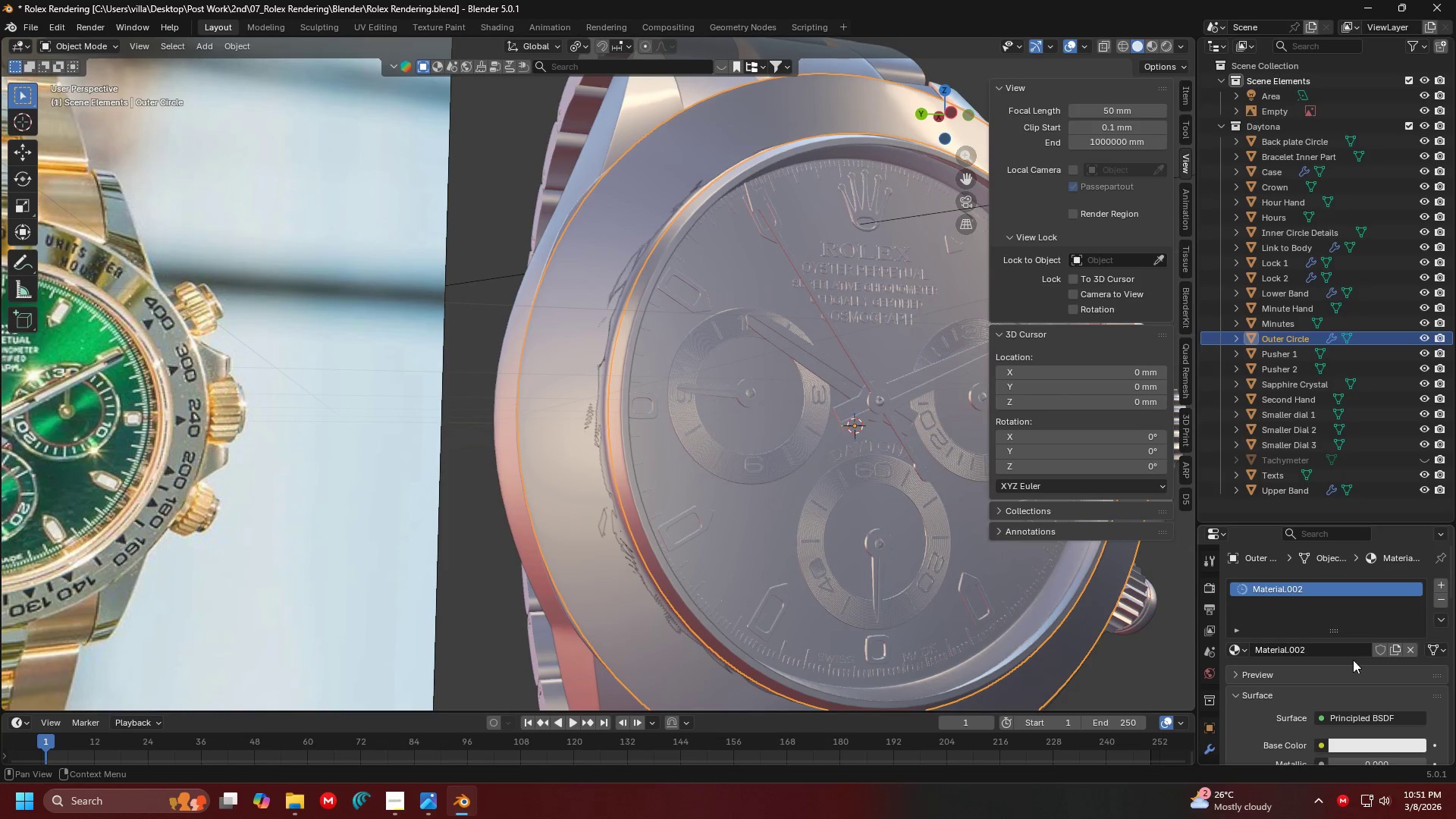 
scroll: coordinate [1363, 666], scroll_direction: down, amount: 3.0
 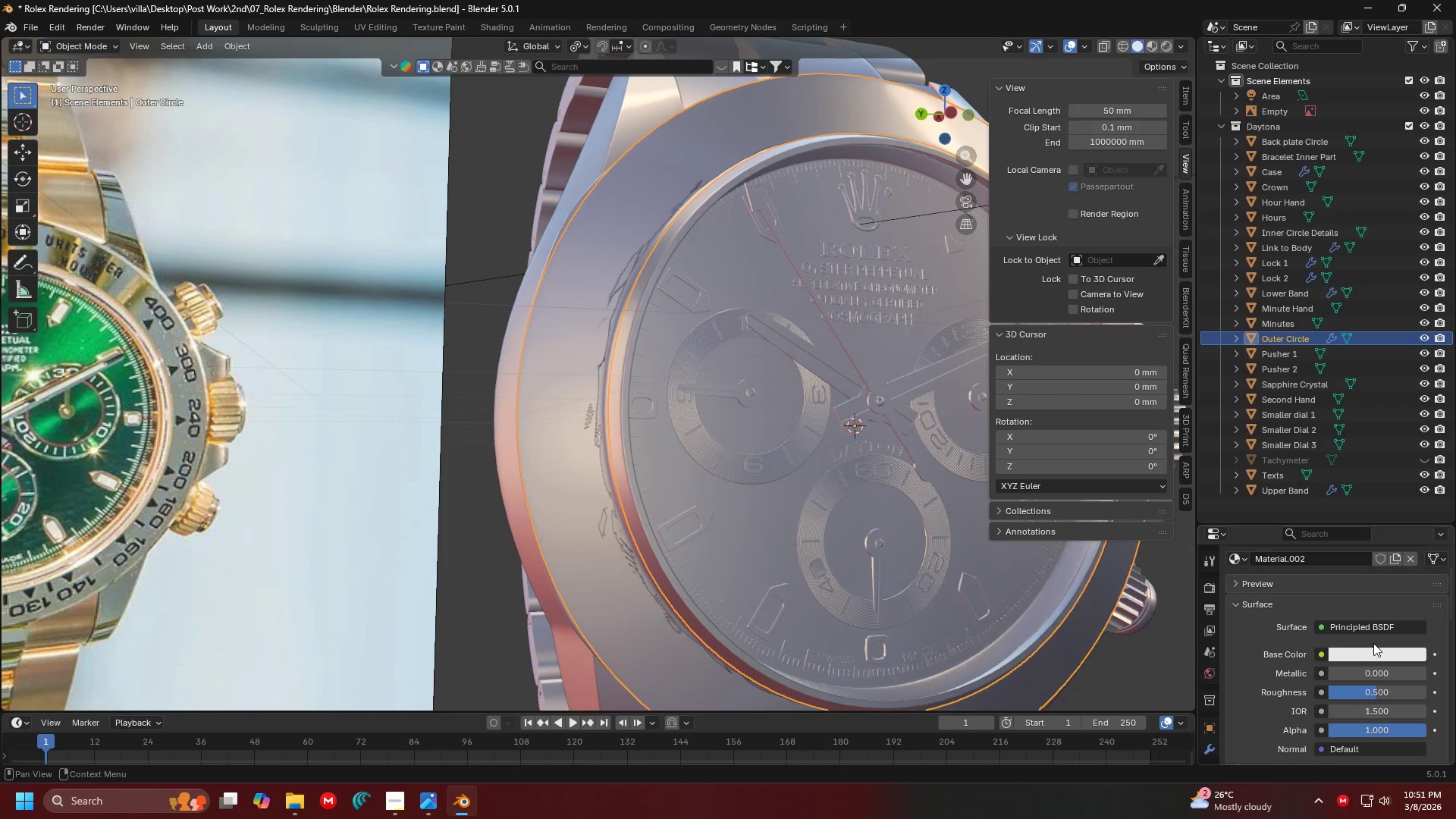 
left_click([1374, 651])
 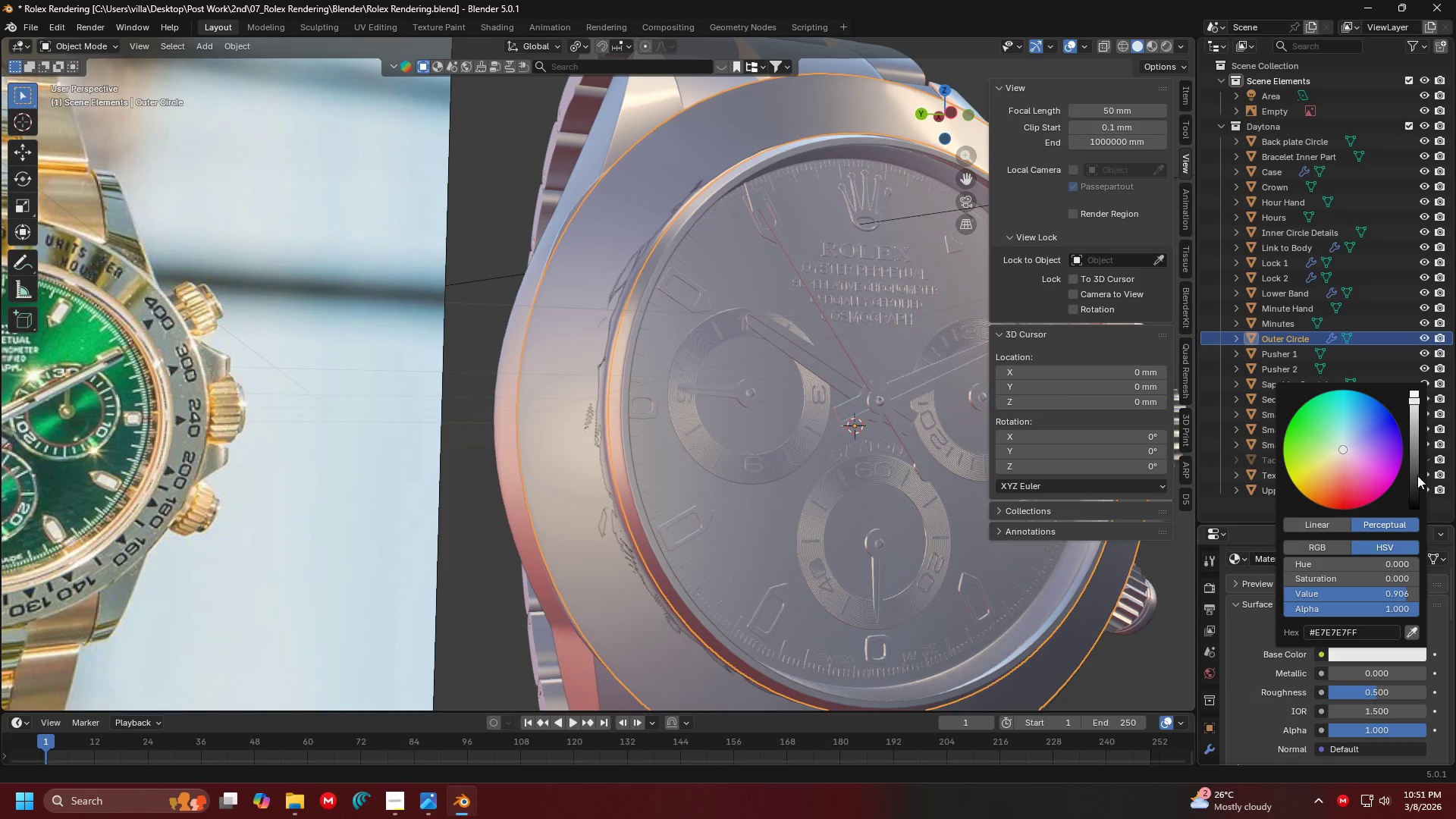 
left_click_drag(start_coordinate=[1412, 469], to_coordinate=[1410, 400])
 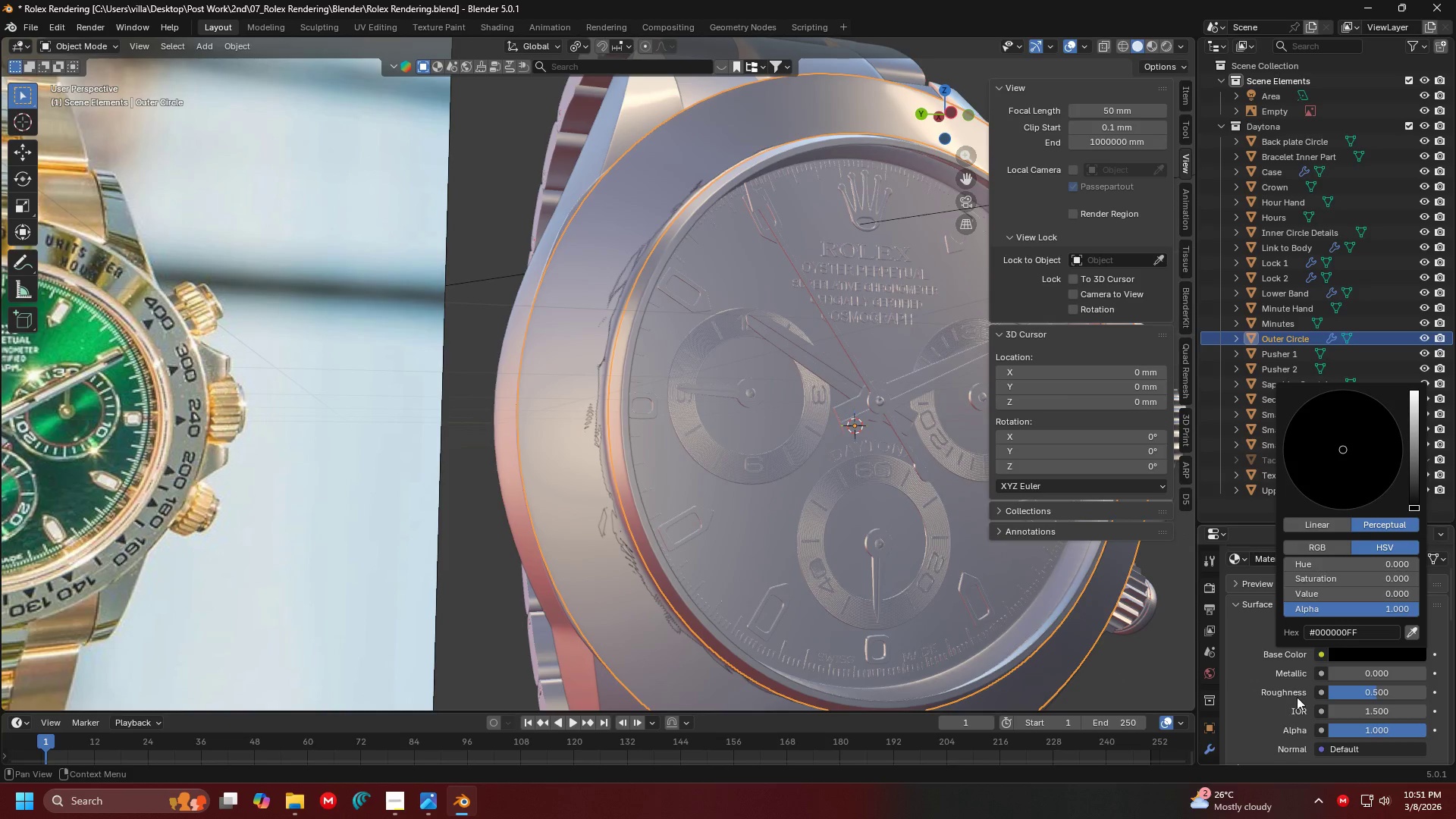 
left_click_drag(start_coordinate=[1349, 669], to_coordinate=[1455, 671])
 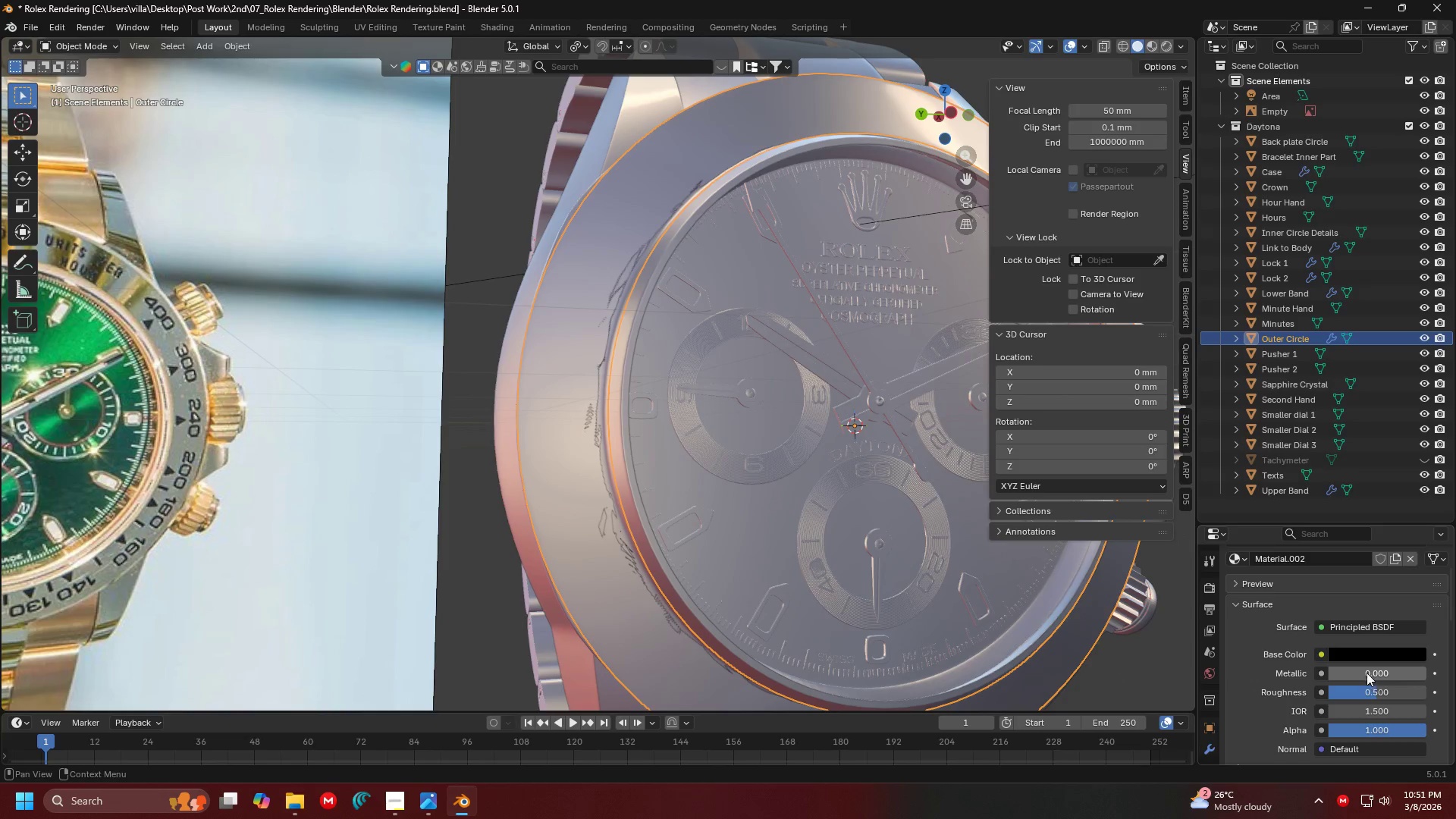 
left_click_drag(start_coordinate=[1363, 670], to_coordinate=[529, 181])
 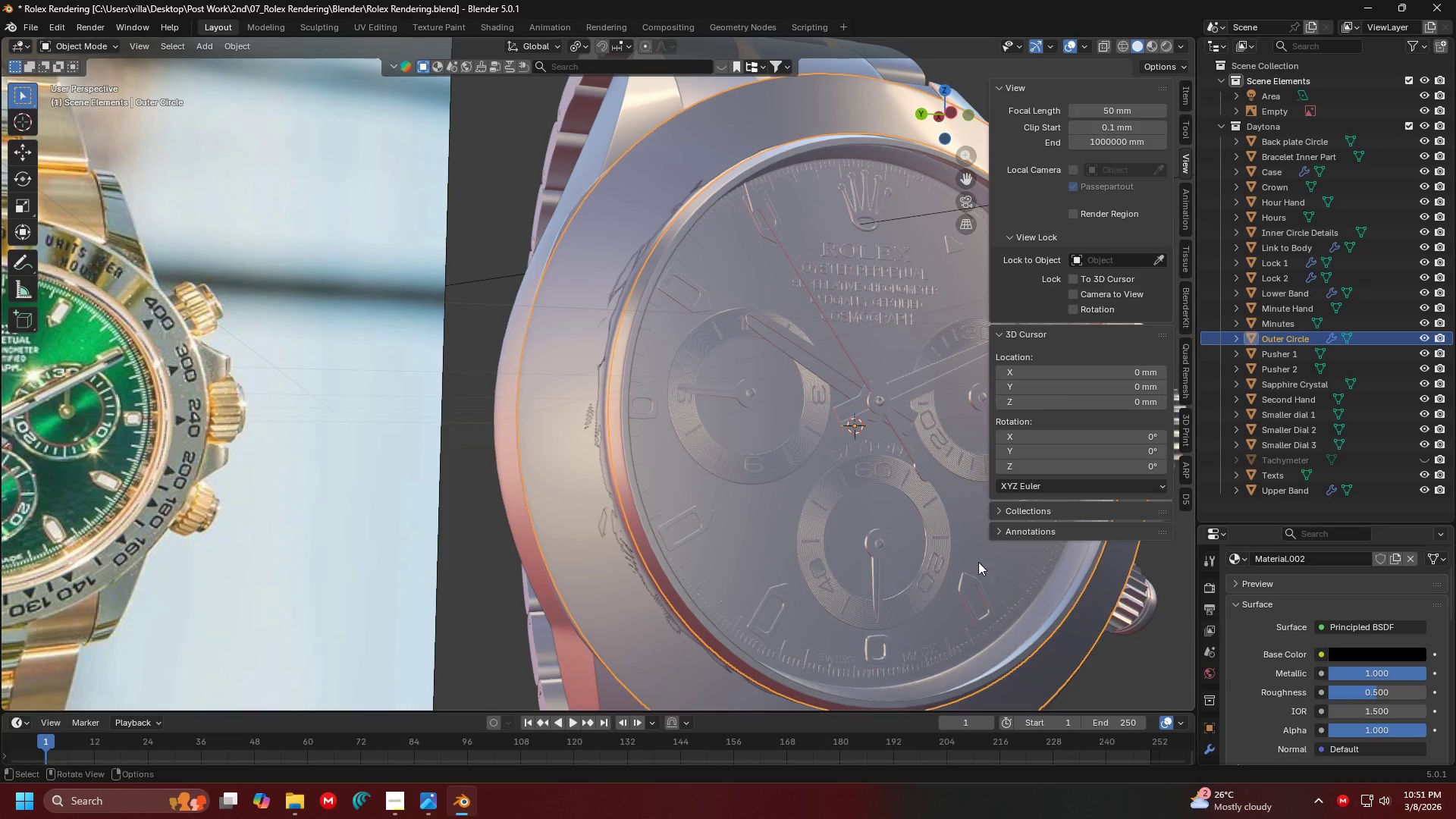 
key(Shift+ShiftLeft)
 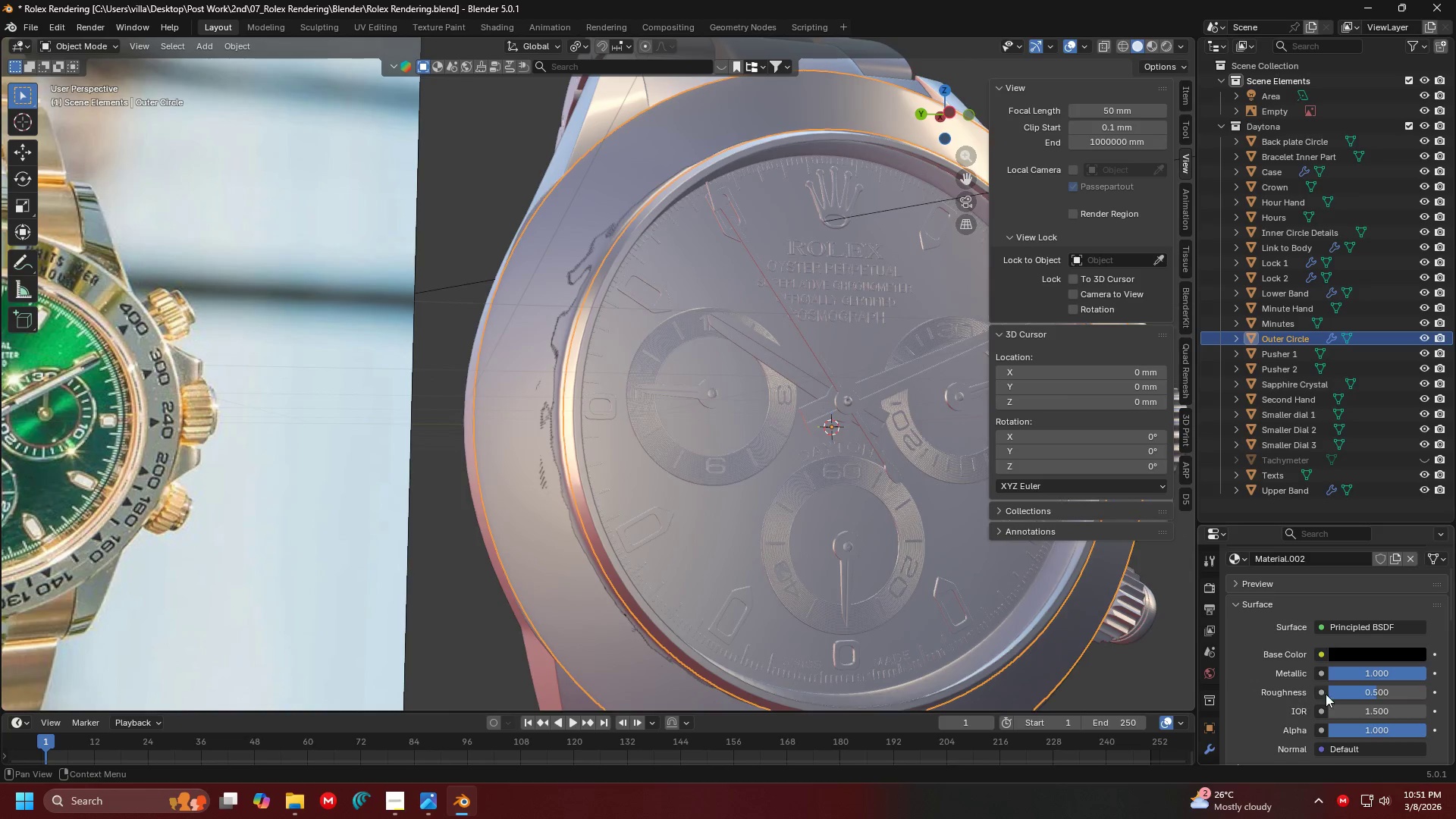 
left_click_drag(start_coordinate=[1389, 692], to_coordinate=[184, 215])
 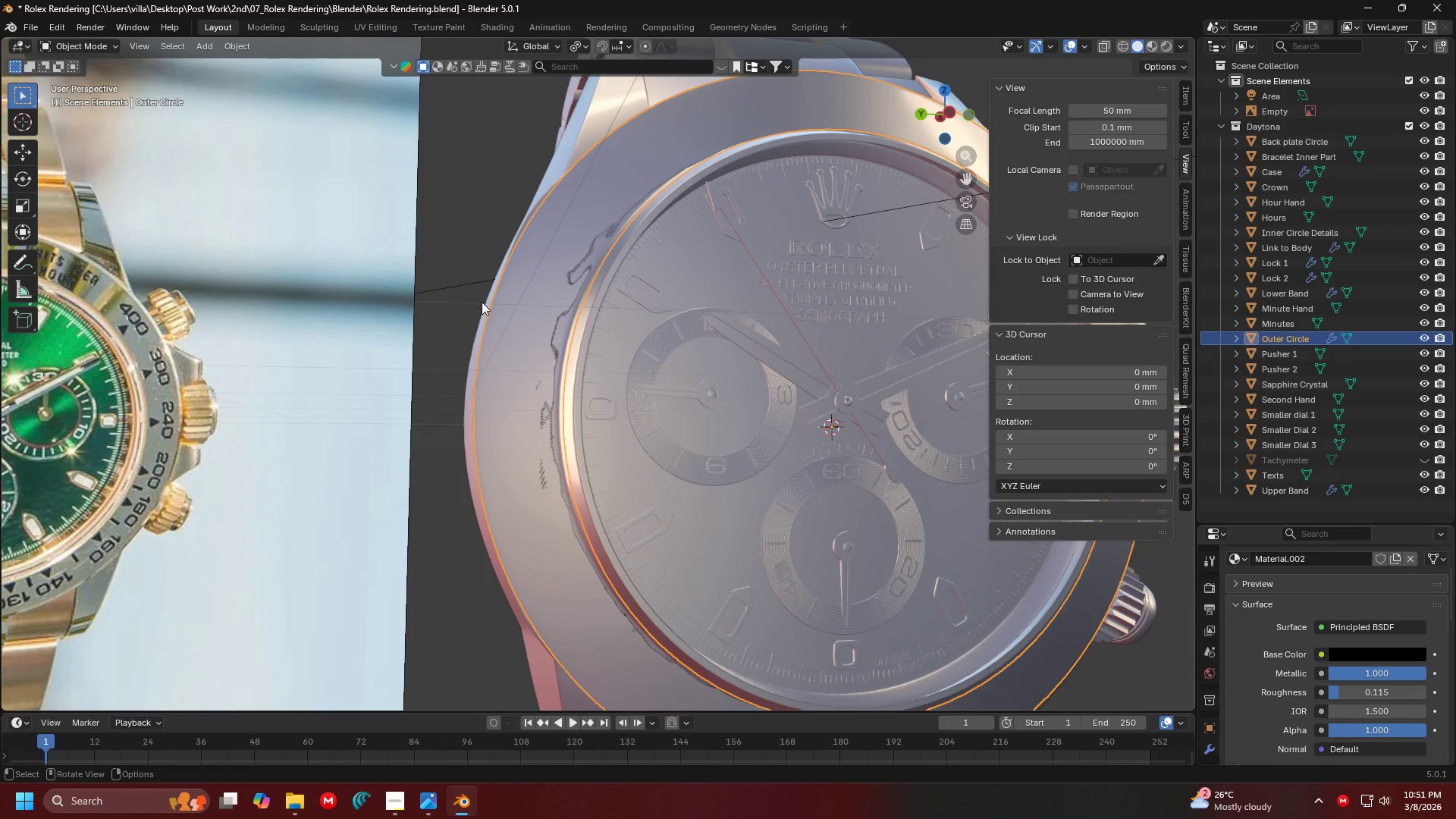 
left_click([478, 254])
 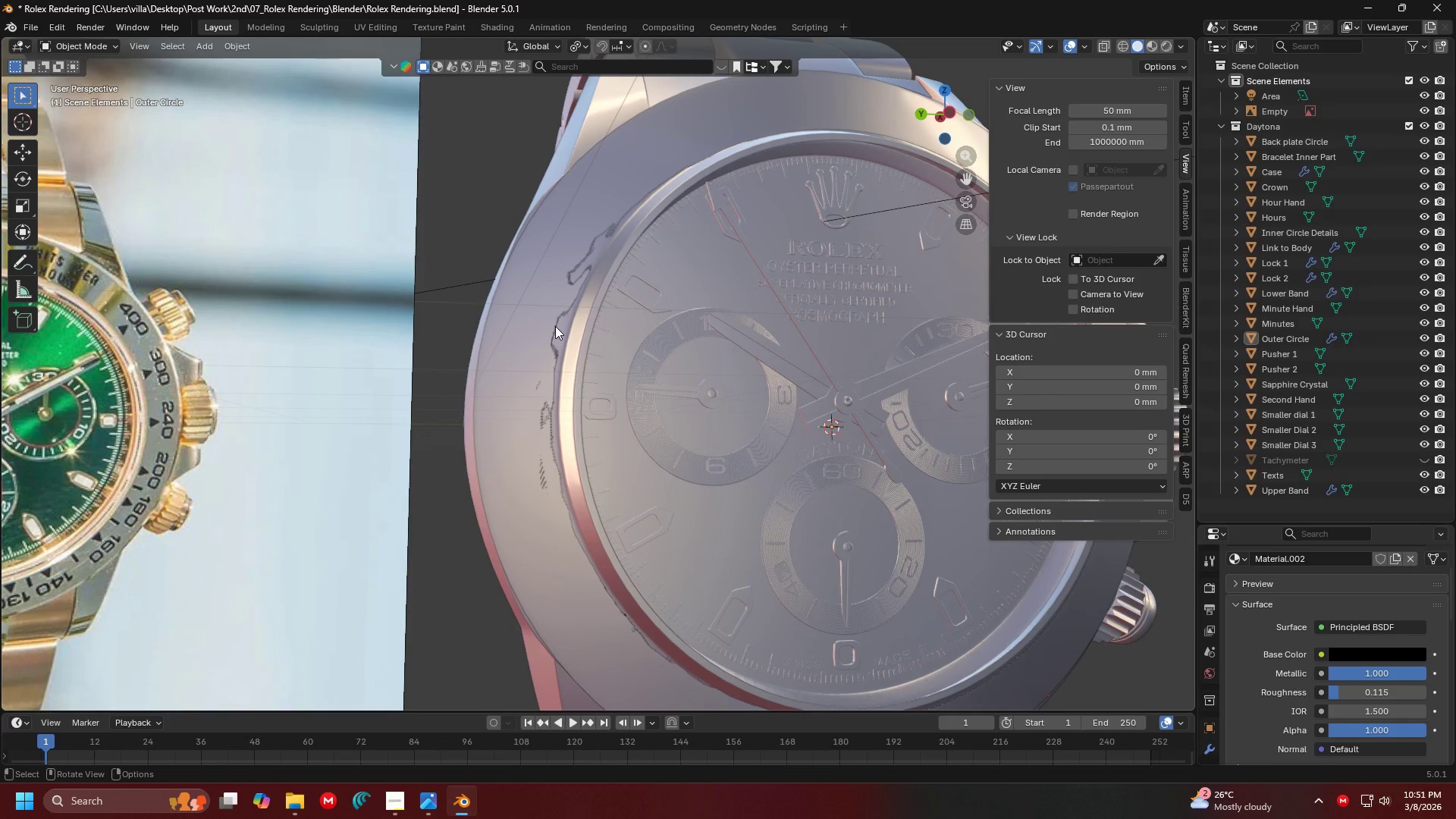 
key(Alt+H)
 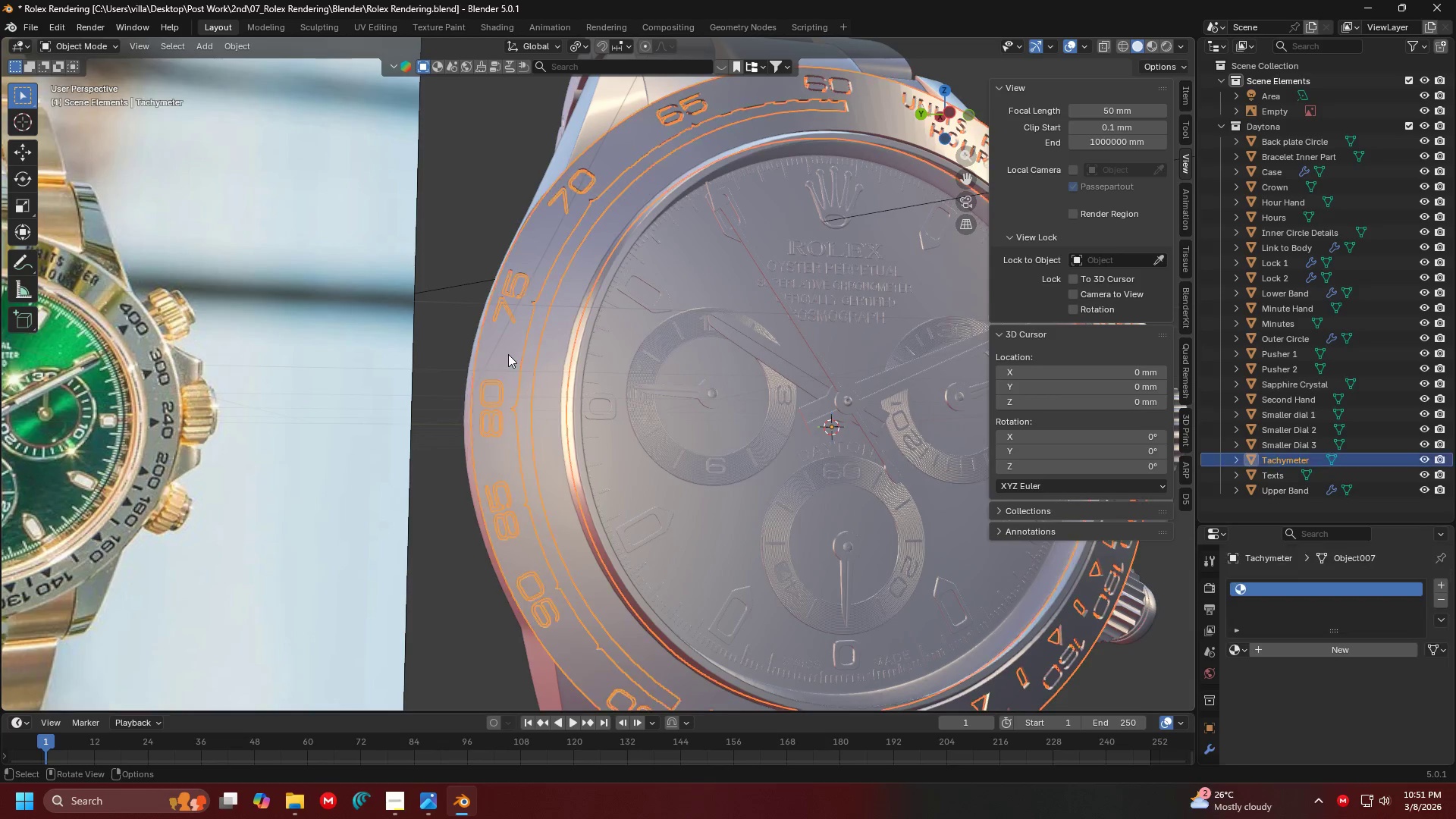 
key(Shift+ShiftLeft)
 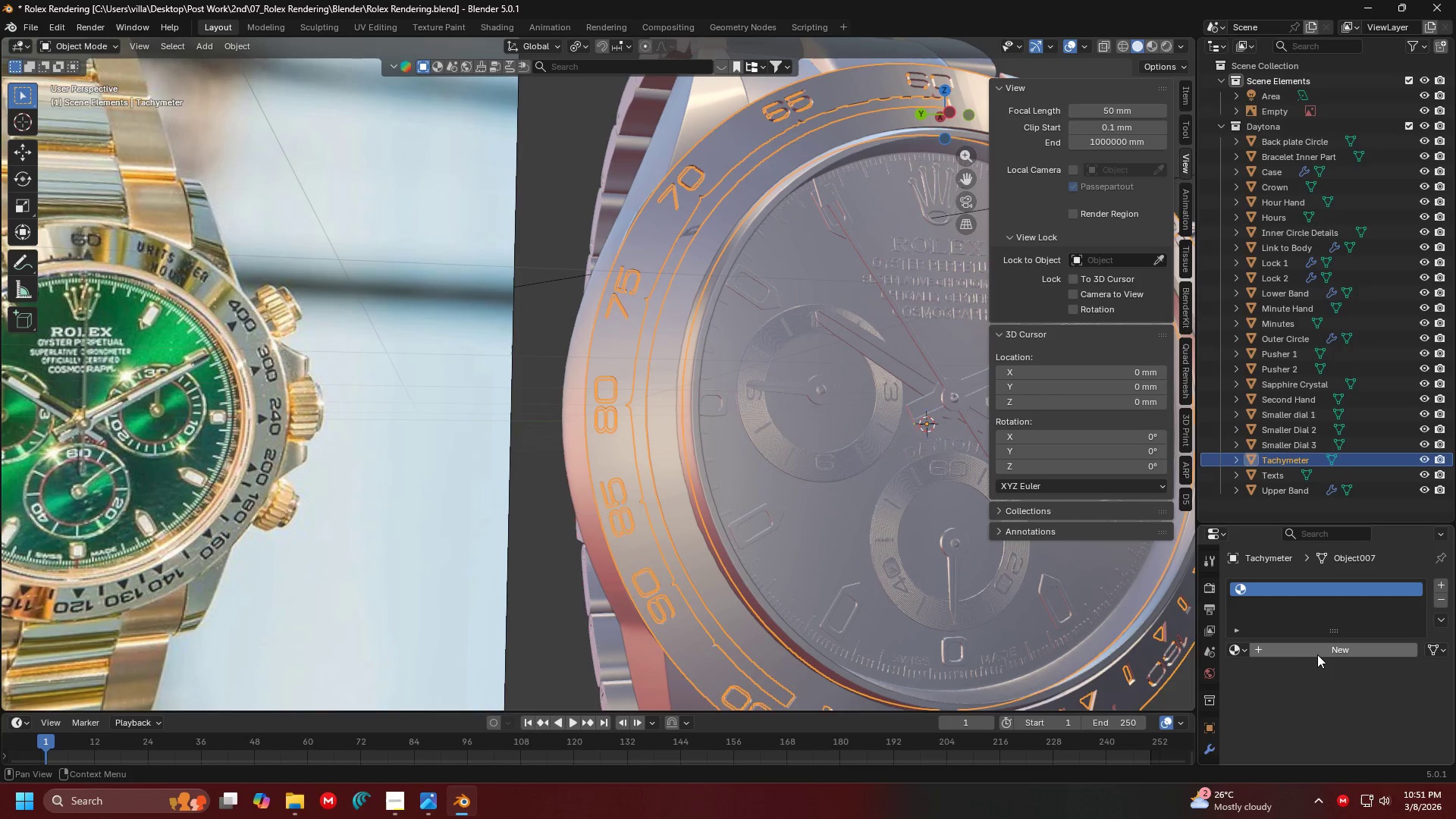 
left_click([1307, 649])
 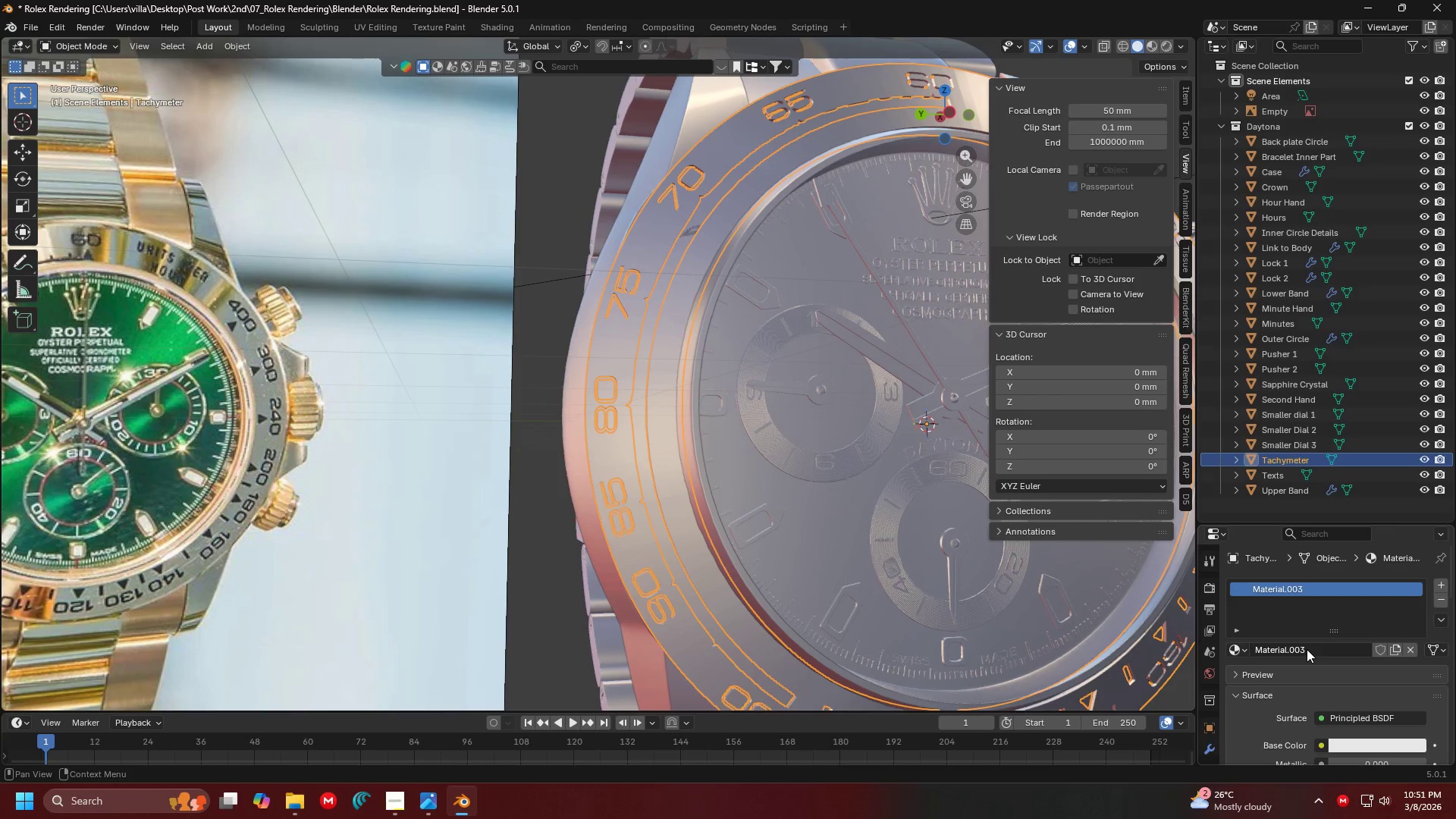 
scroll: coordinate [1307, 648], scroll_direction: down, amount: 3.0
 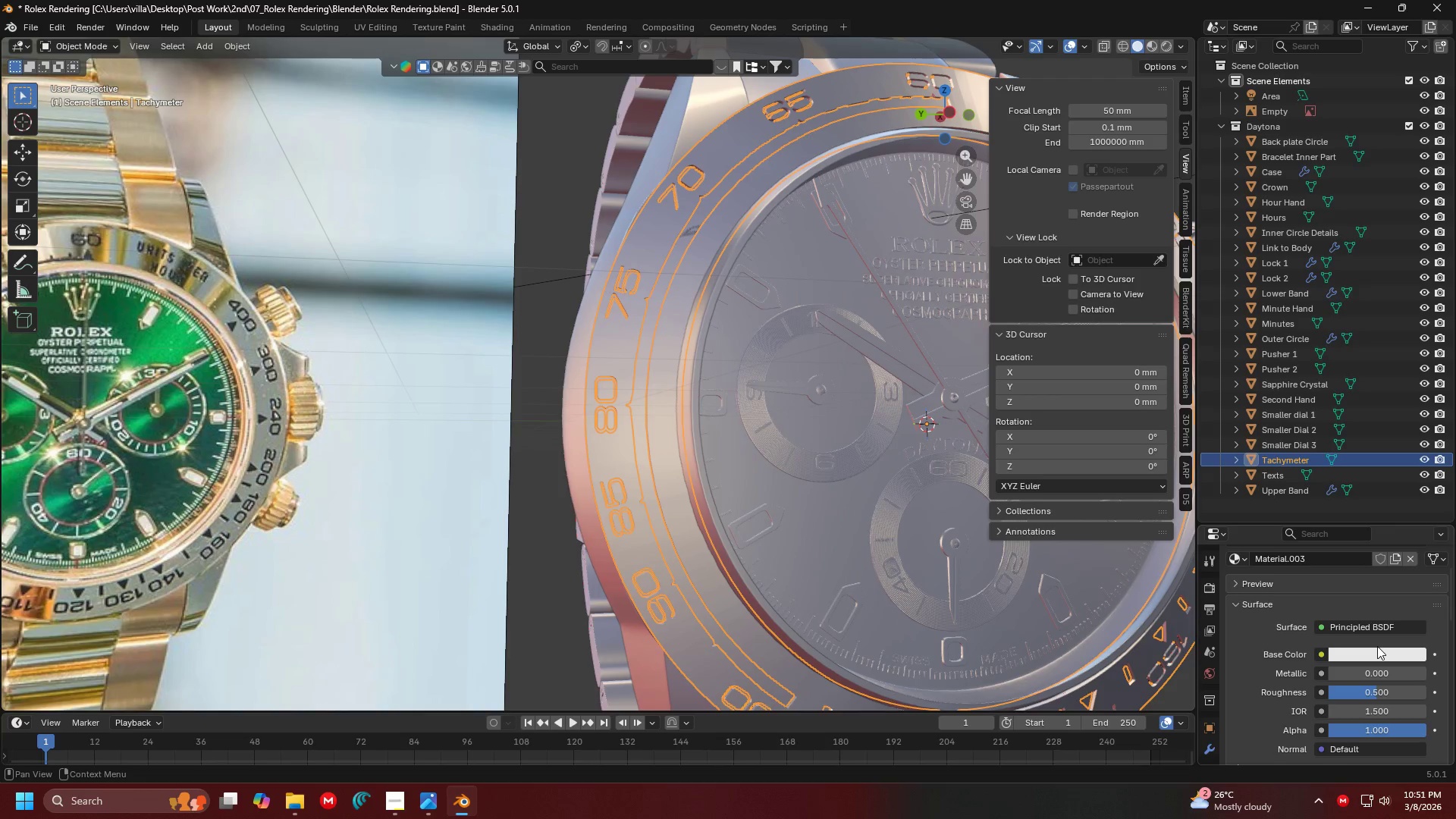 
left_click([1379, 650])
 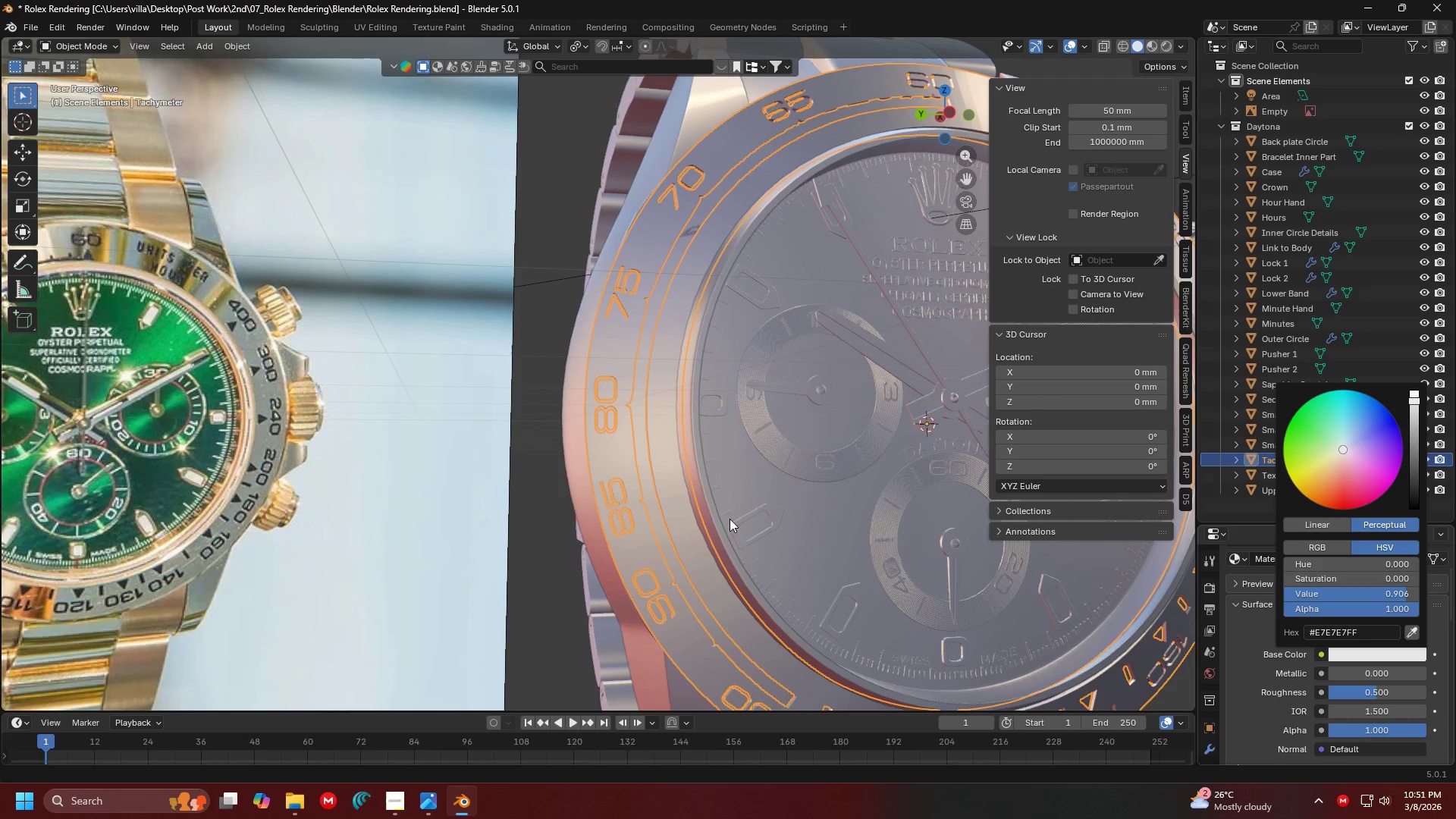 
hold_key(key=ShiftLeft, duration=0.33)
 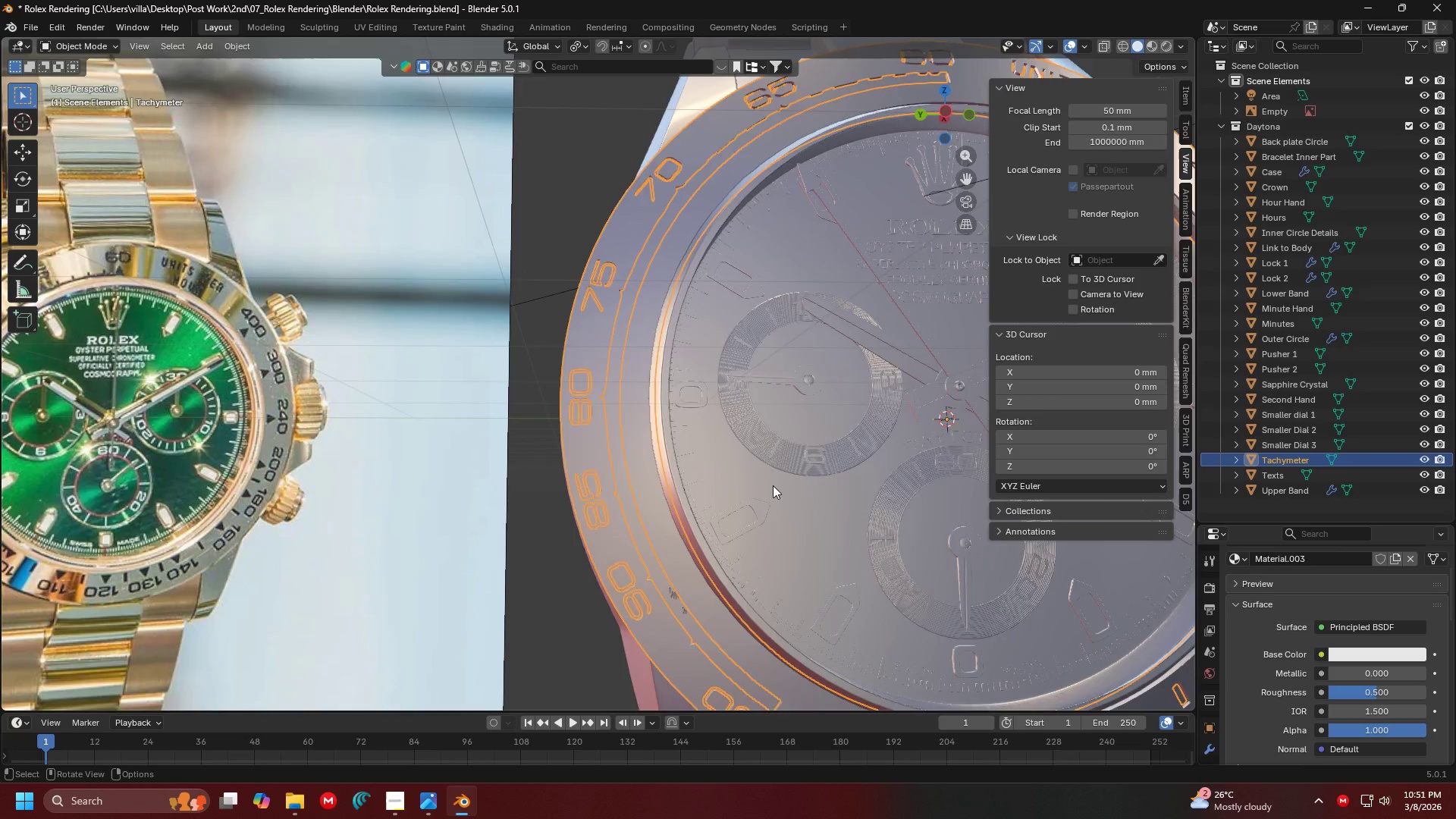 
key(Shift+ShiftLeft)
 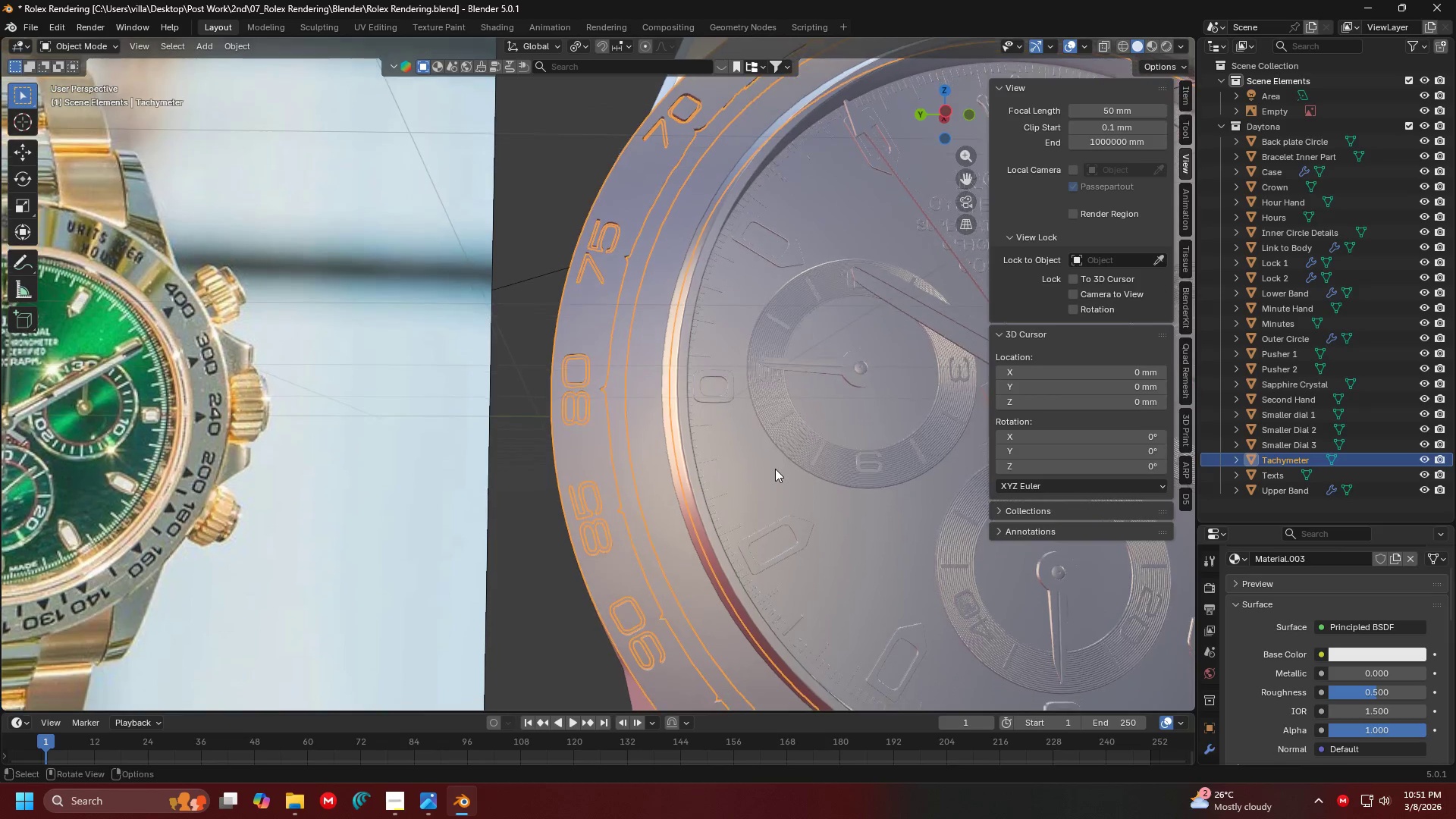 
scroll: coordinate [772, 485], scroll_direction: up, amount: 1.0
 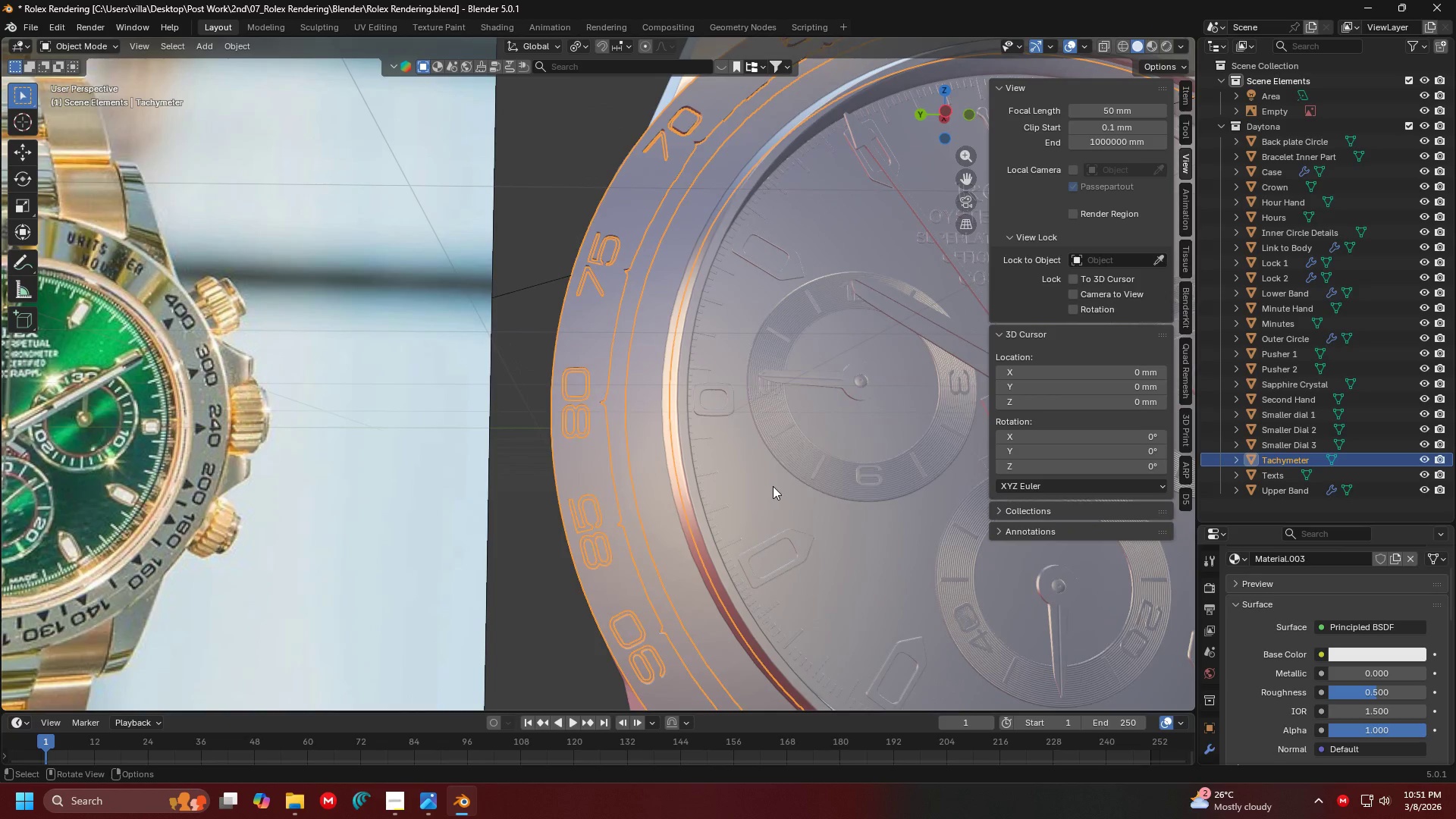 
key(Z)
 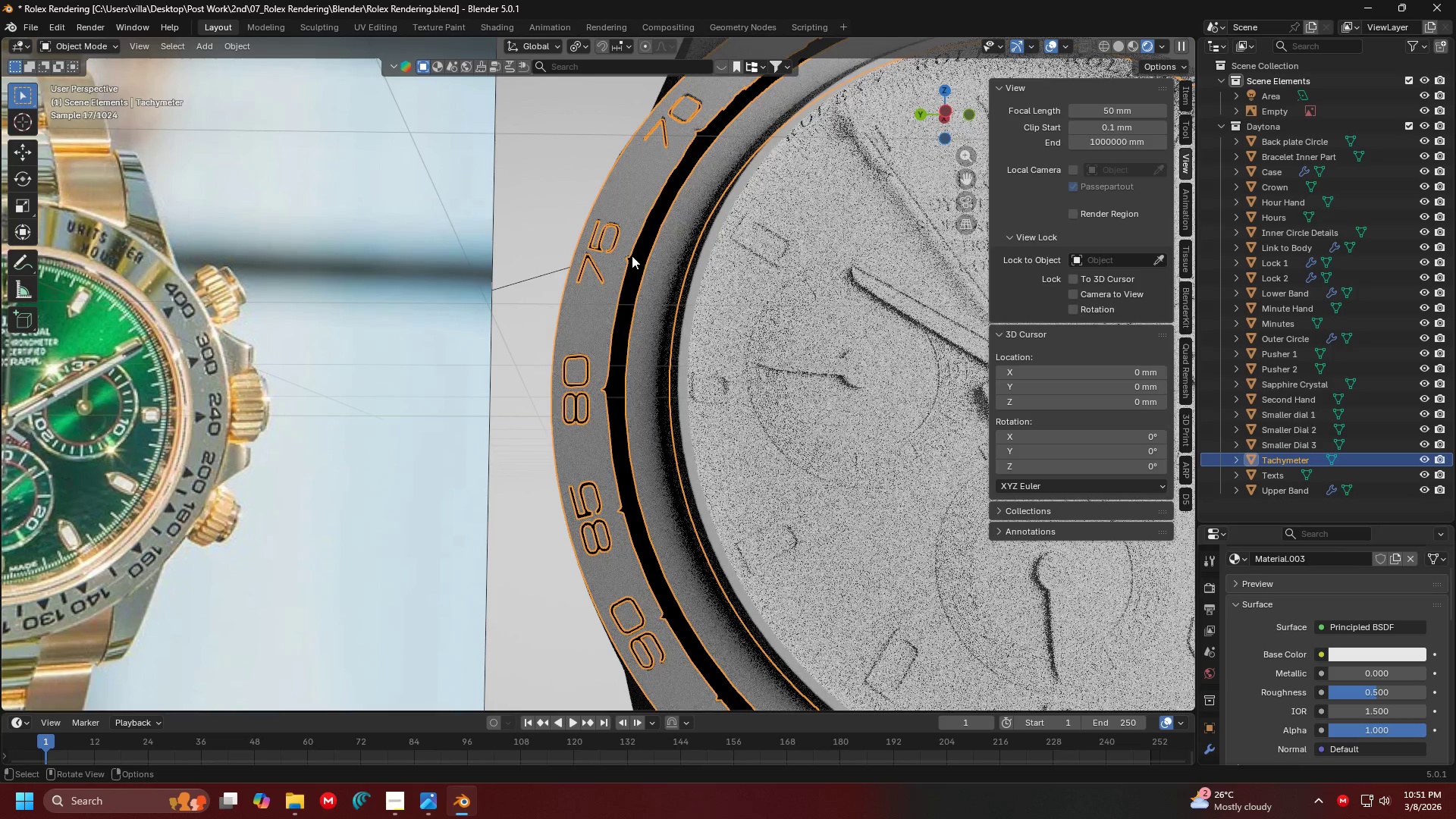 
left_click([527, 218])
 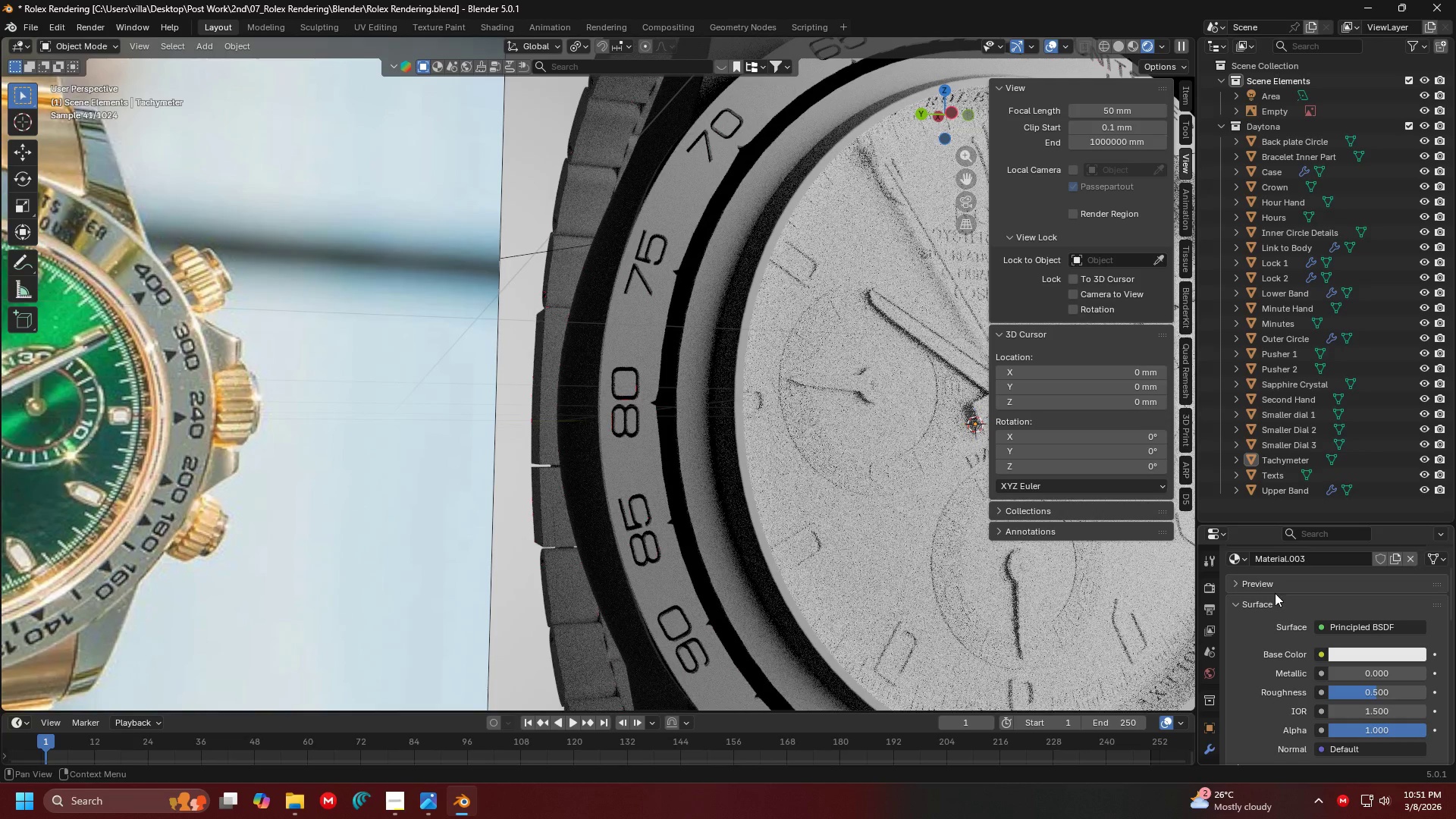 
left_click([679, 350])
 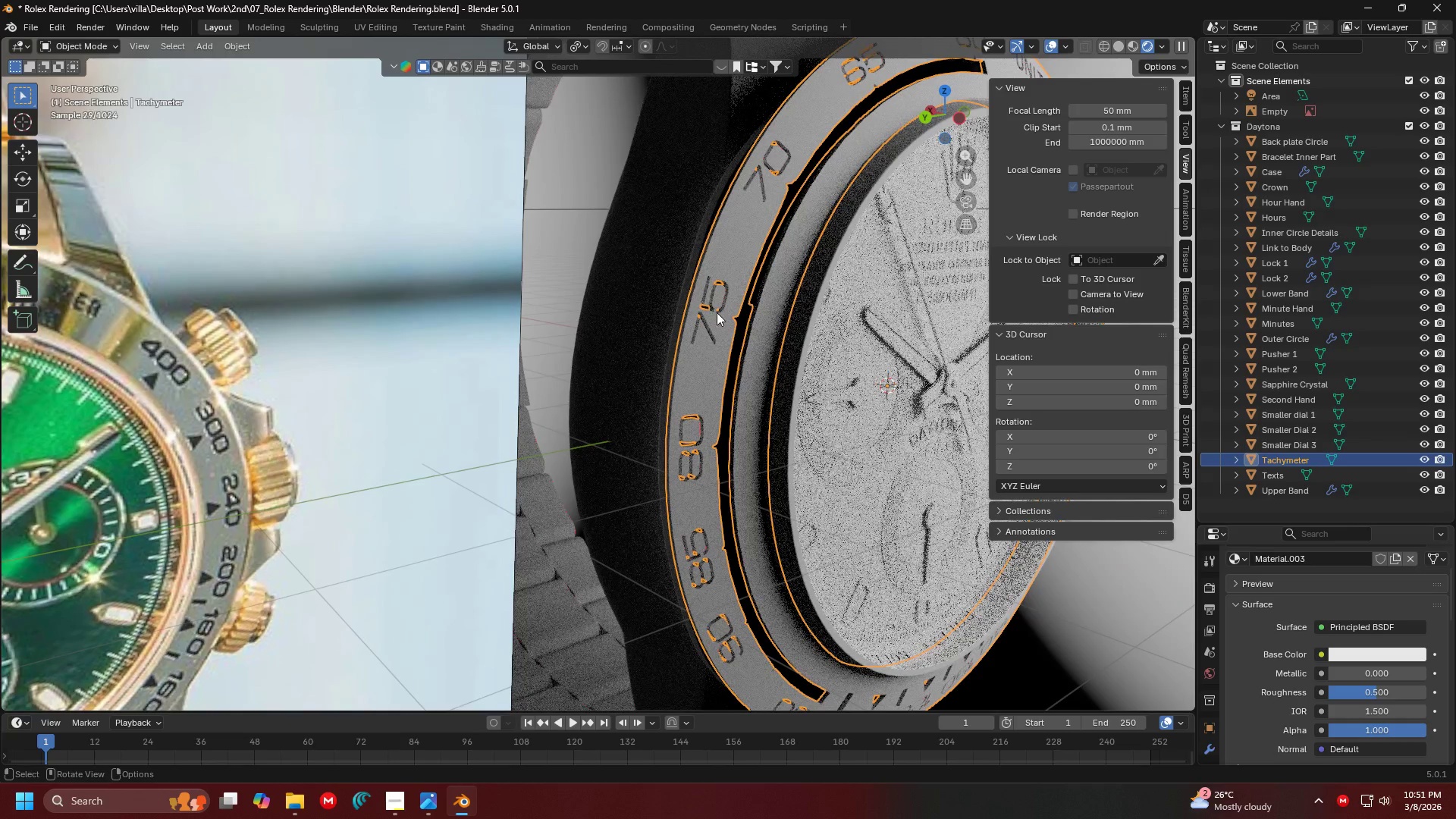 
left_click([714, 333])
 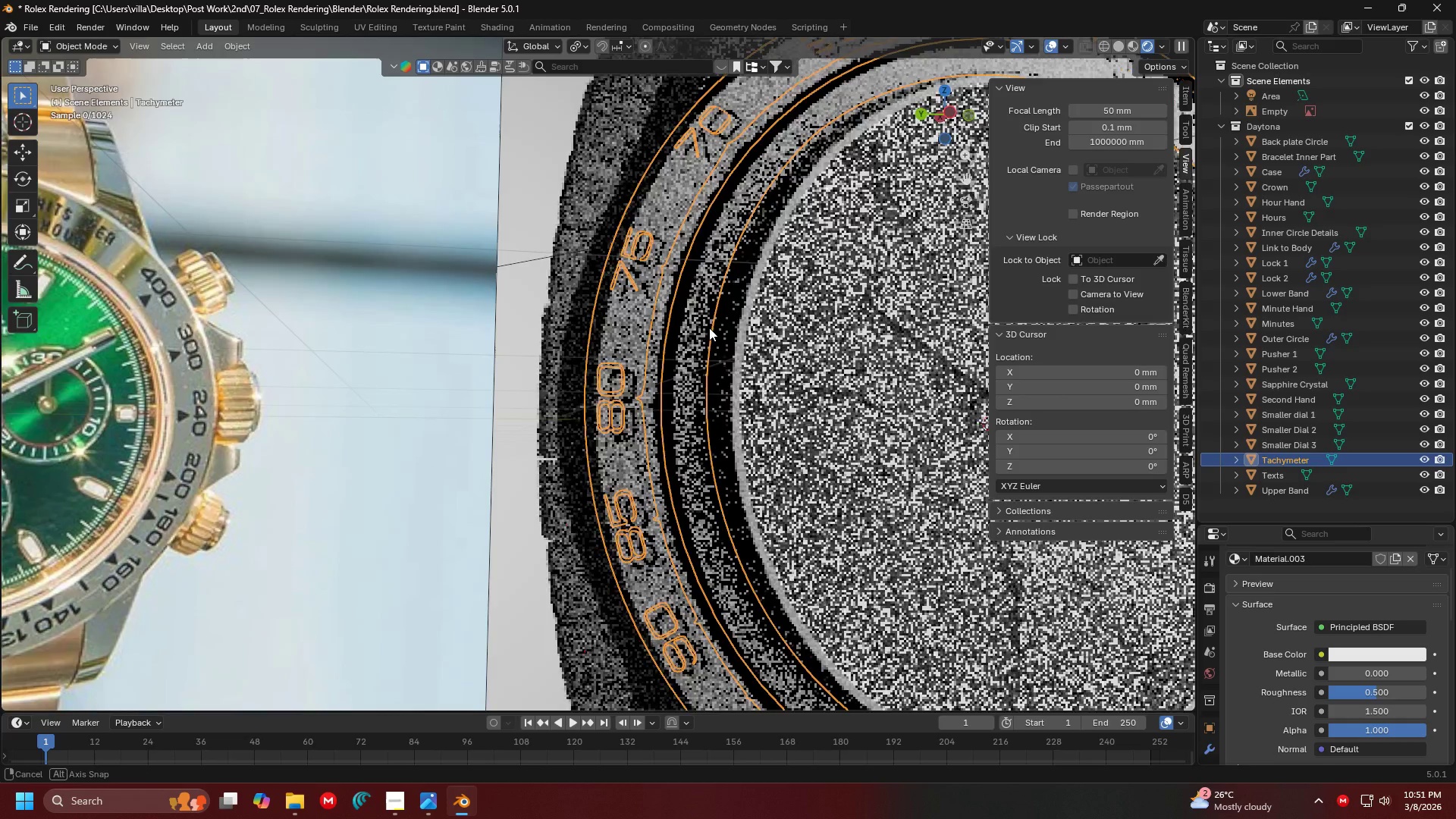 
scroll: coordinate [670, 314], scroll_direction: up, amount: 1.0
 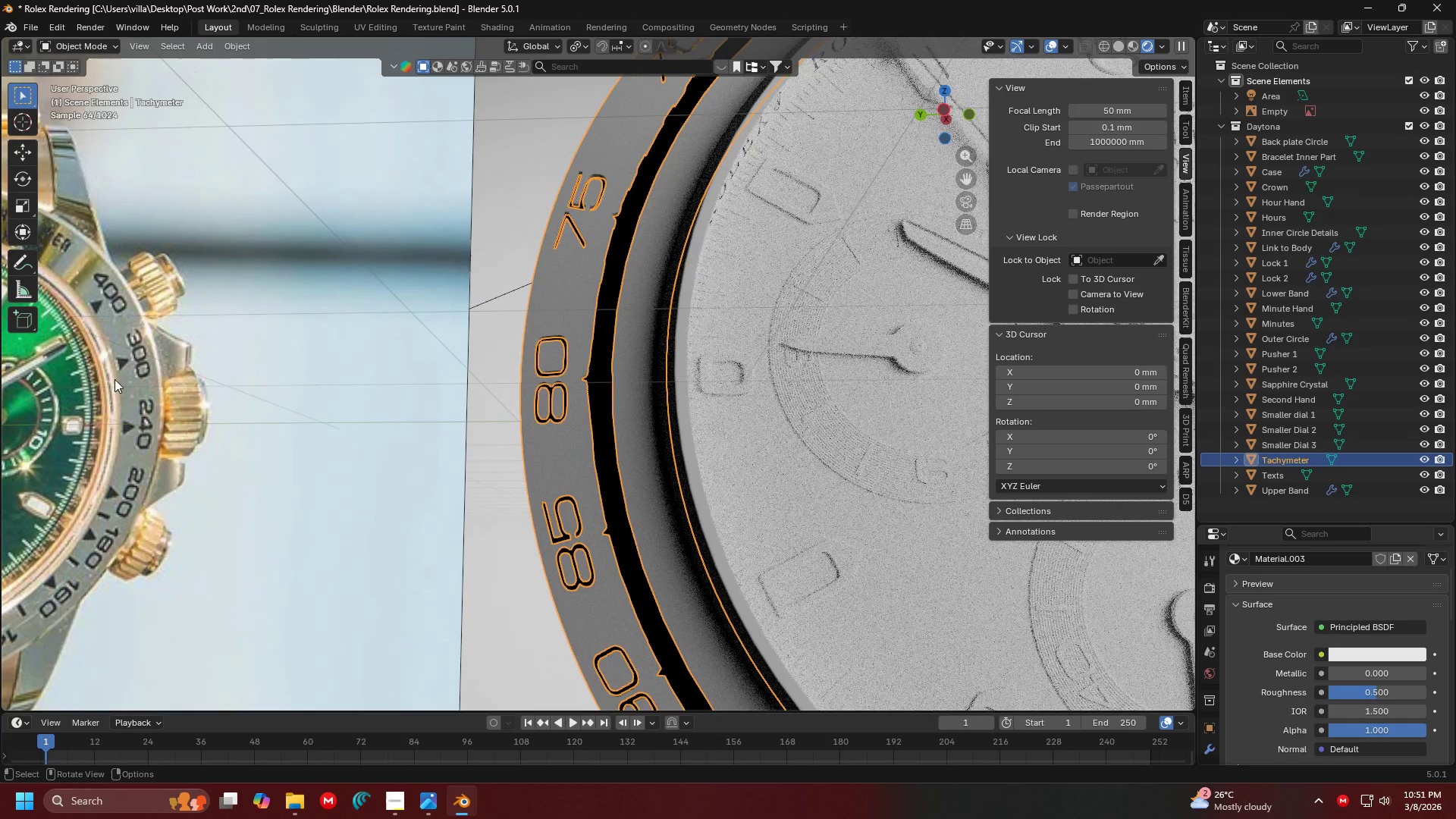 
scroll: coordinate [613, 372], scroll_direction: down, amount: 3.0
 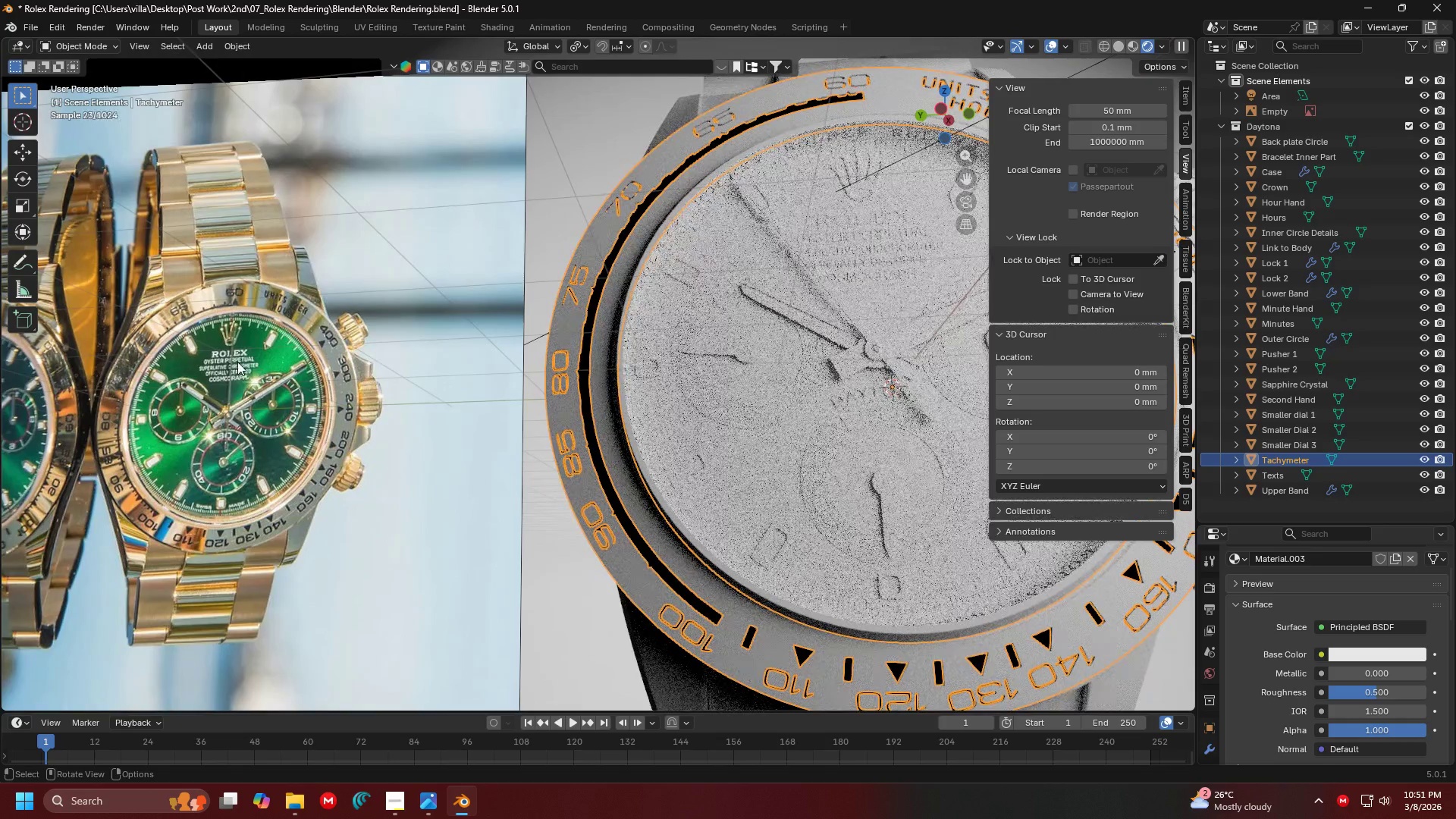 
scroll: coordinate [209, 293], scroll_direction: up, amount: 4.0
 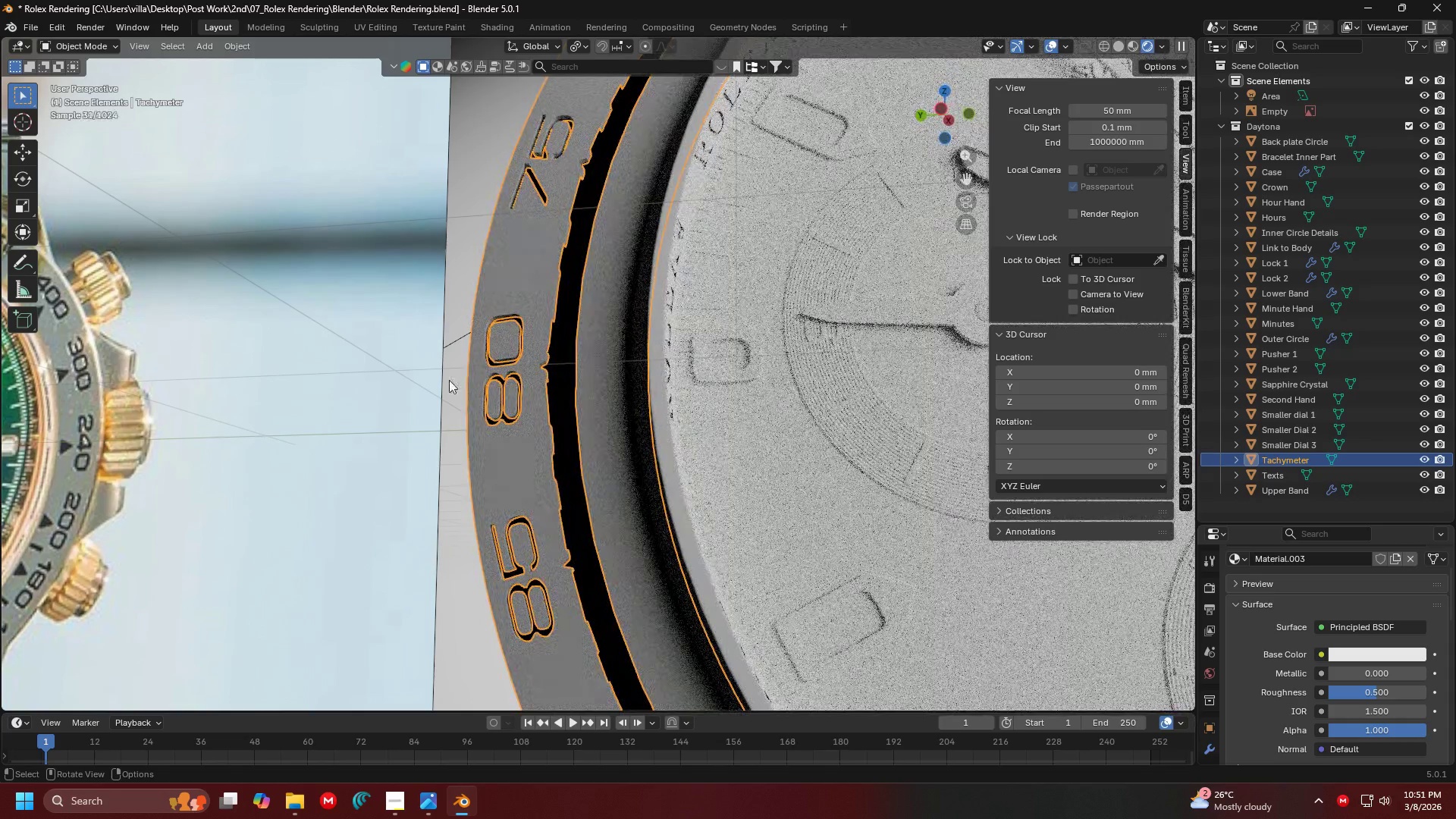 
left_click([569, 372])
 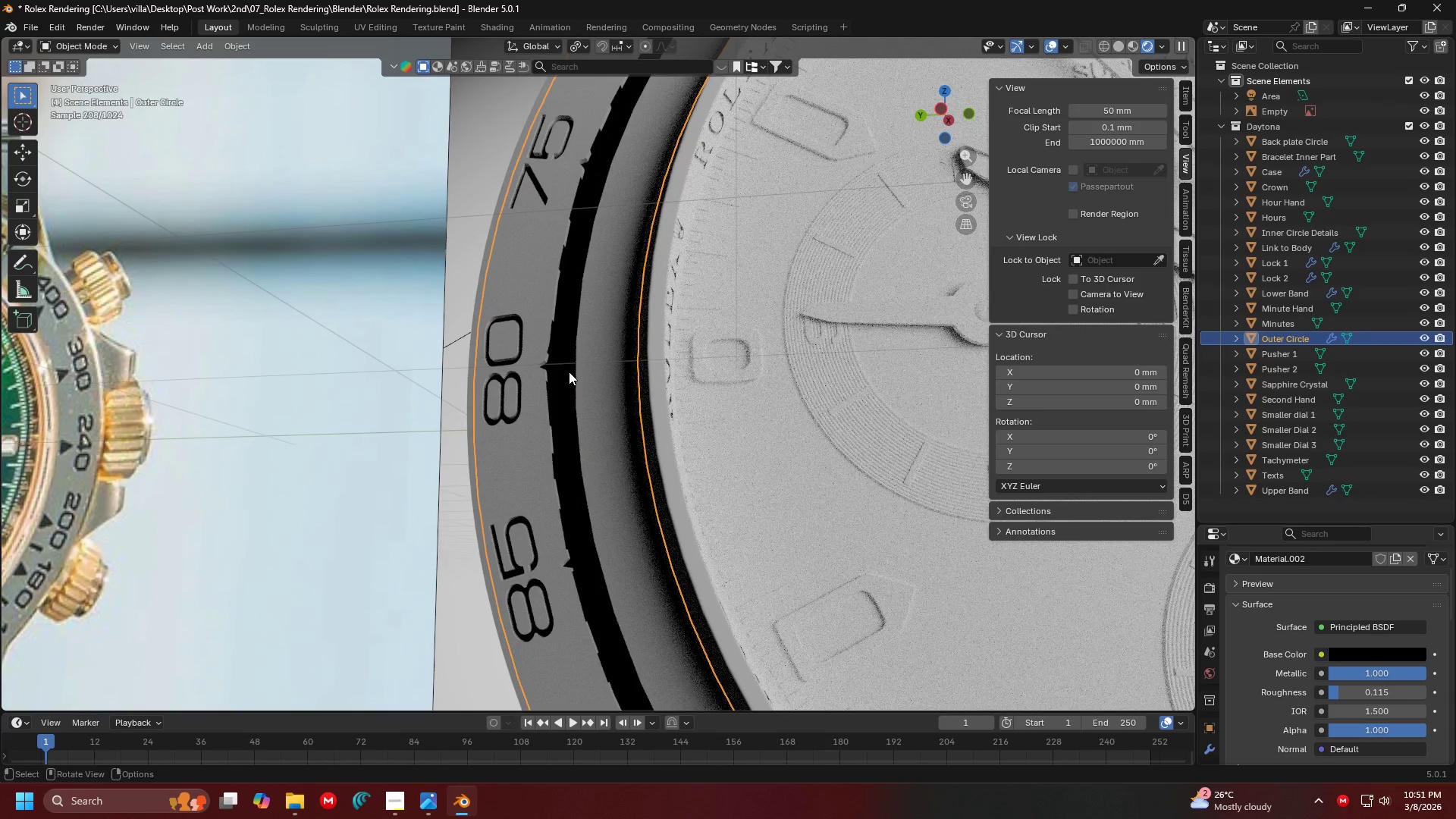 
key(Tab)
 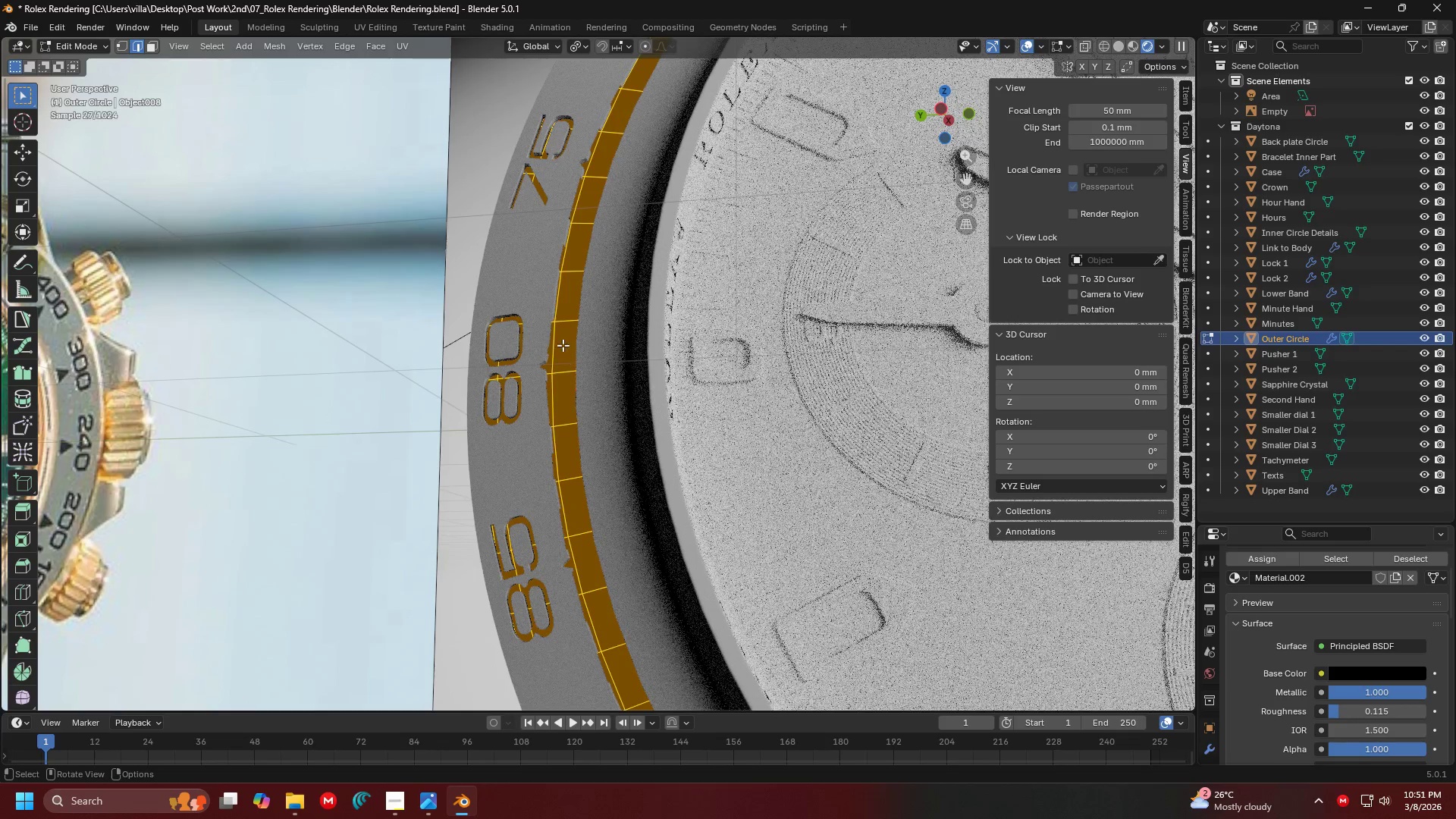 
left_click([563, 341])
 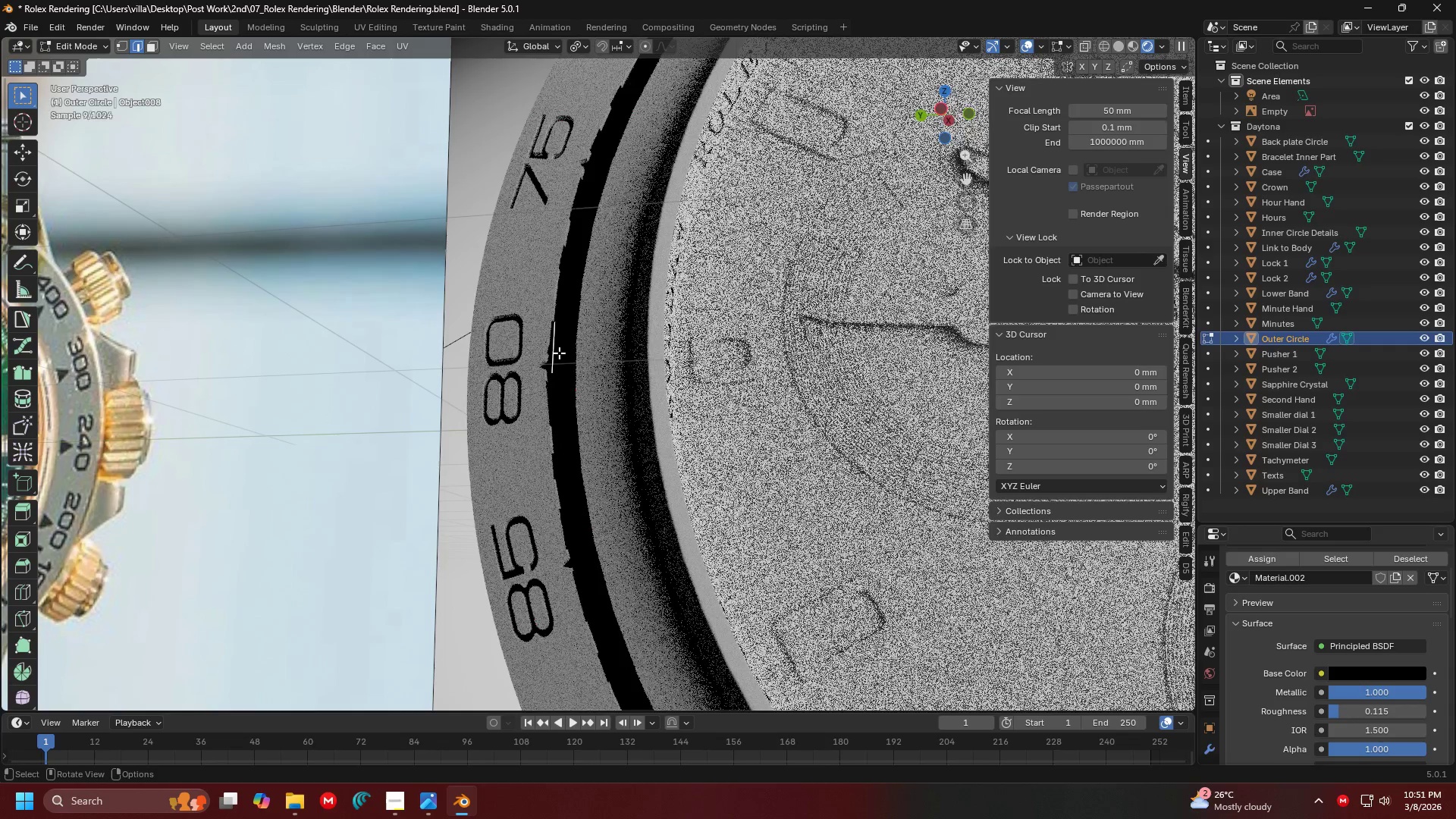 
hold_key(key=AltLeft, duration=0.48)
left_click([554, 351])
 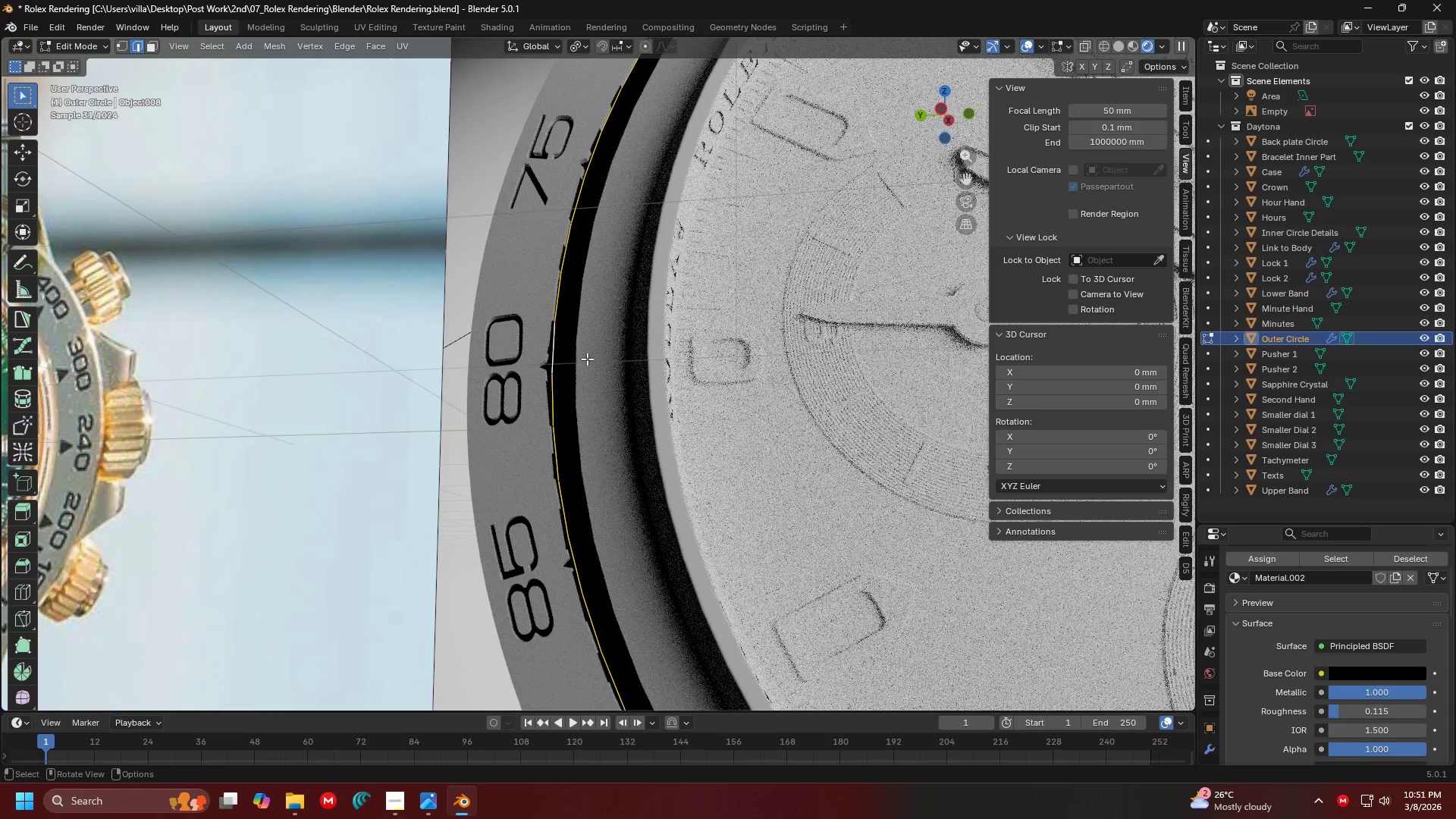 
type(gg)
 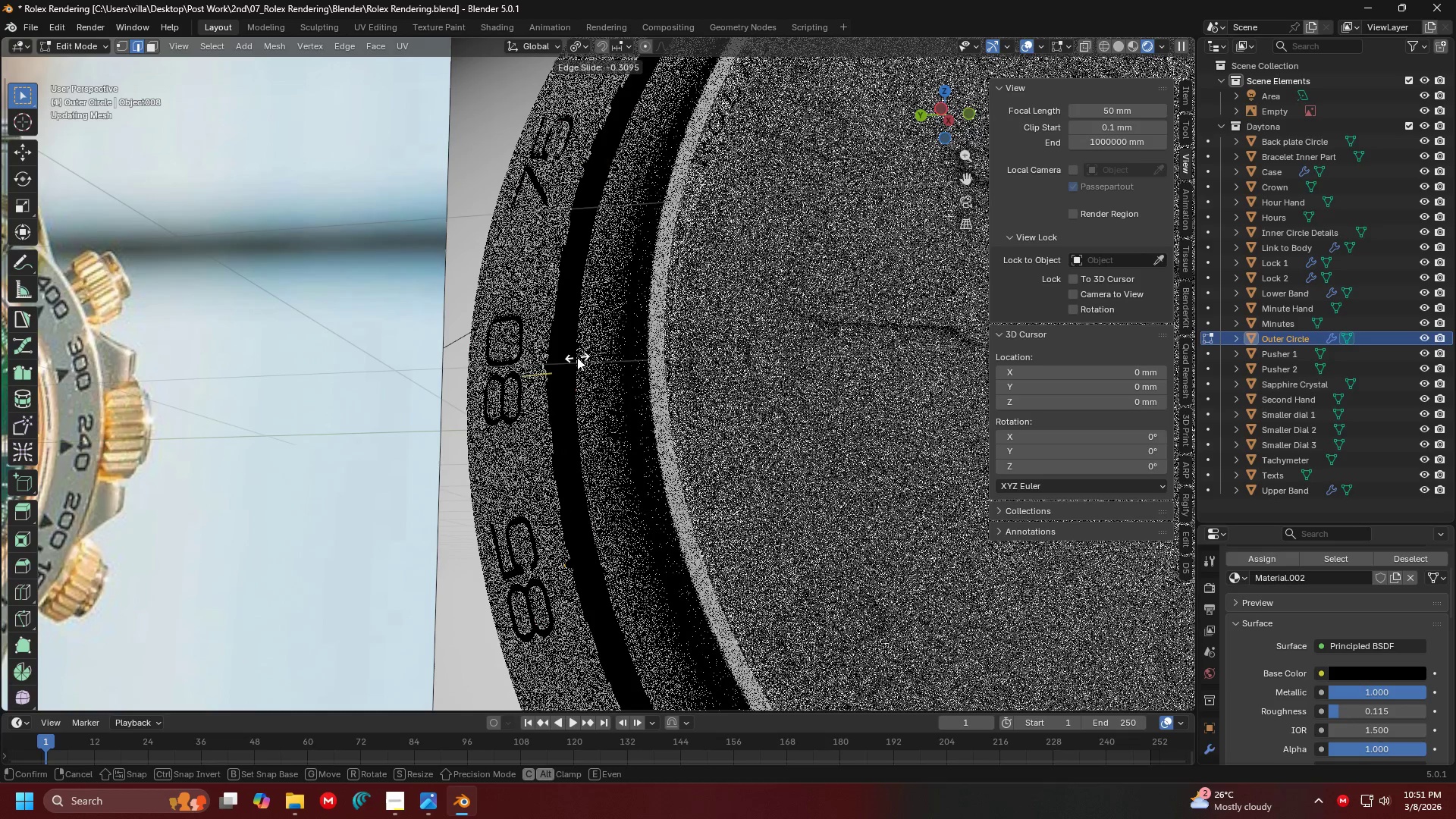 
left_click([575, 357])
 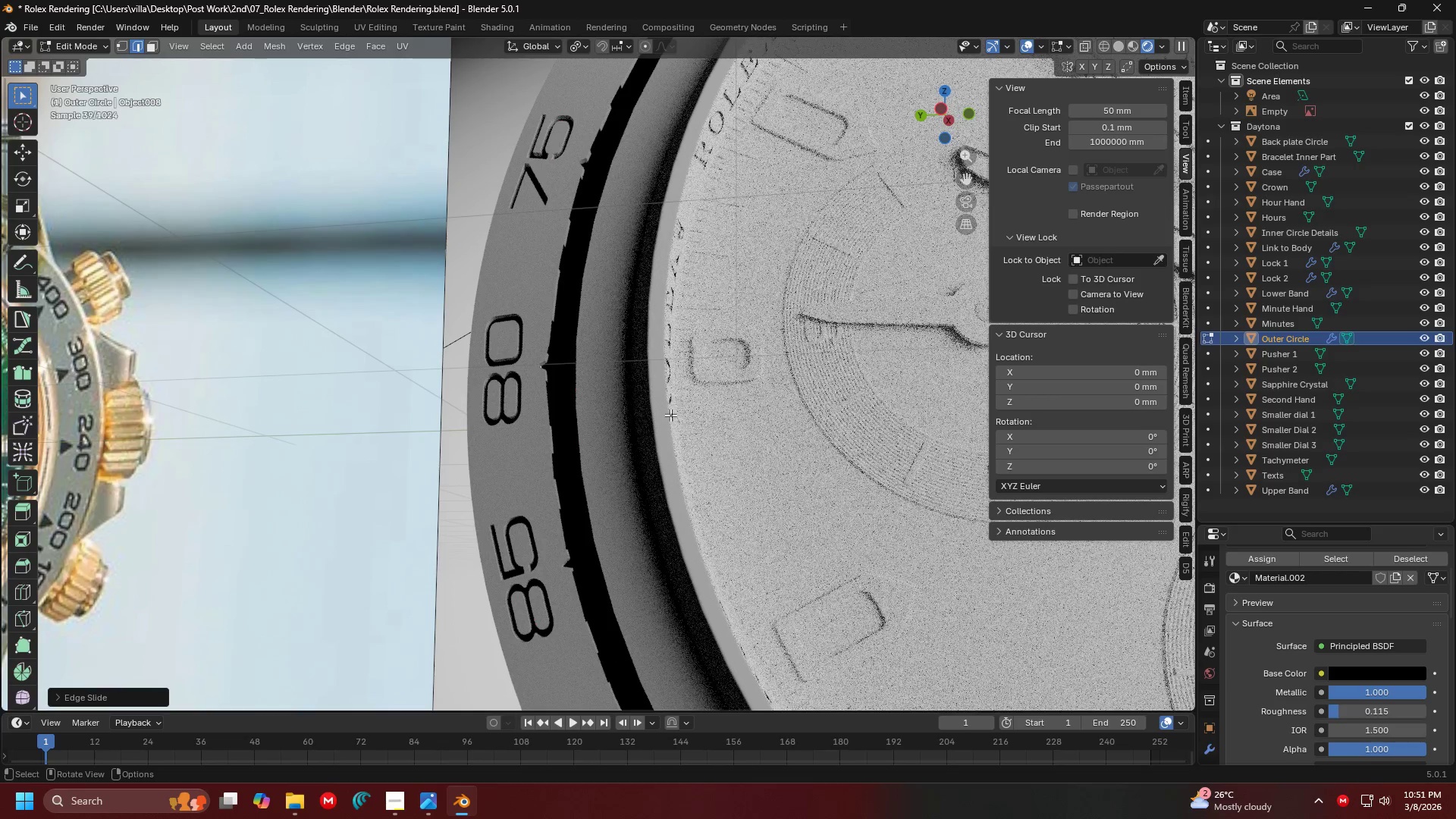 
type(gg)
 